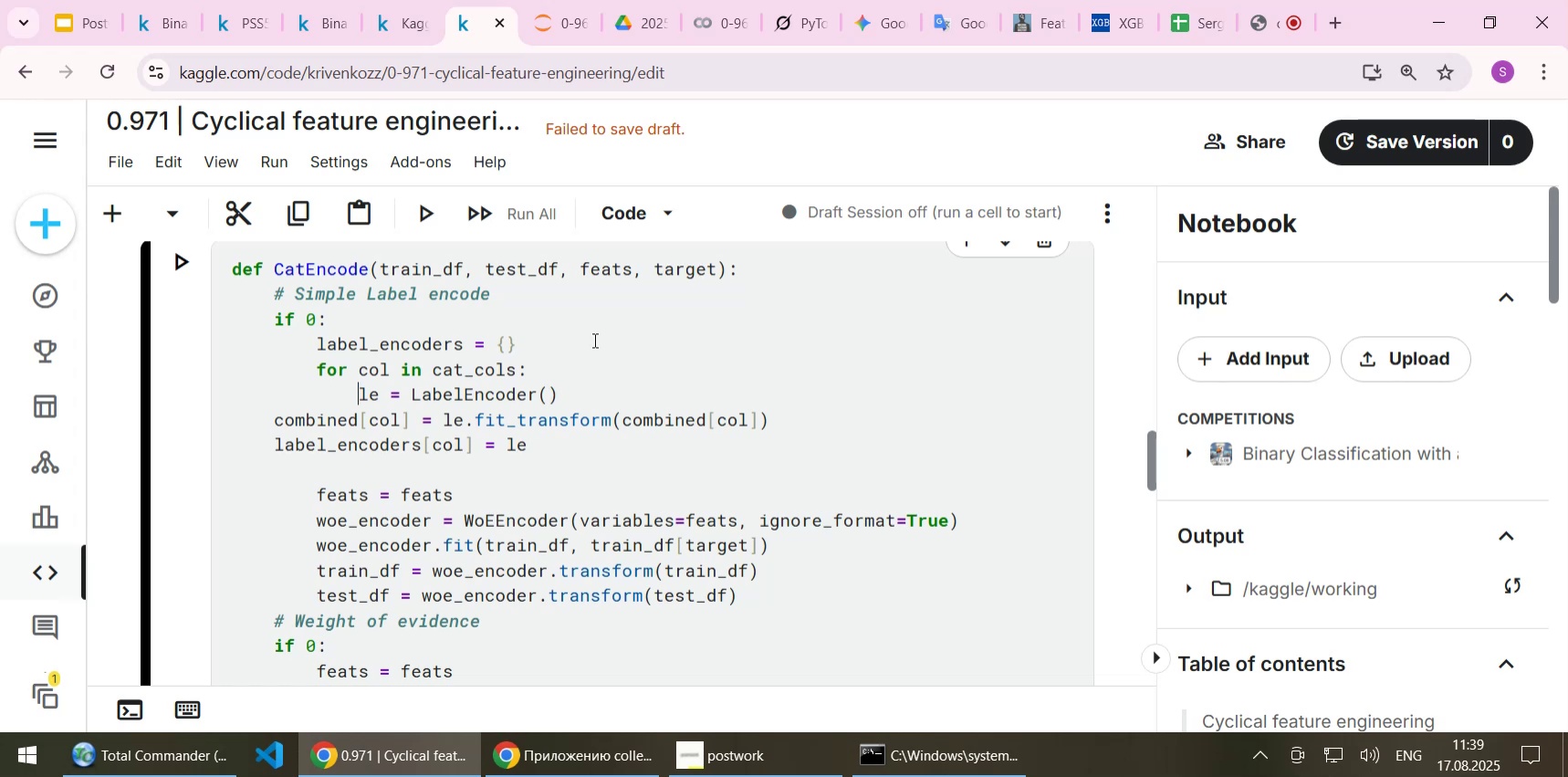 
scroll: coordinate [593, 340], scroll_direction: down, amount: 1.0
 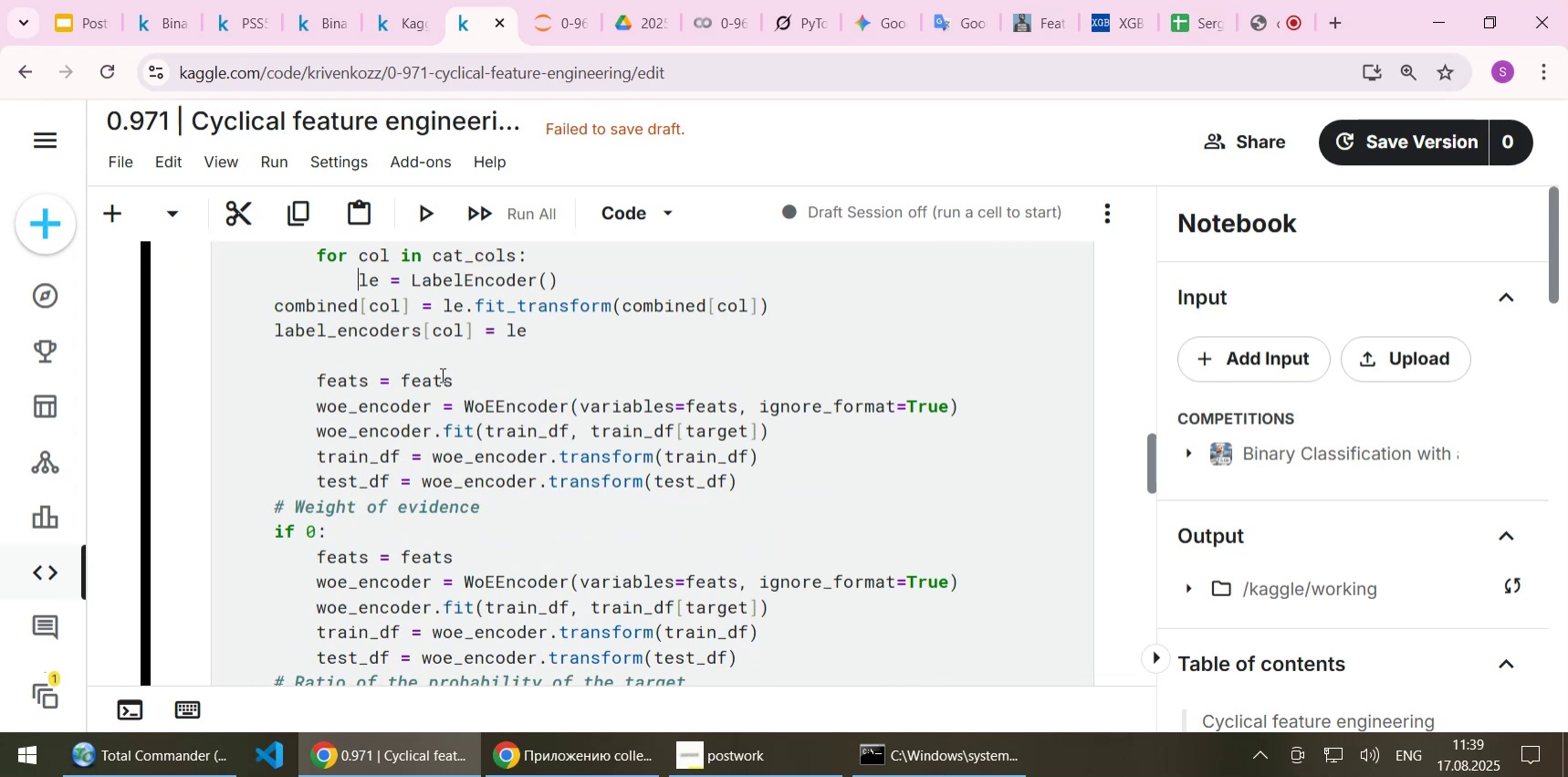 
double_click([435, 379])
 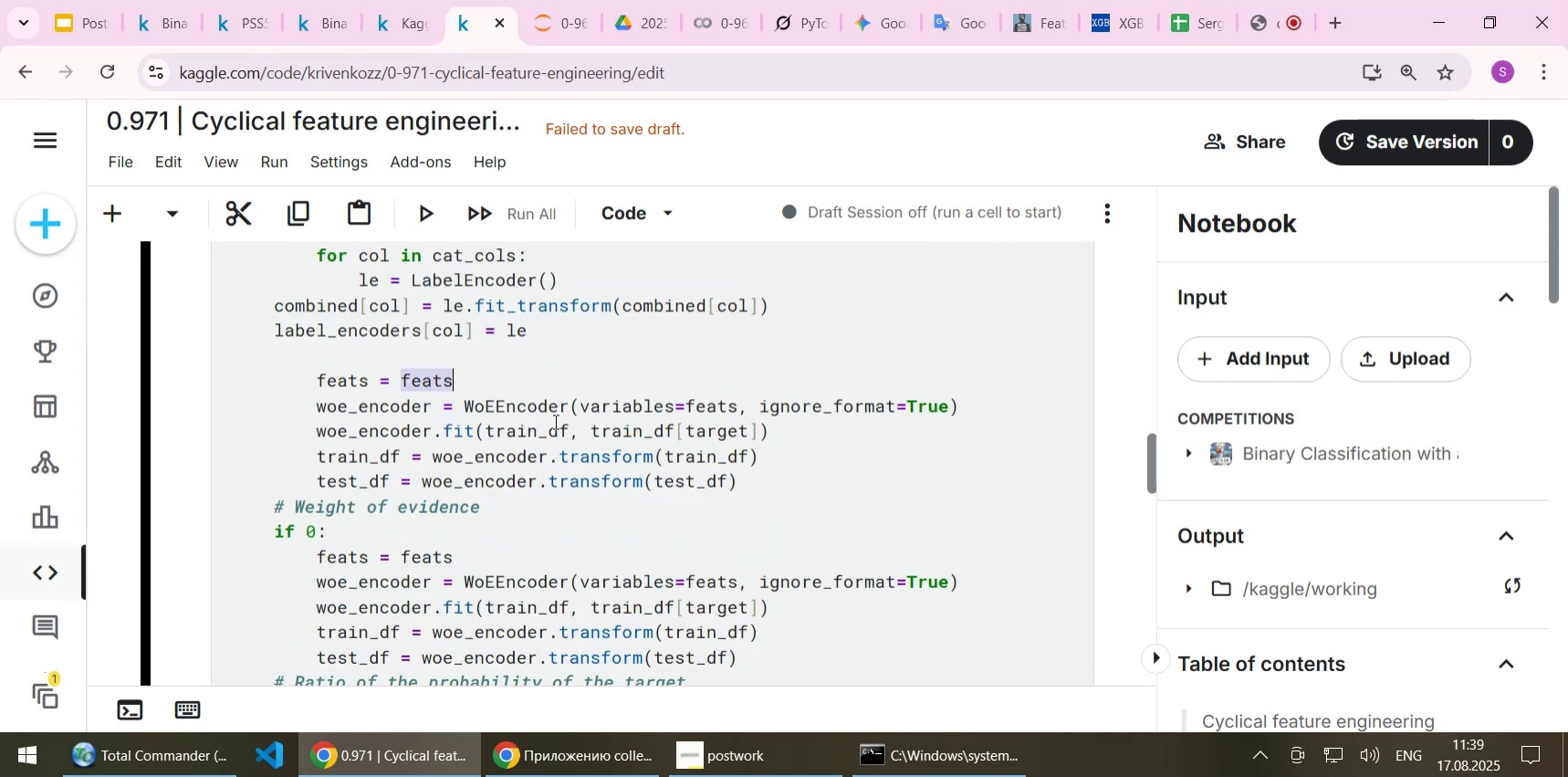 
scroll: coordinate [554, 421], scroll_direction: up, amount: 2.0
 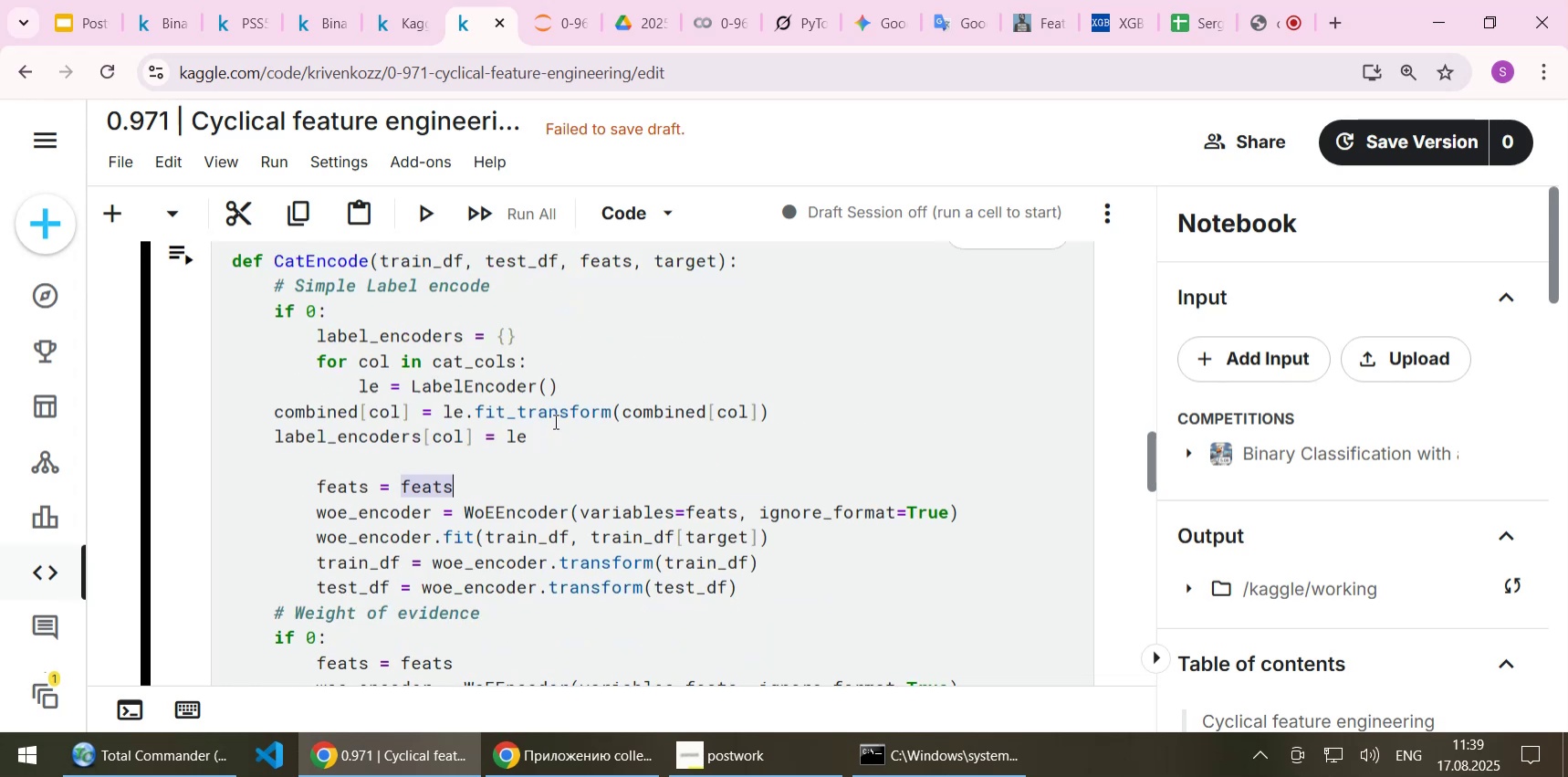 
key(Control+C)
 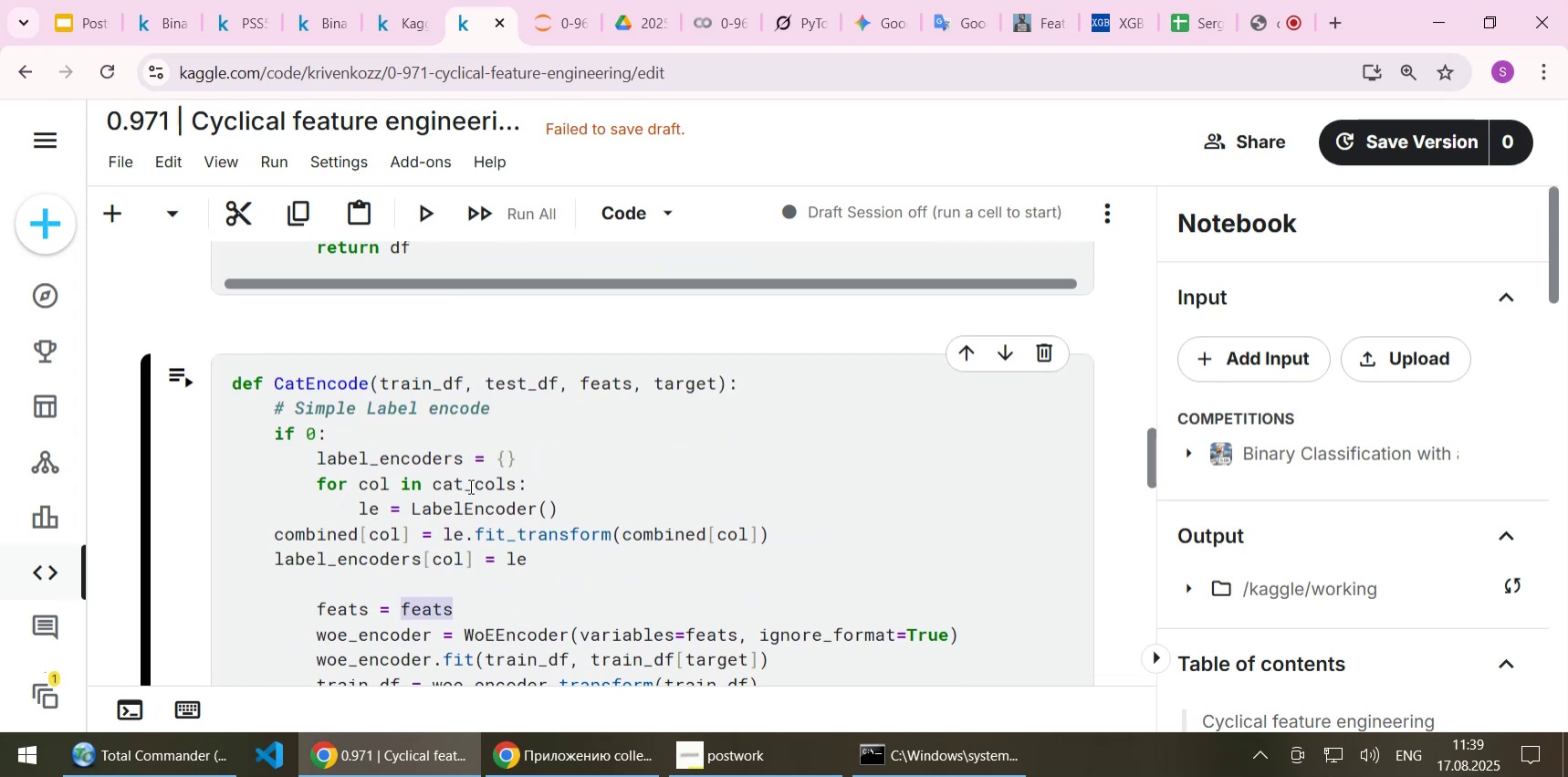 
double_click([469, 486])
 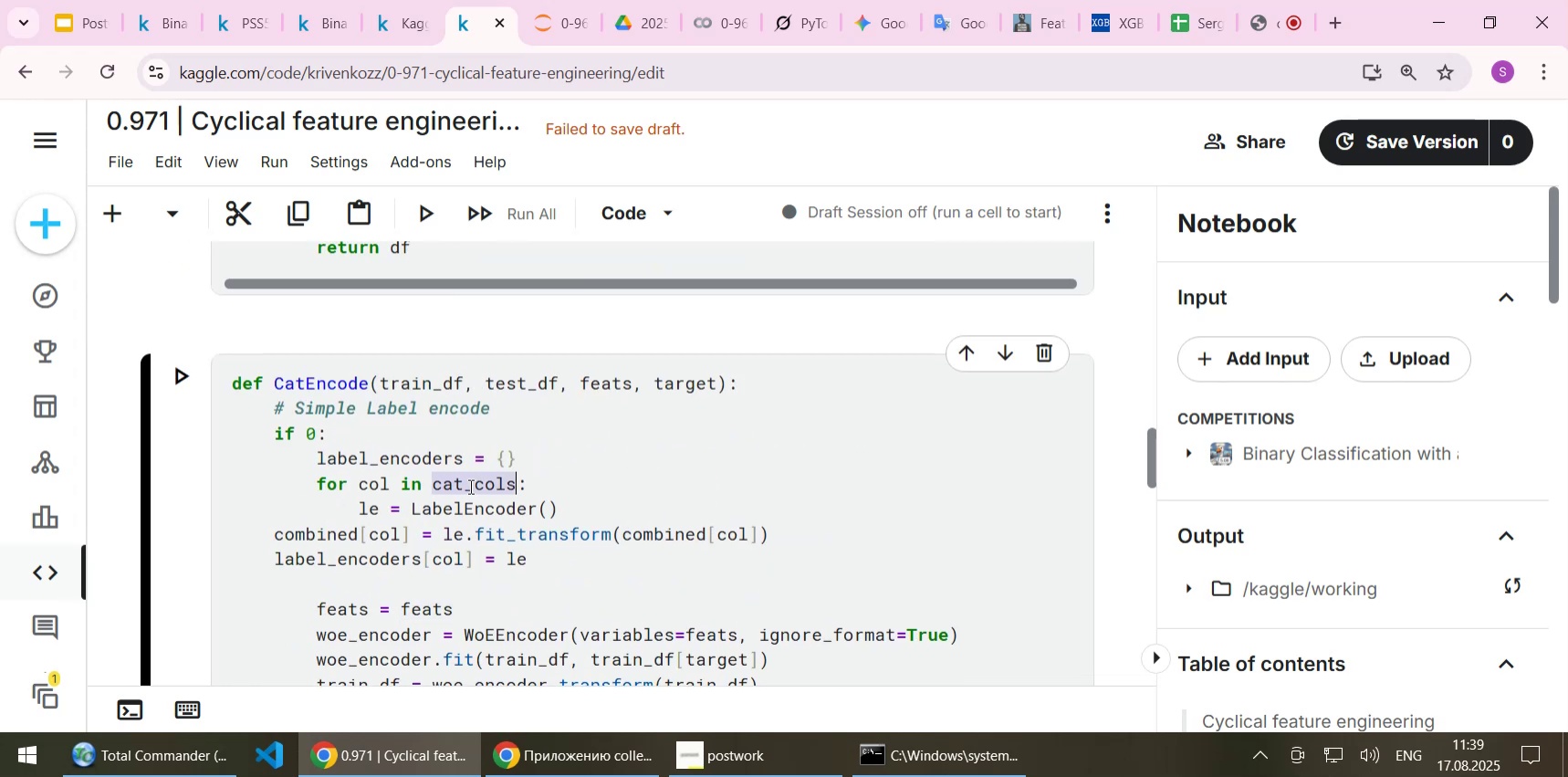 
key(Control+ControlLeft)
 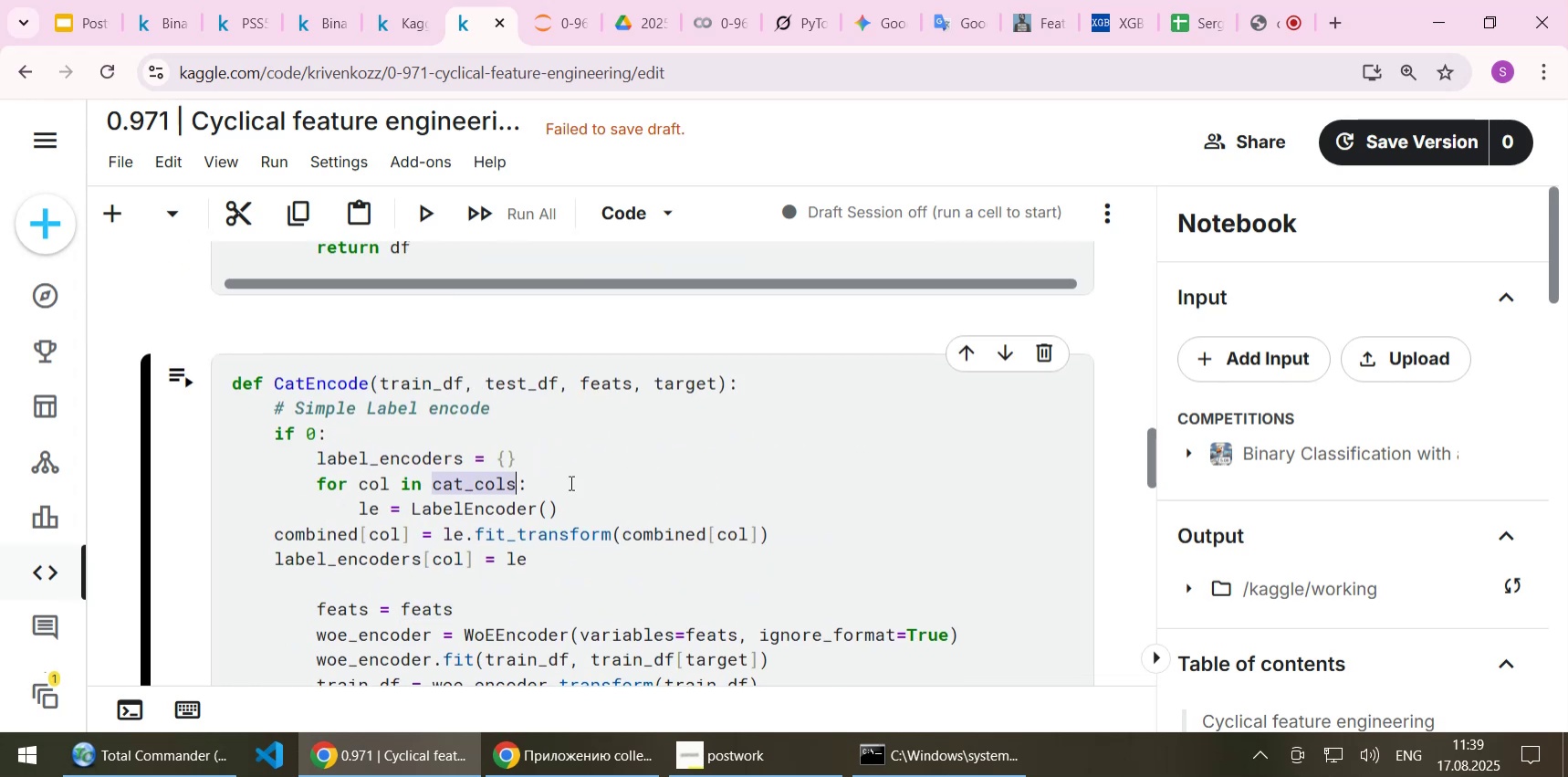 
key(Control+V)
 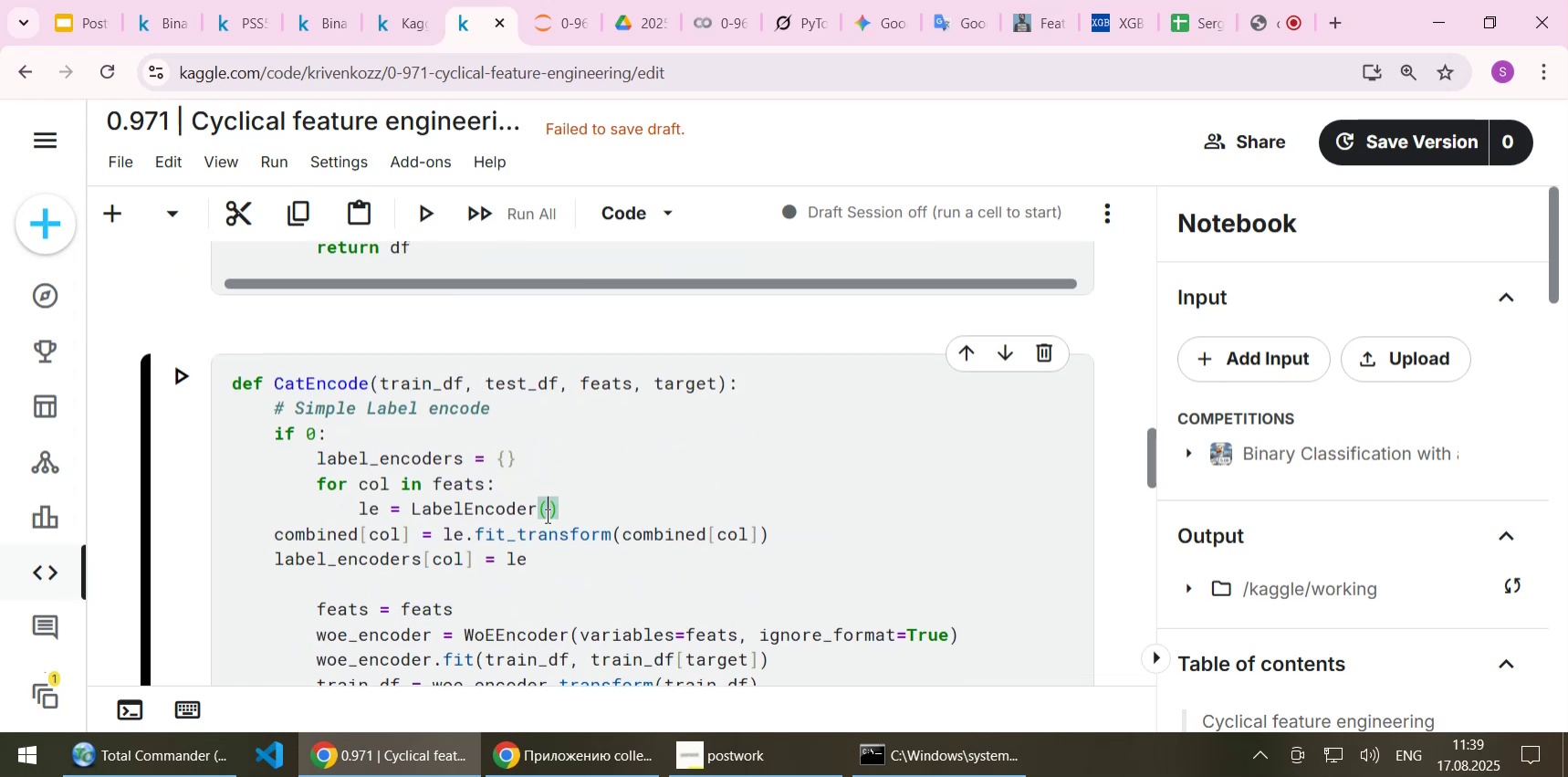 
double_click([549, 525])
 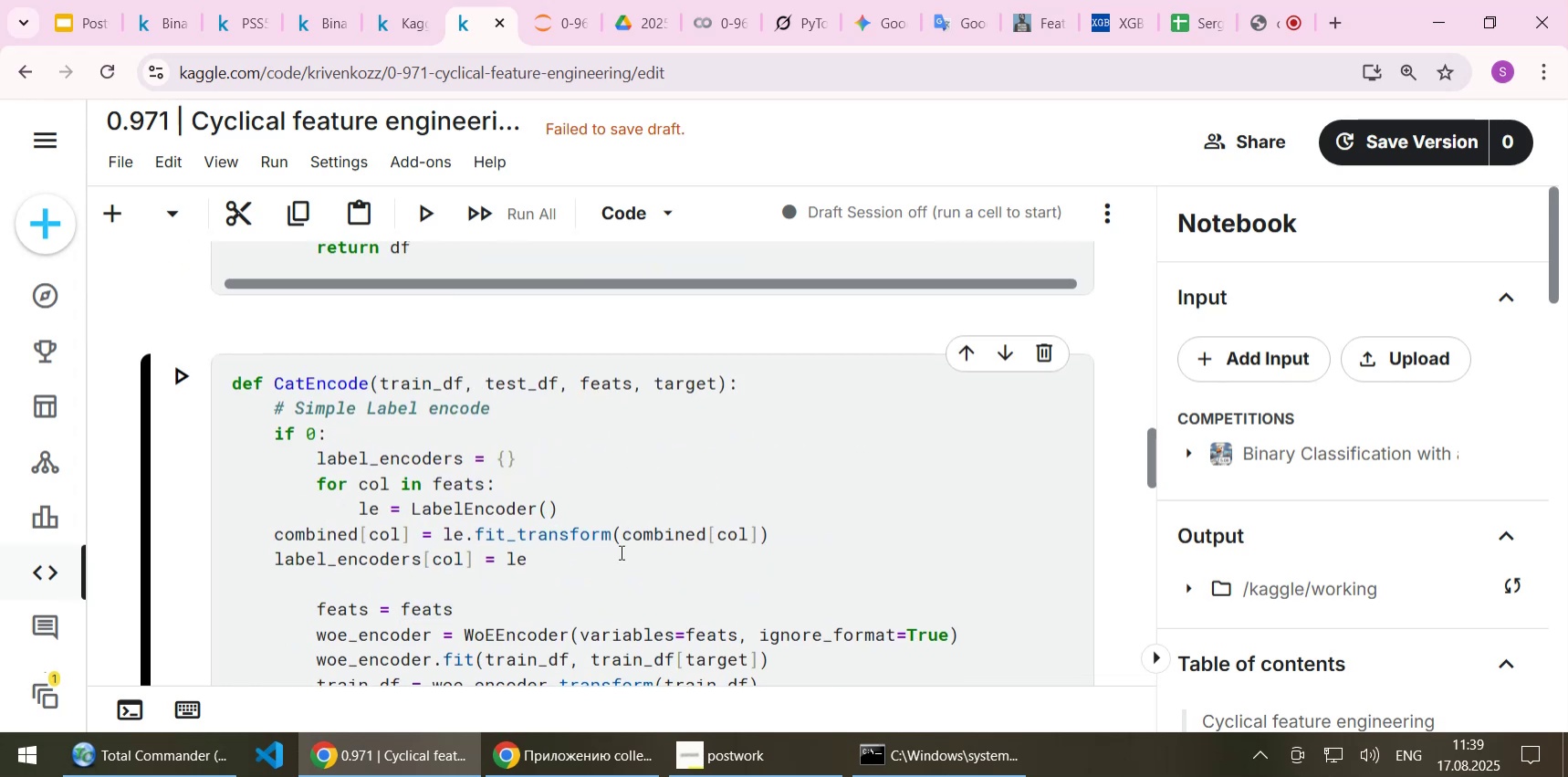 
key(Home)
 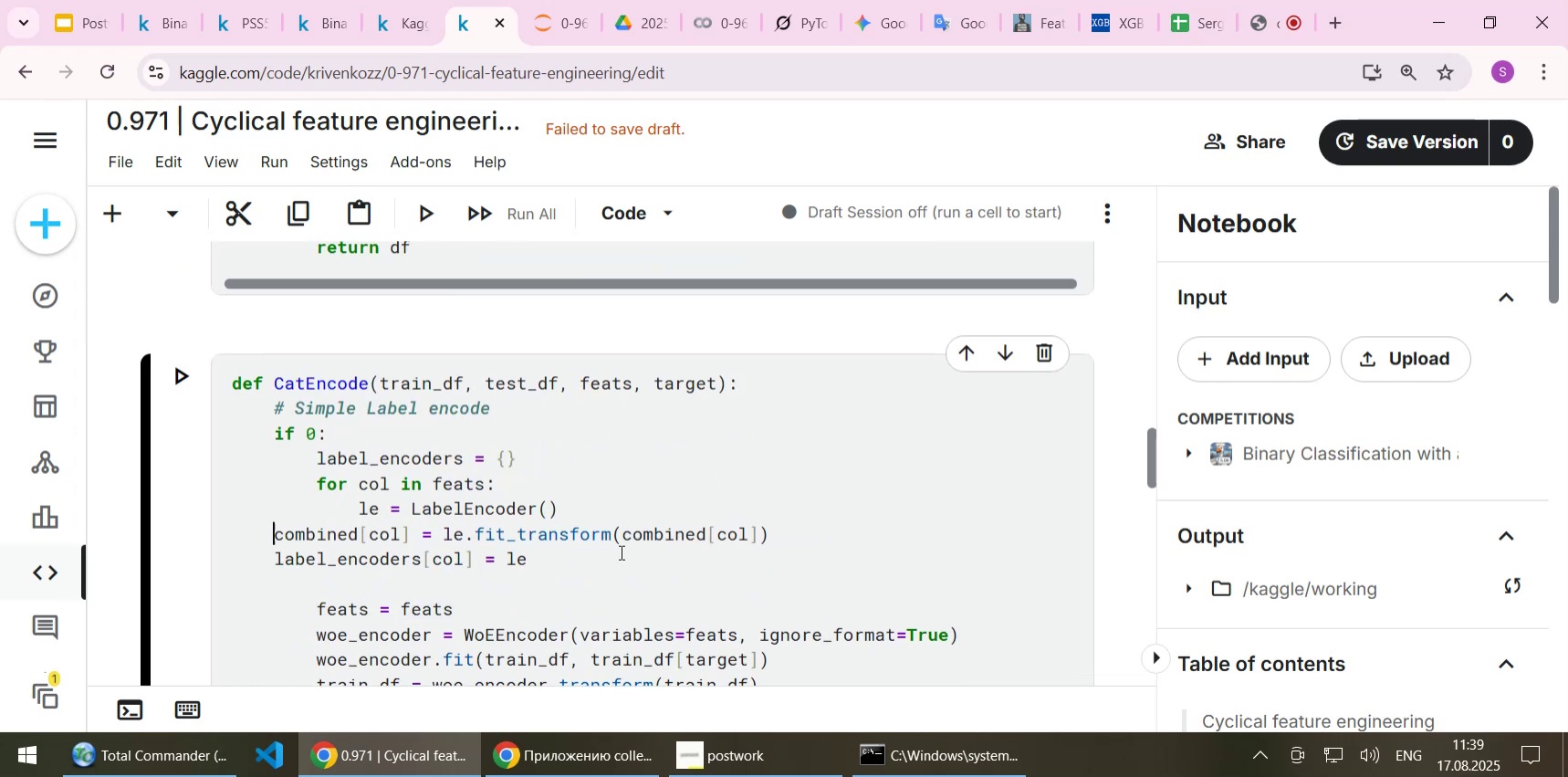 
key(Tab)
 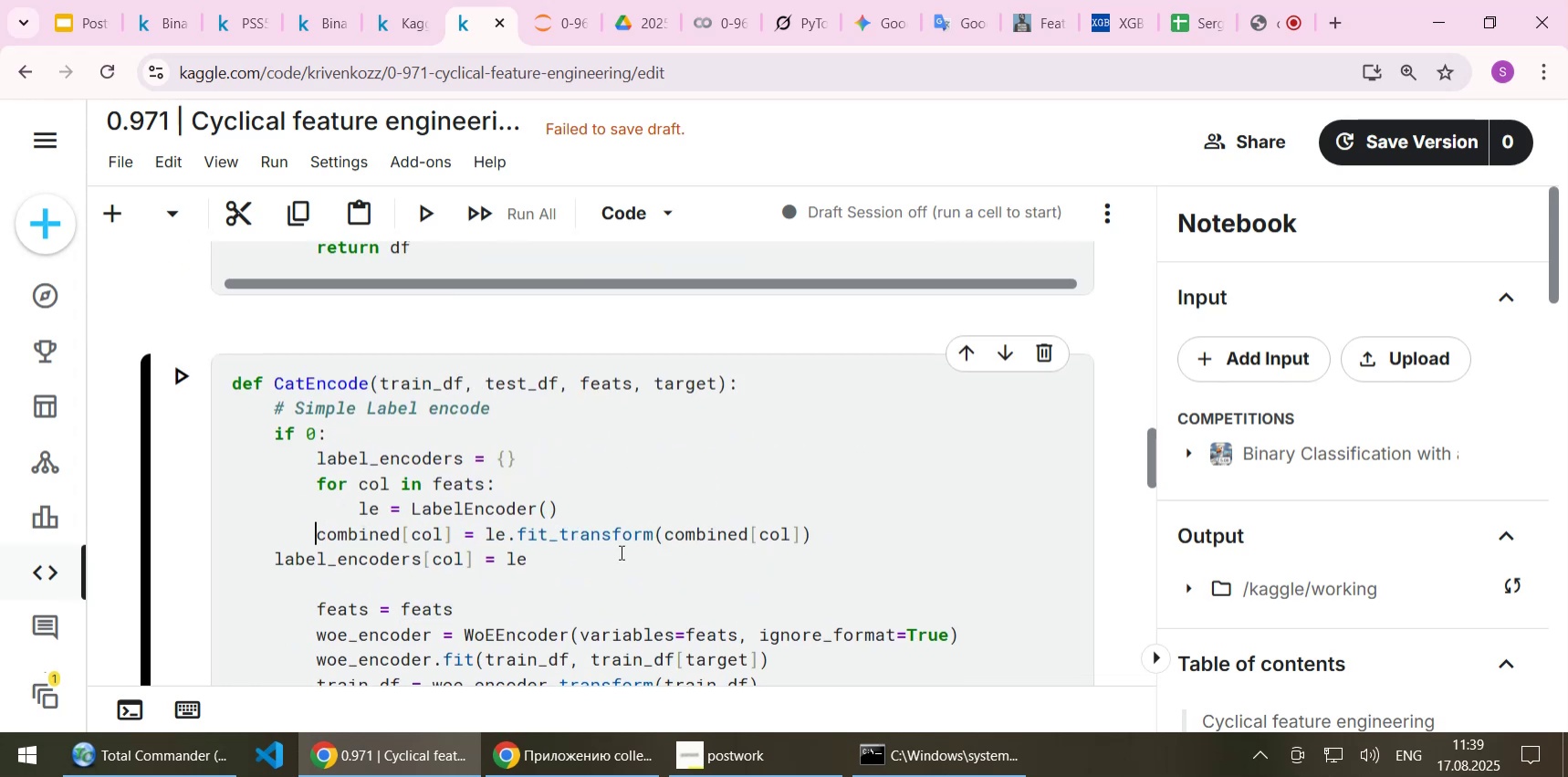 
key(Tab)
 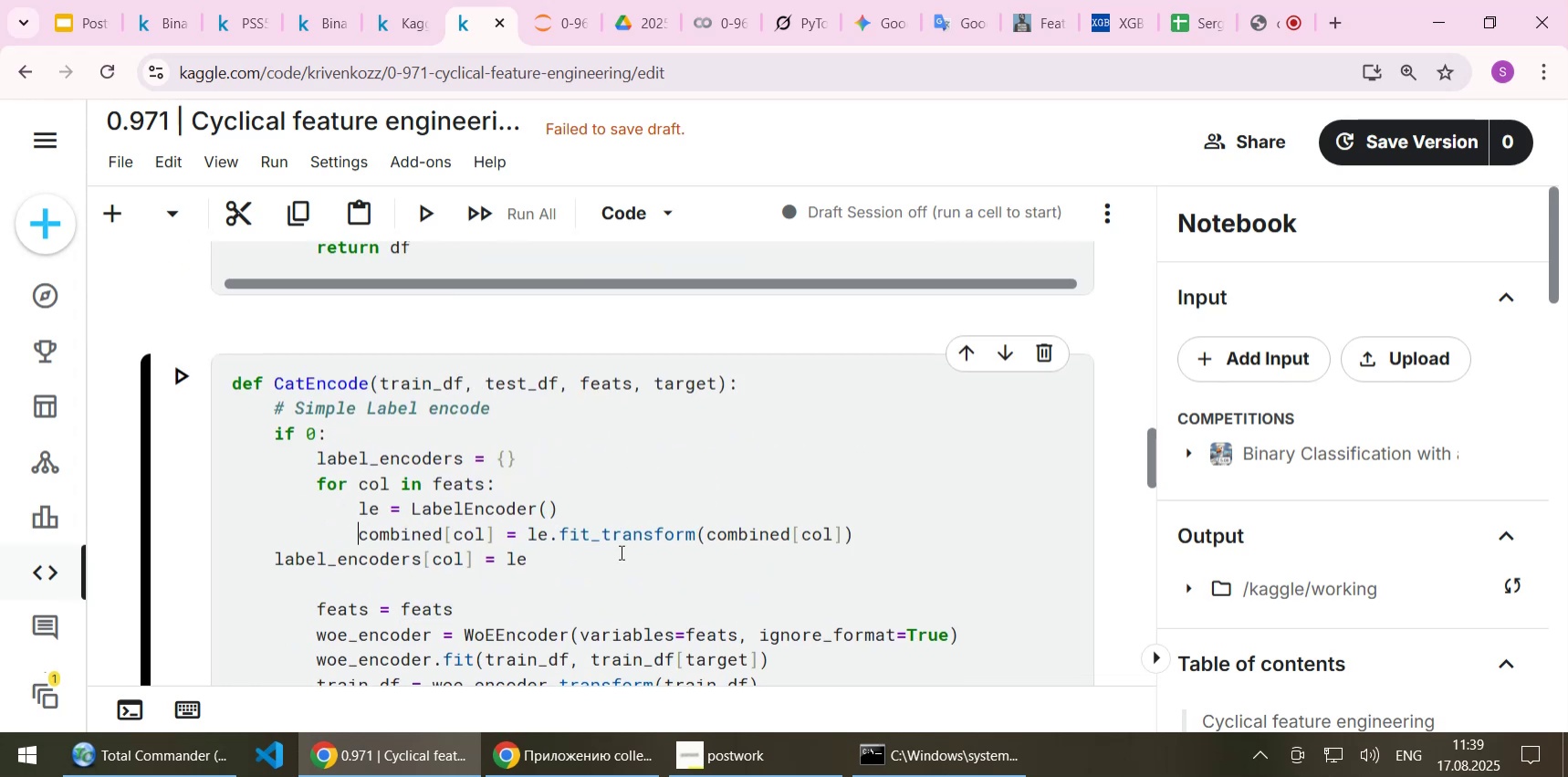 
key(ArrowDown)
 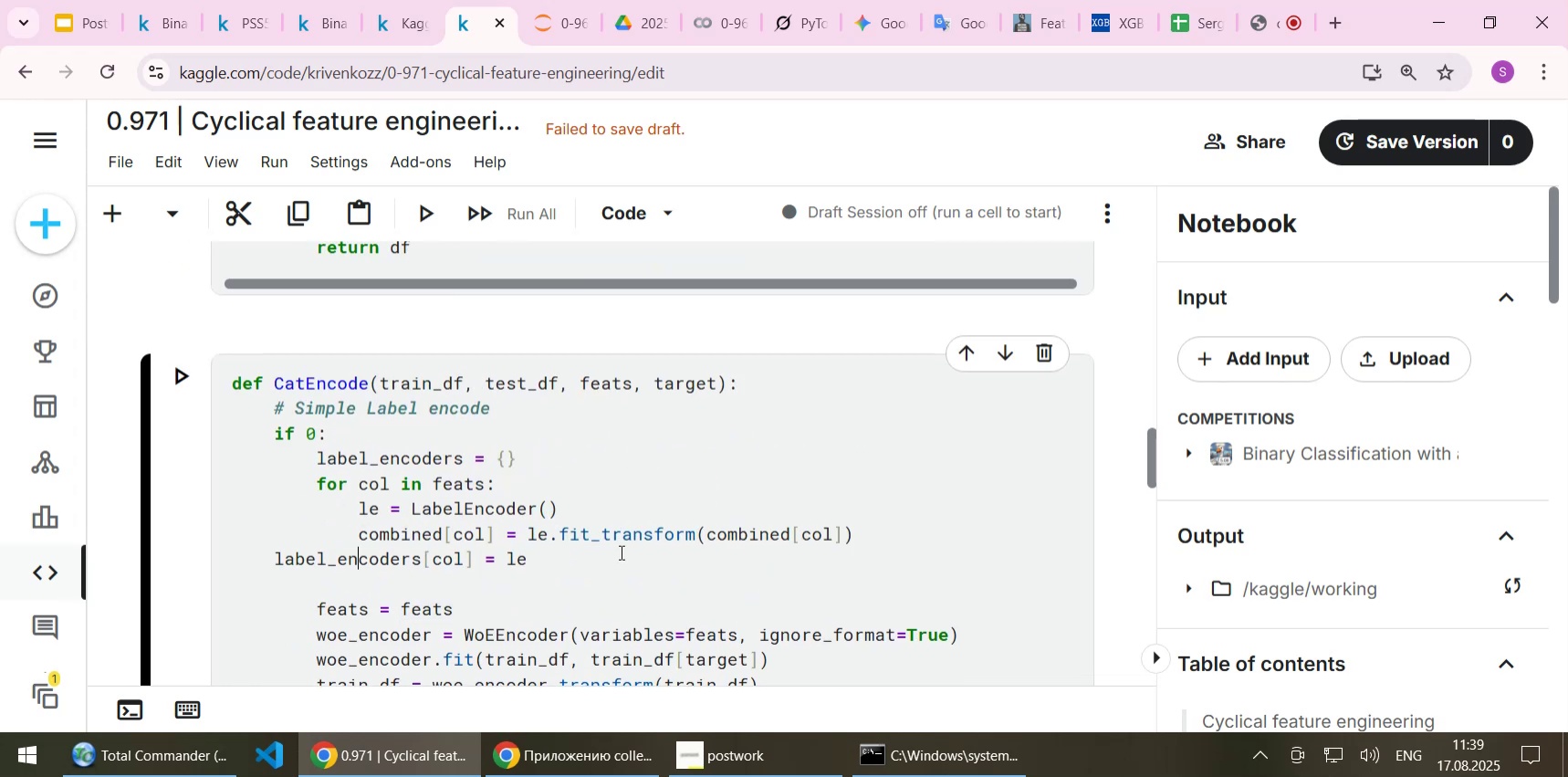 
key(Home)
 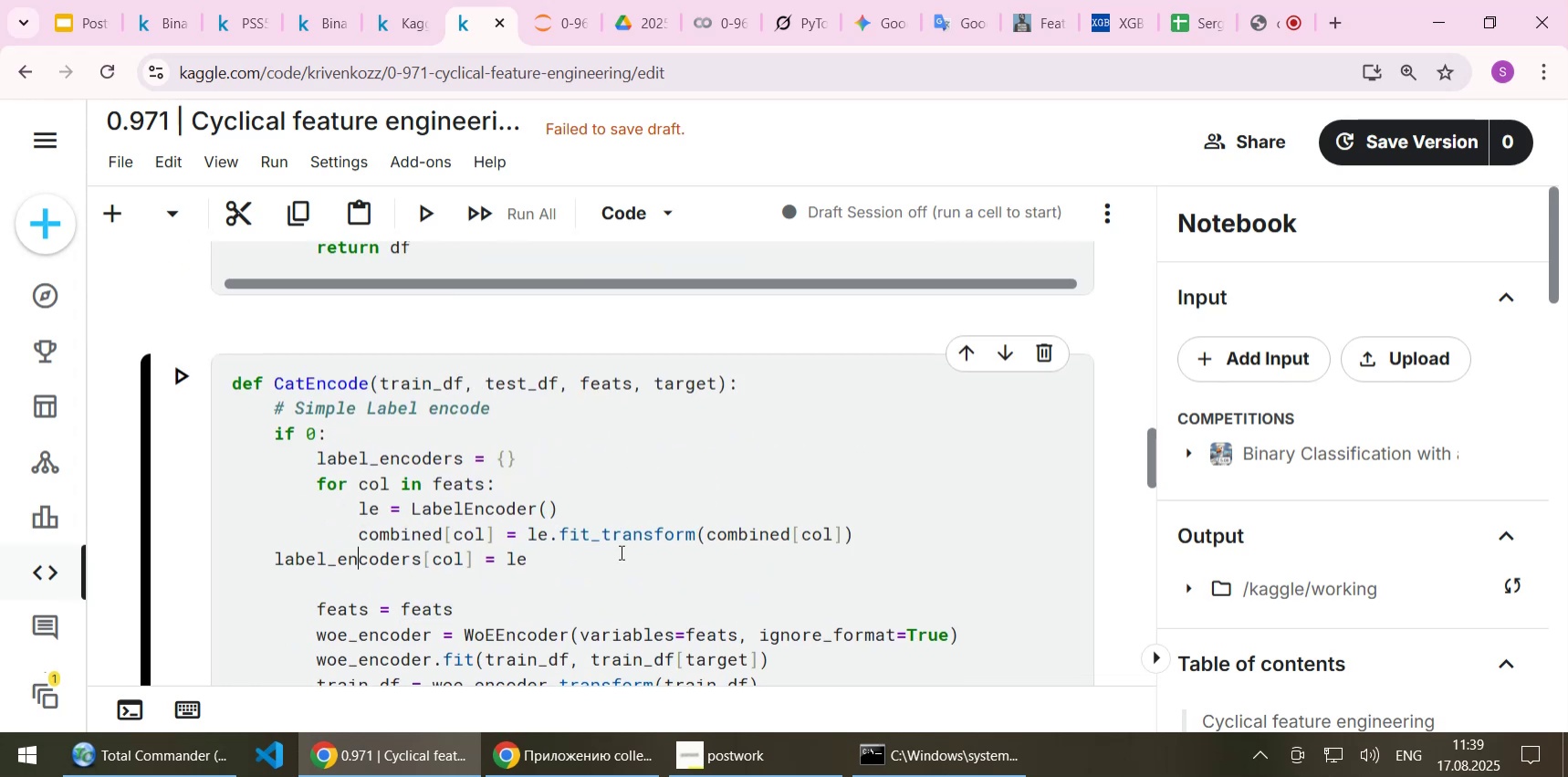 
key(Tab)
 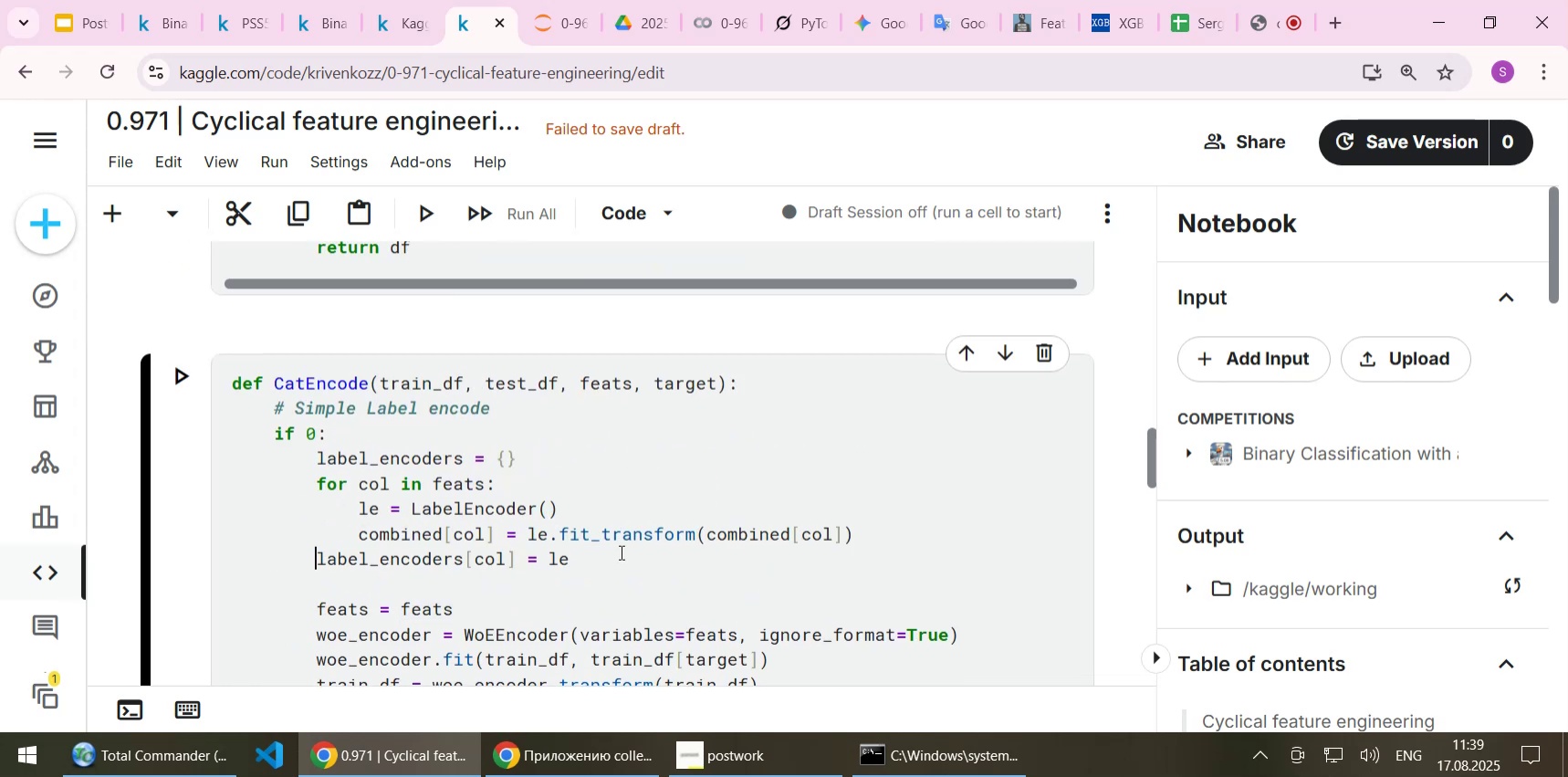 
key(Tab)
 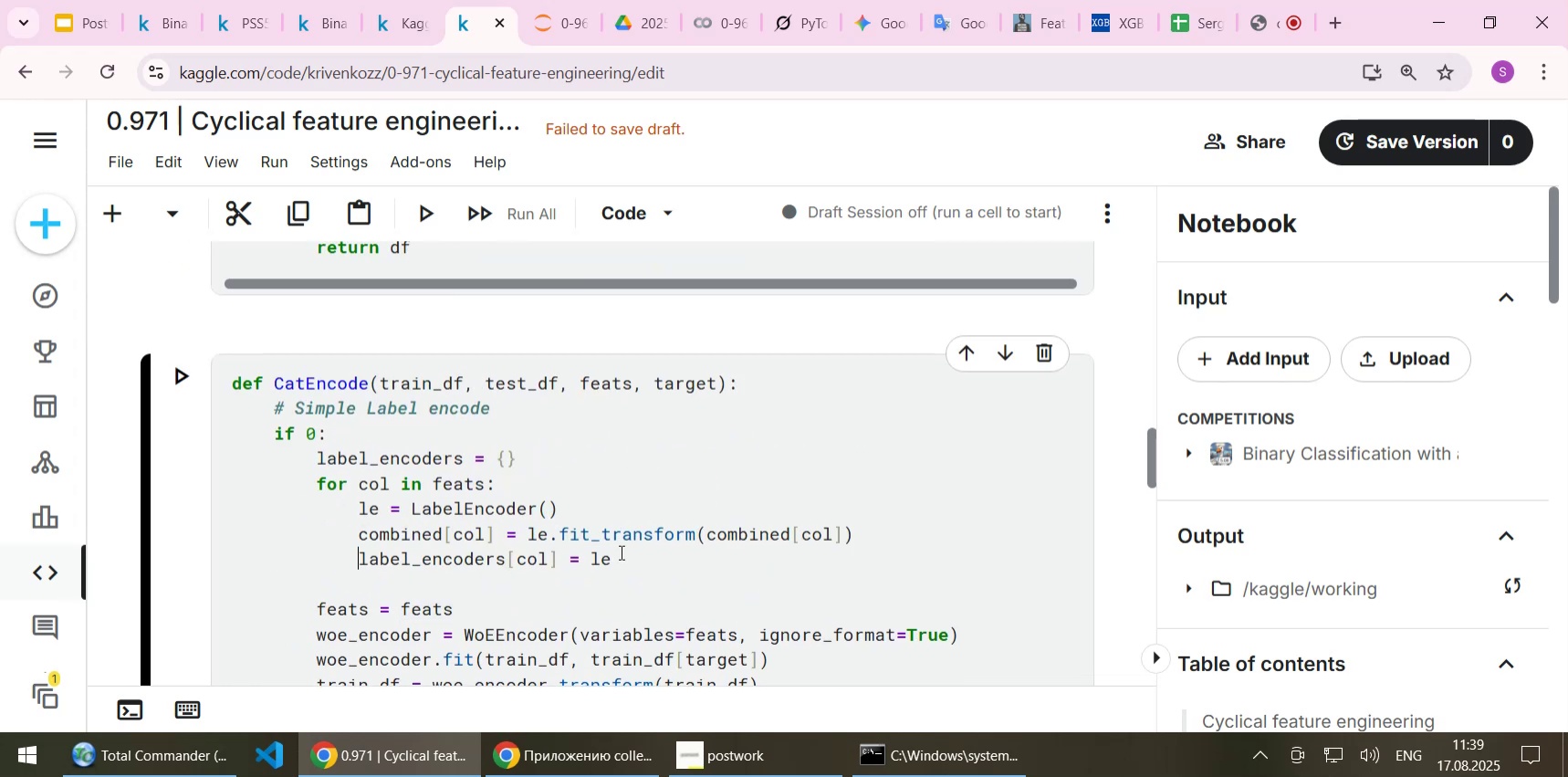 
key(Control+S)
 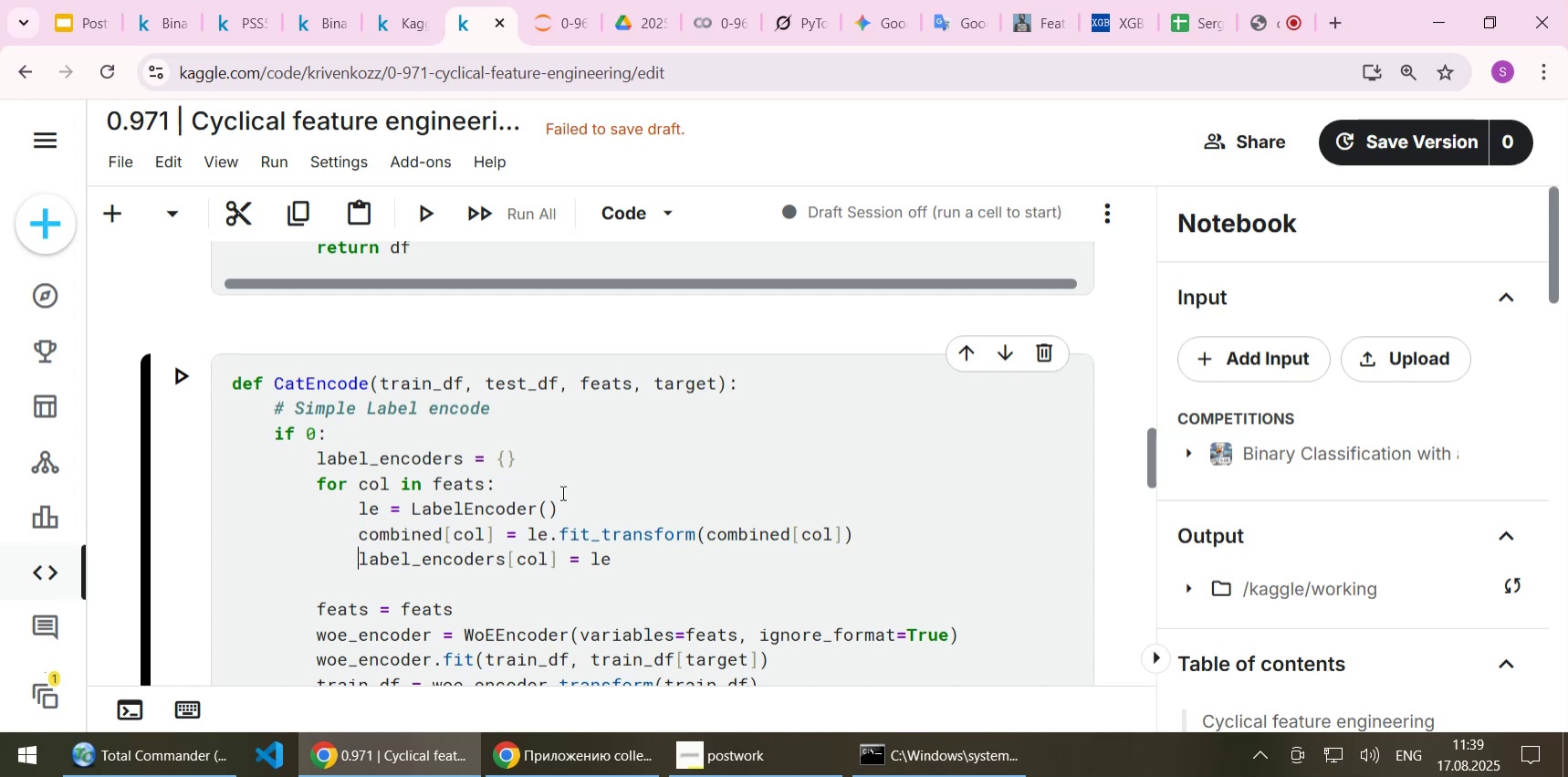 
scroll: coordinate [561, 487], scroll_direction: down, amount: 1.0
 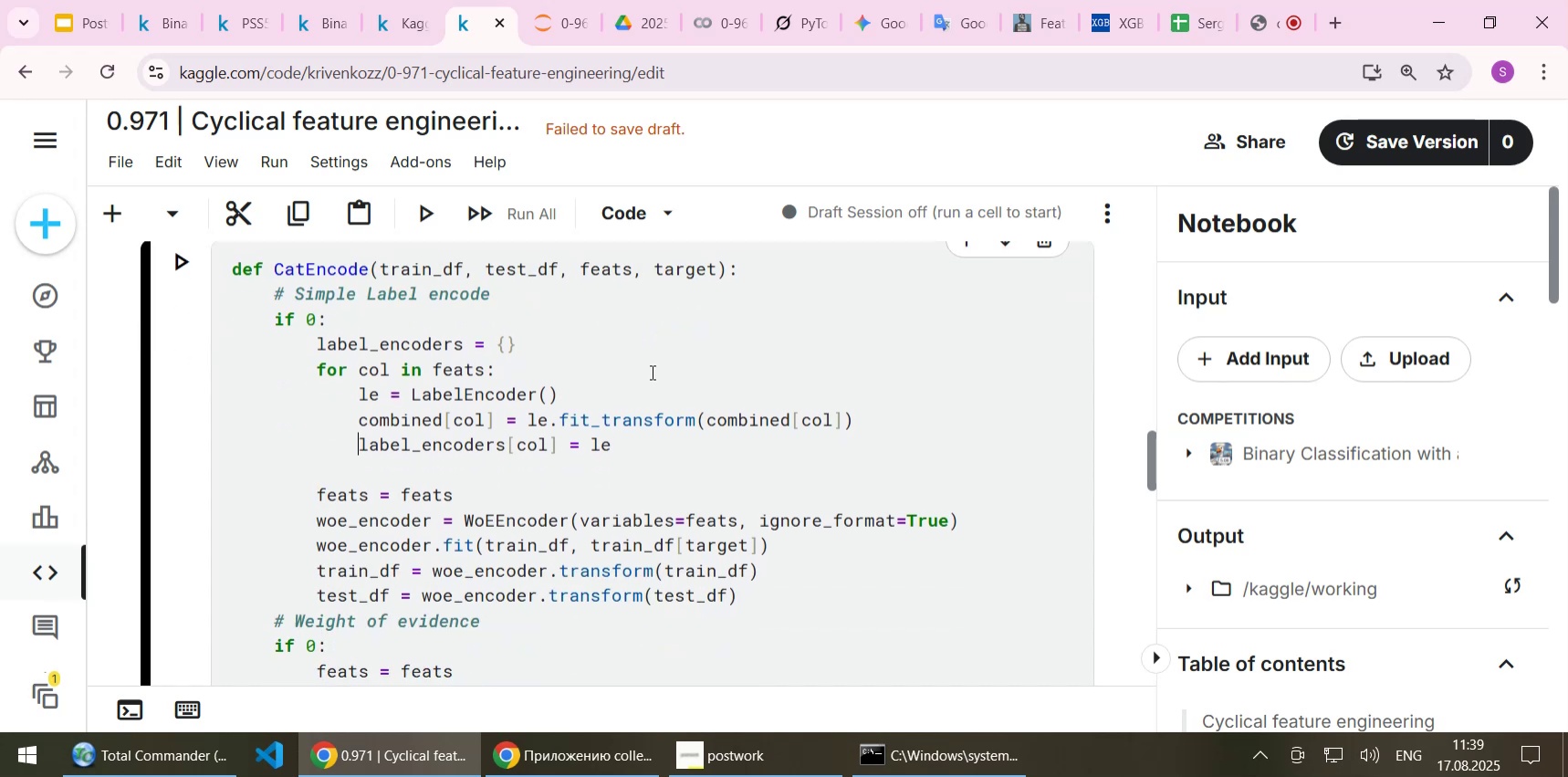 
wait(7.46)
 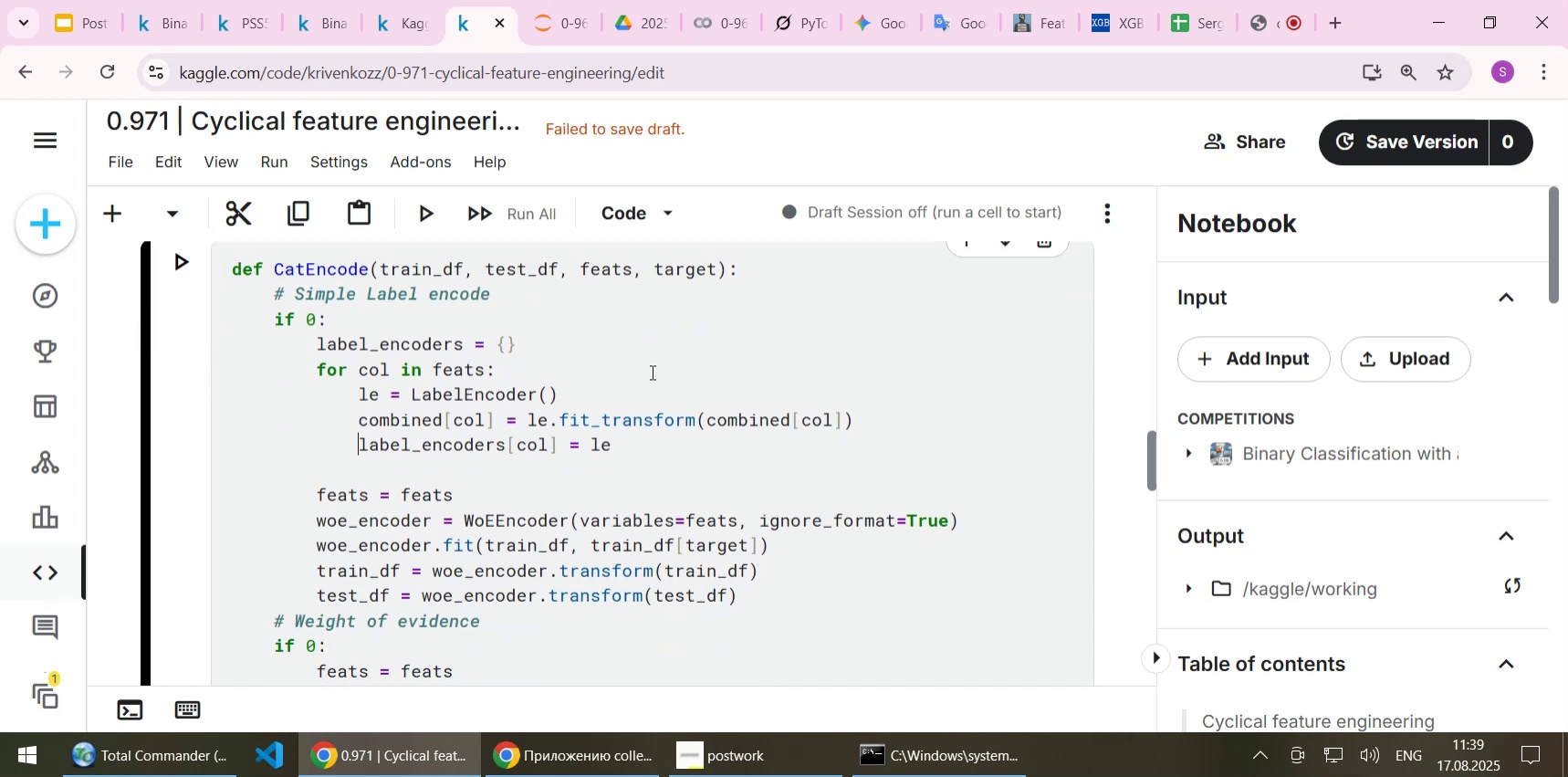 
key(Shift+Home)
 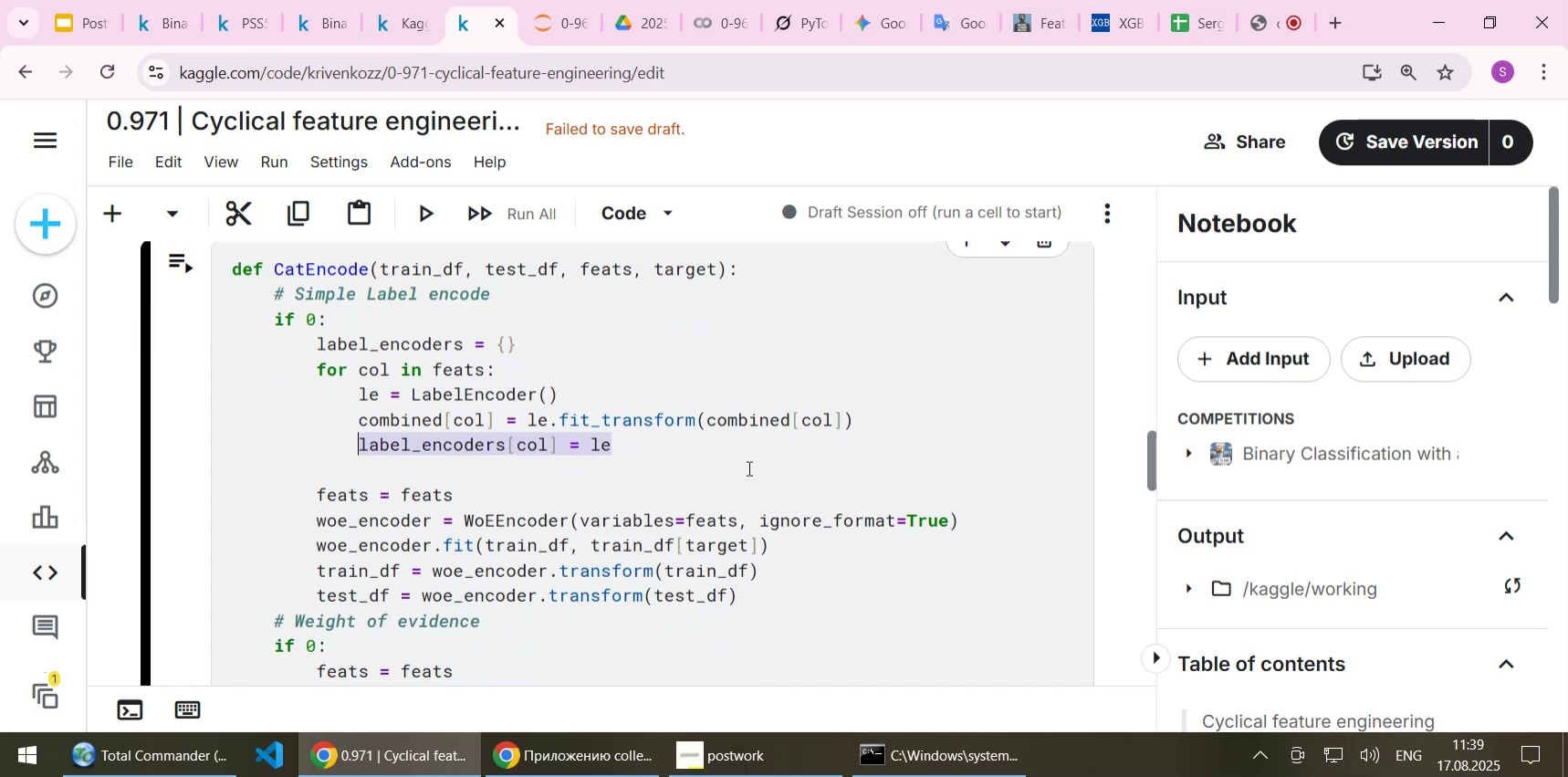 
key(Delete)
 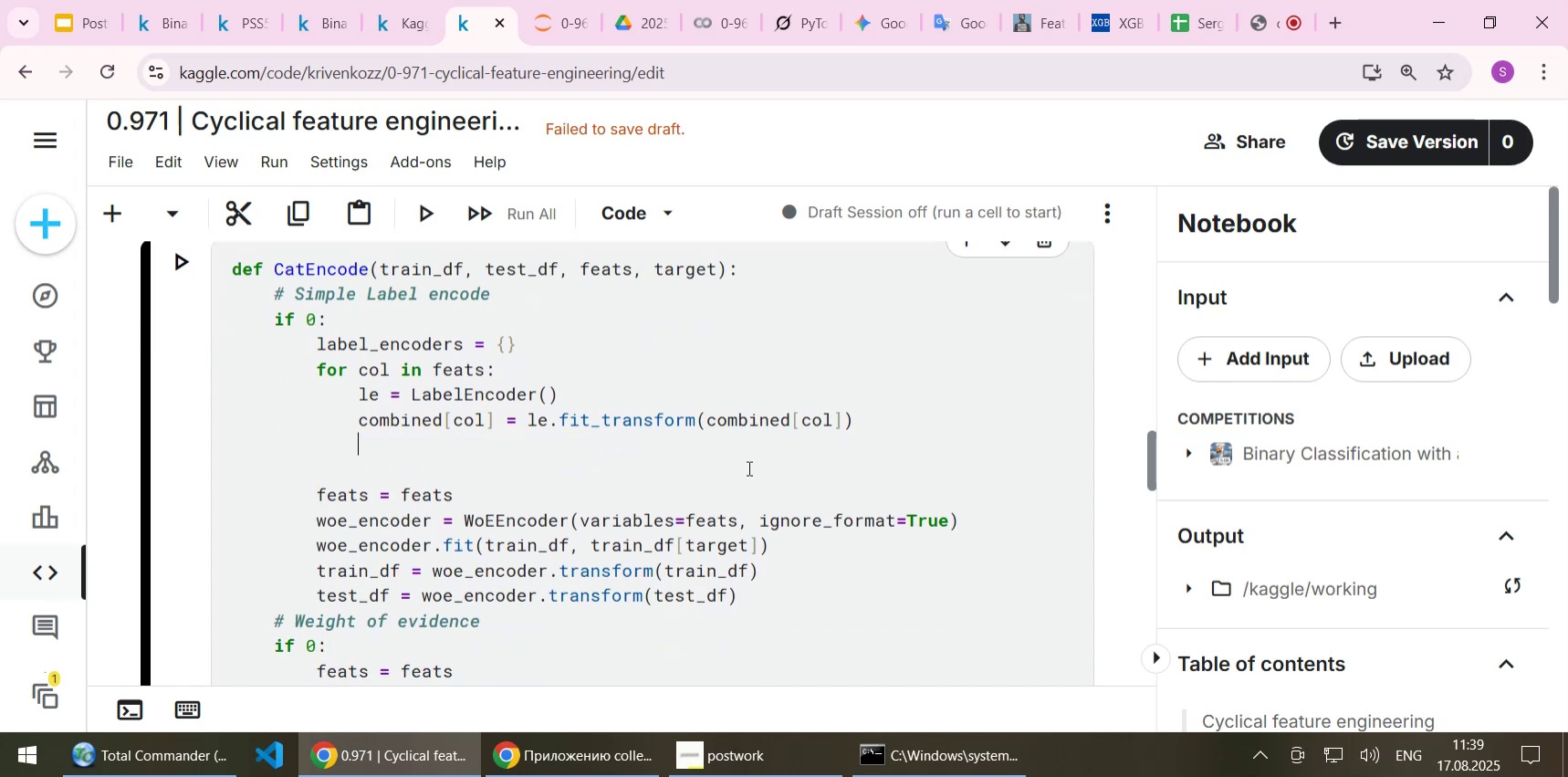 
key(Home)
 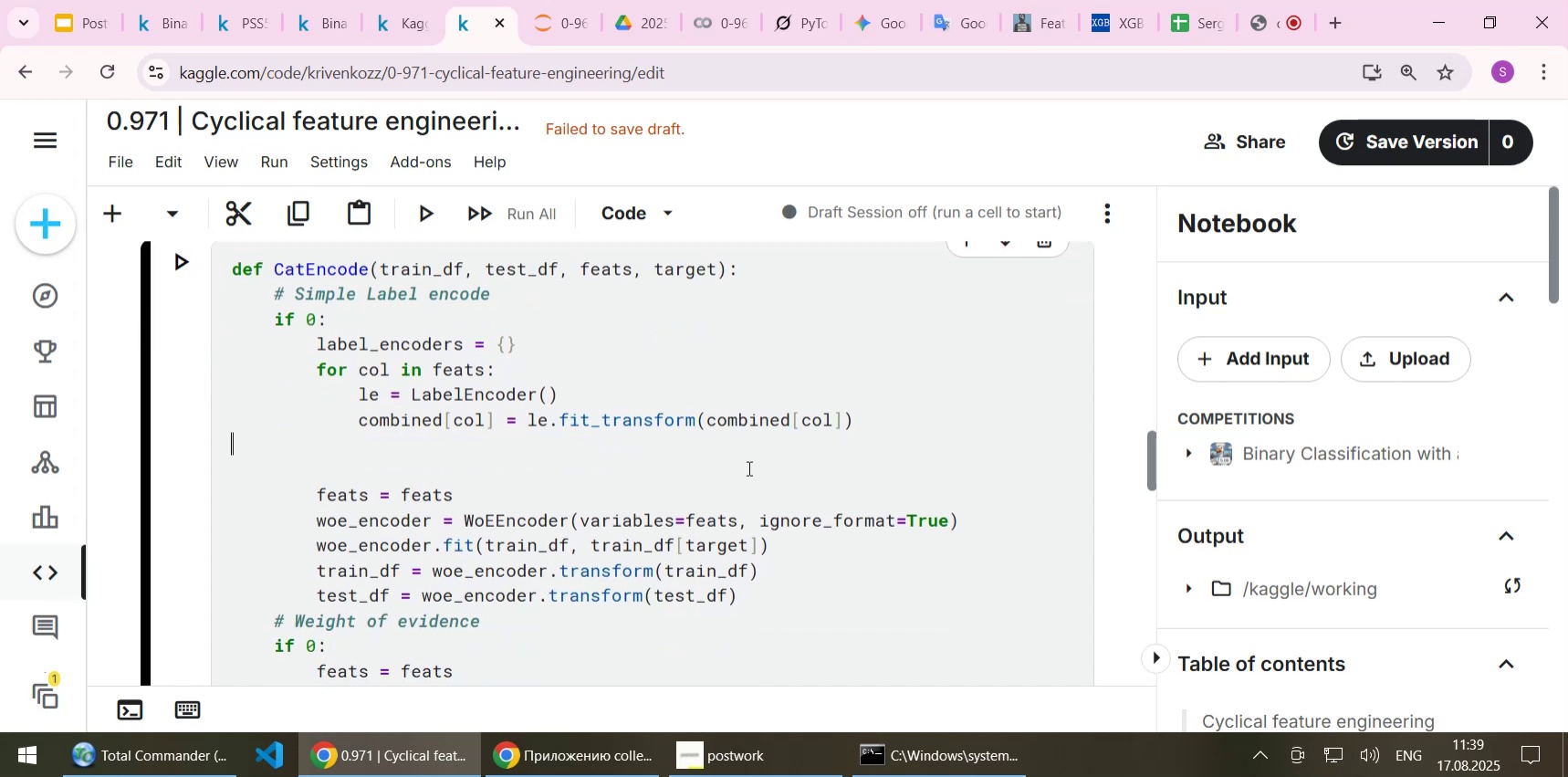 
key(Backspace)
 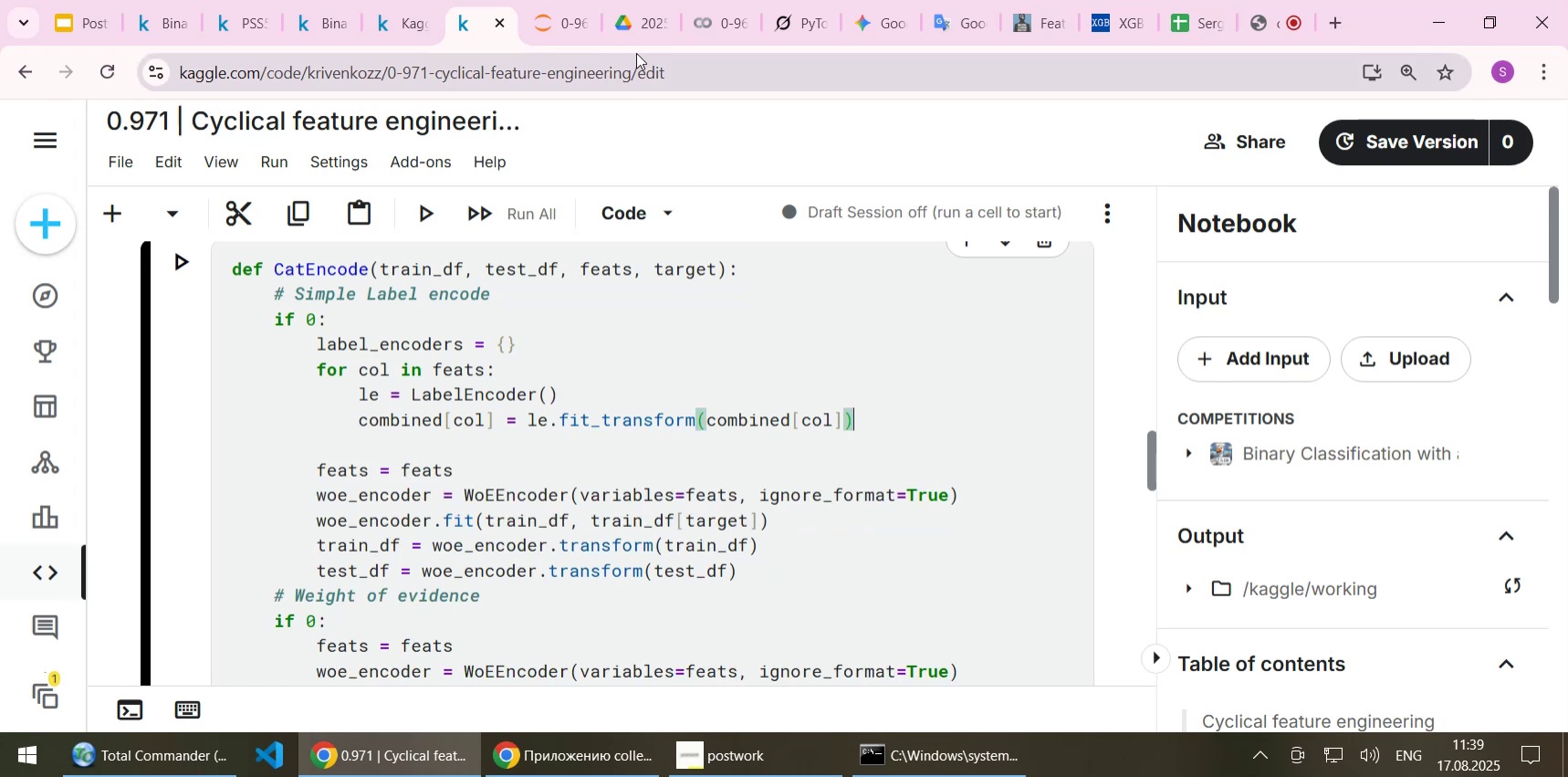 
left_click([554, 19])
 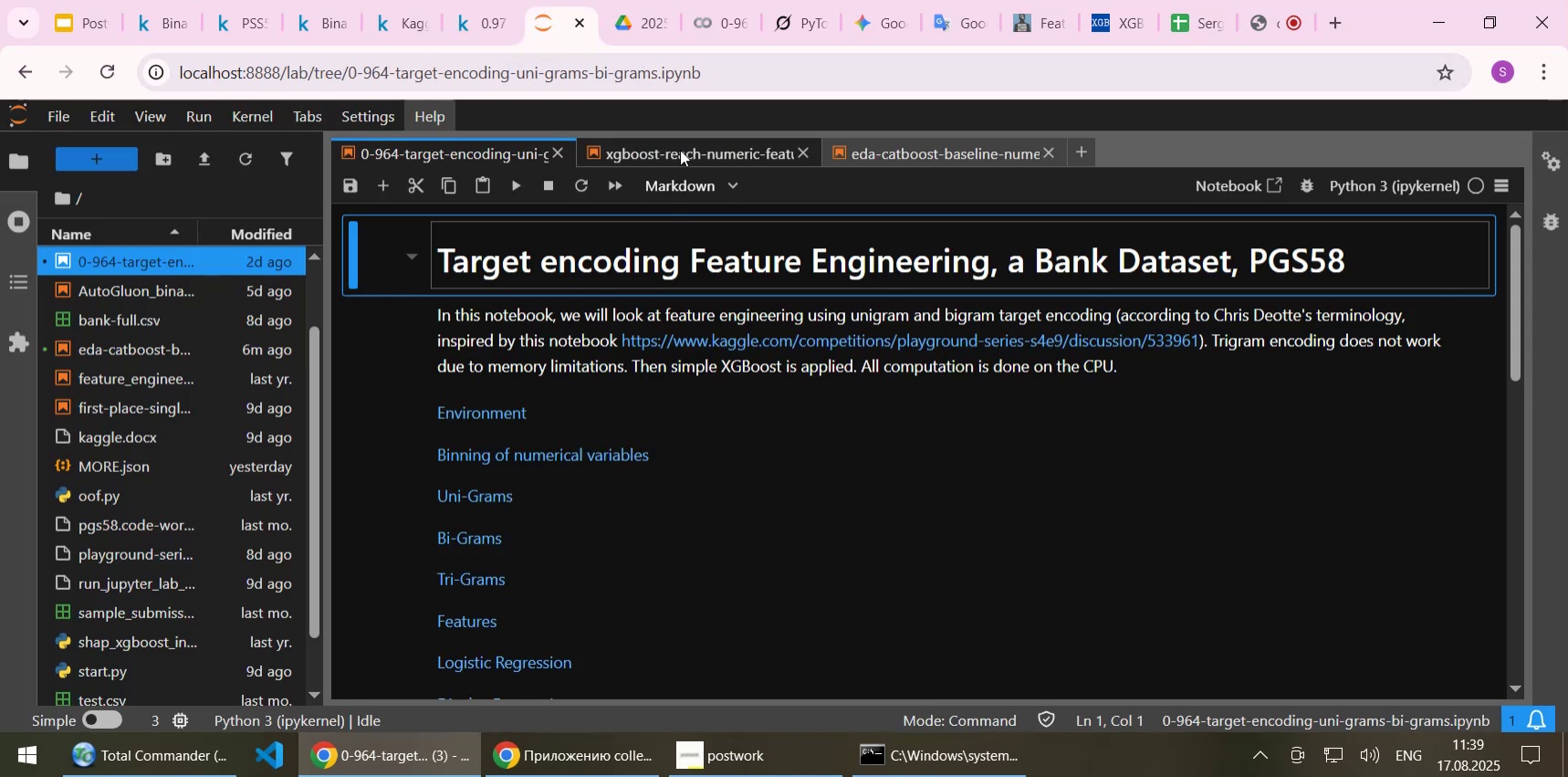 
left_click([676, 147])
 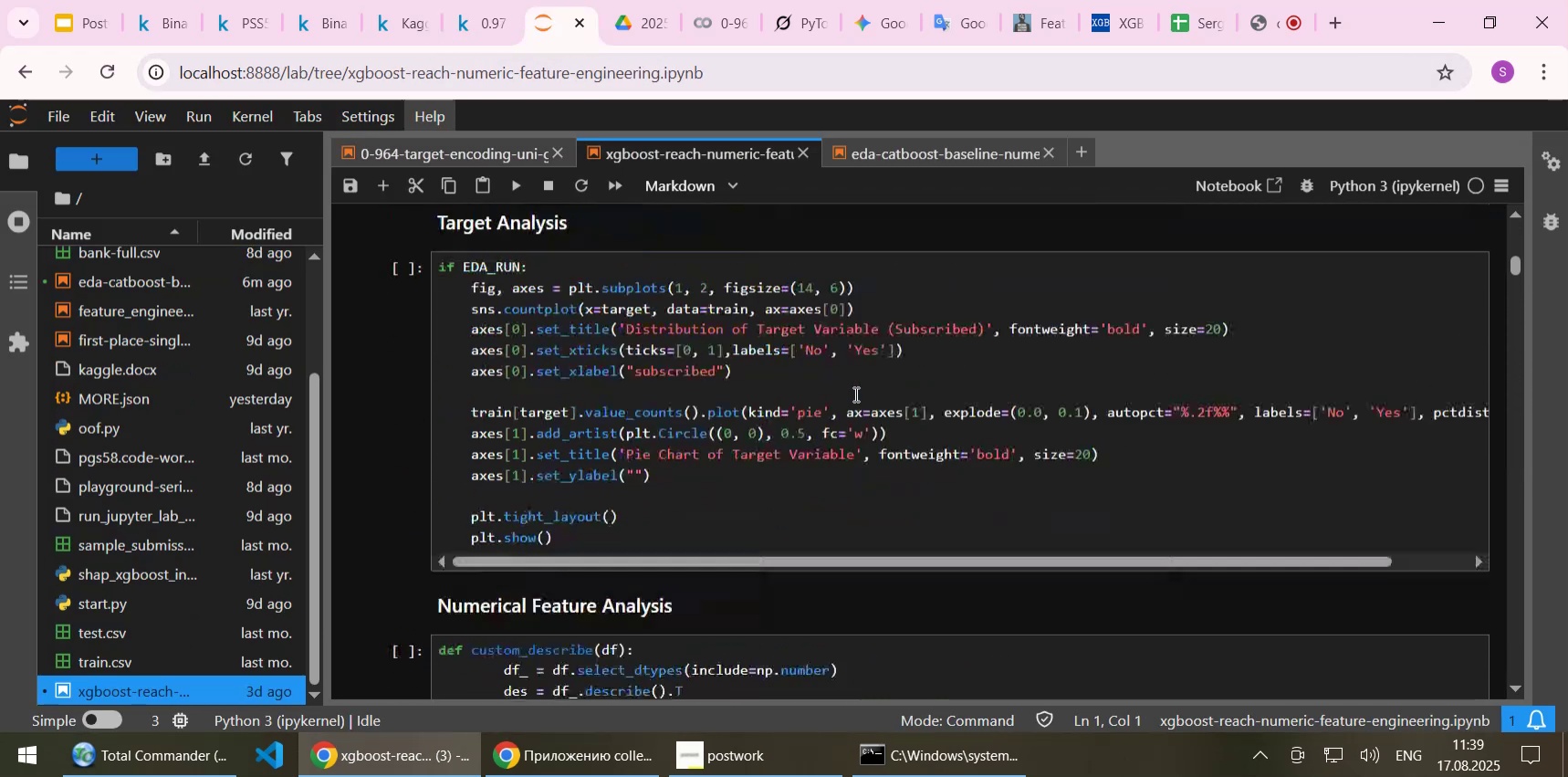 
scroll: coordinate [956, 440], scroll_direction: down, amount: 30.0
 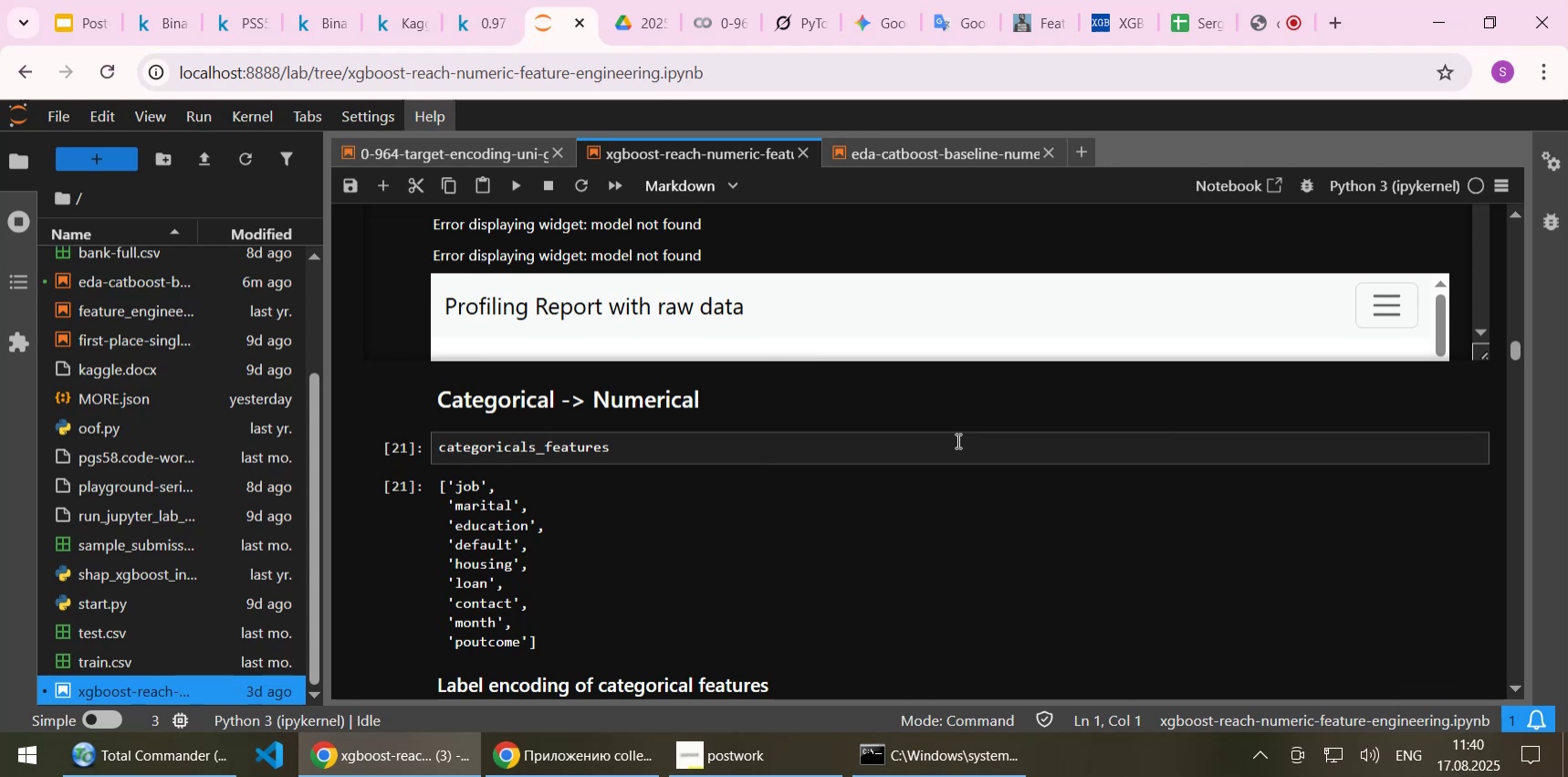 
wait(35.46)
 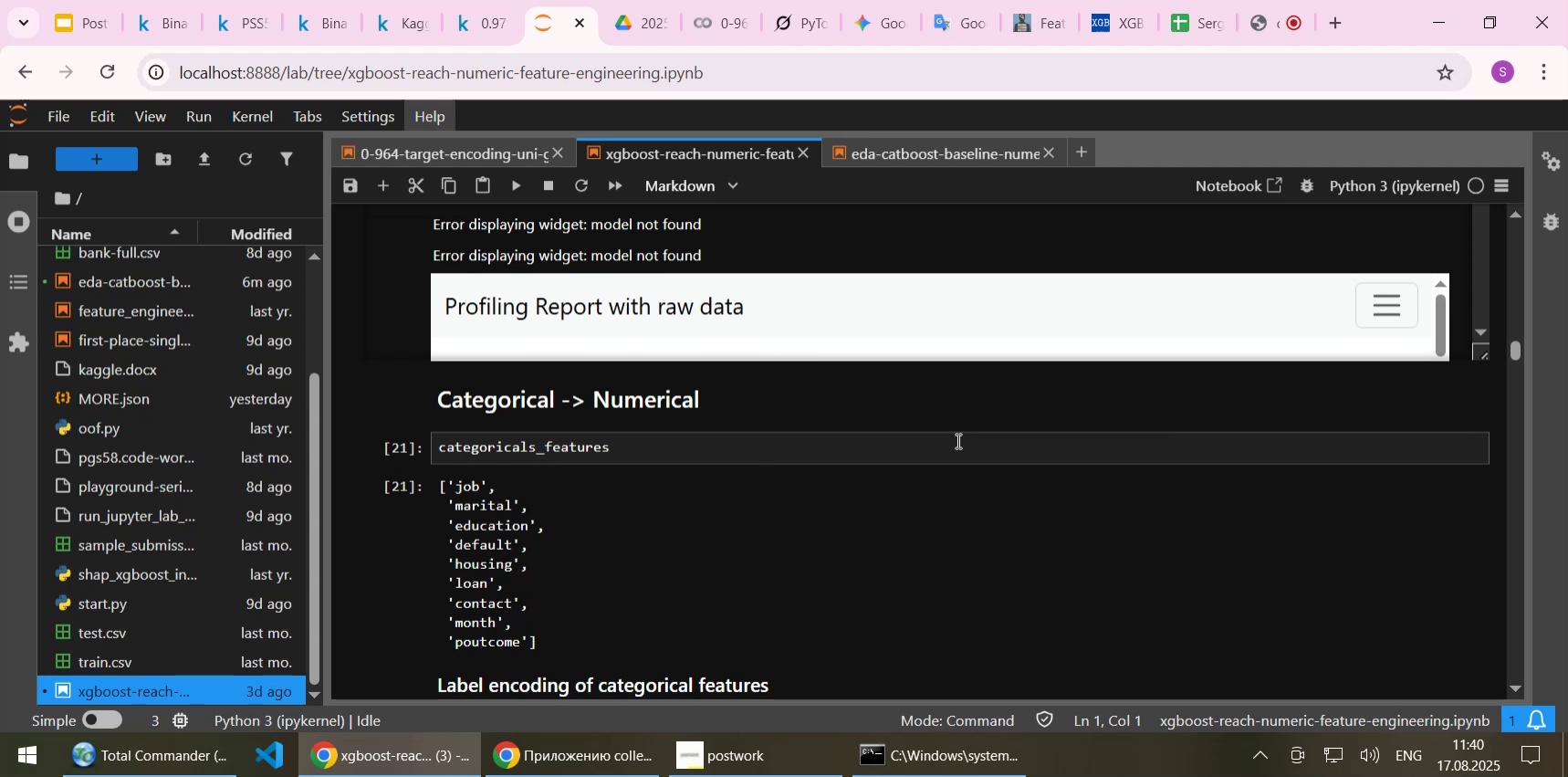 
scroll: coordinate [845, 454], scroll_direction: down, amount: 3.0
 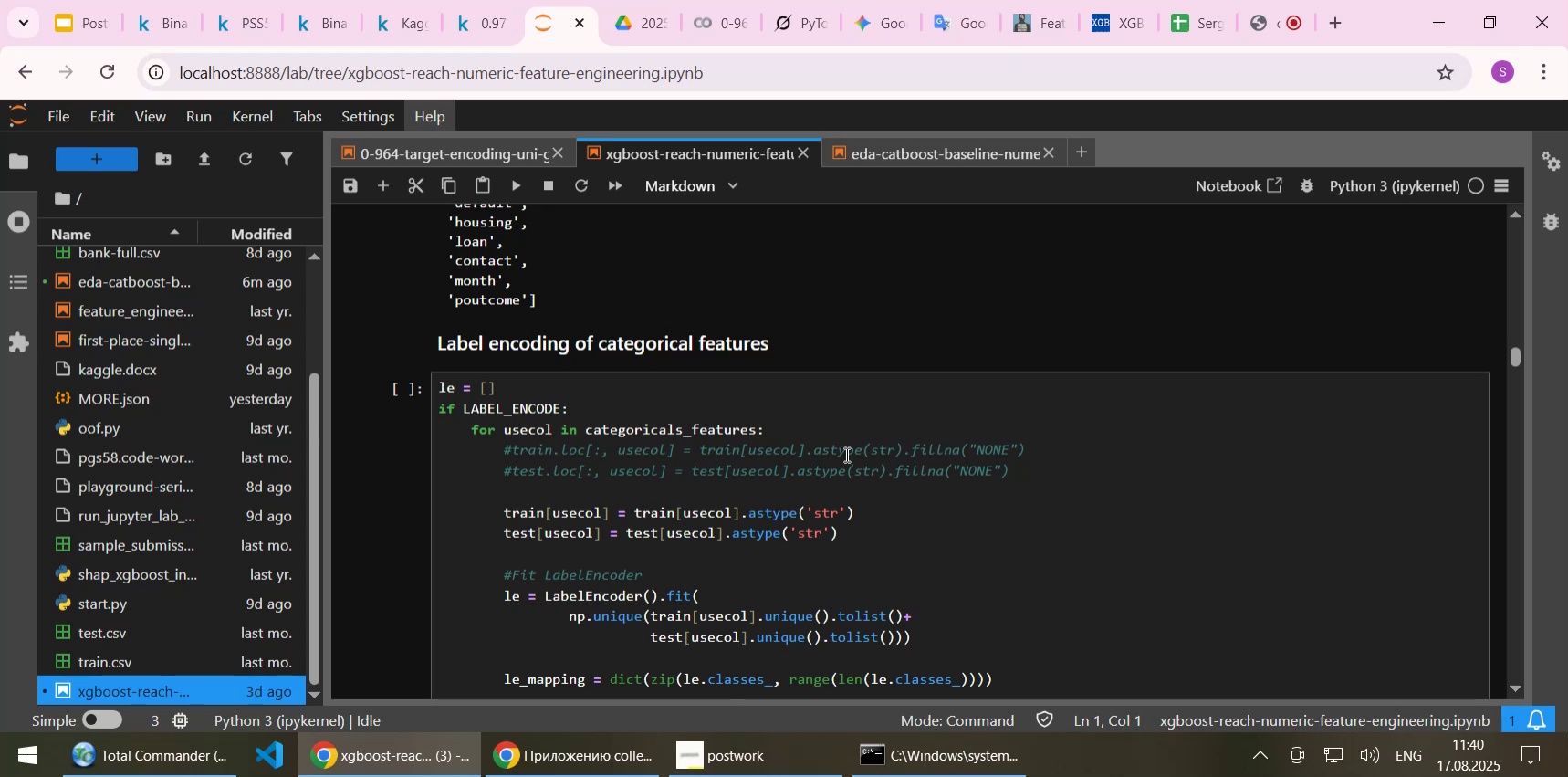 
wait(16.69)
 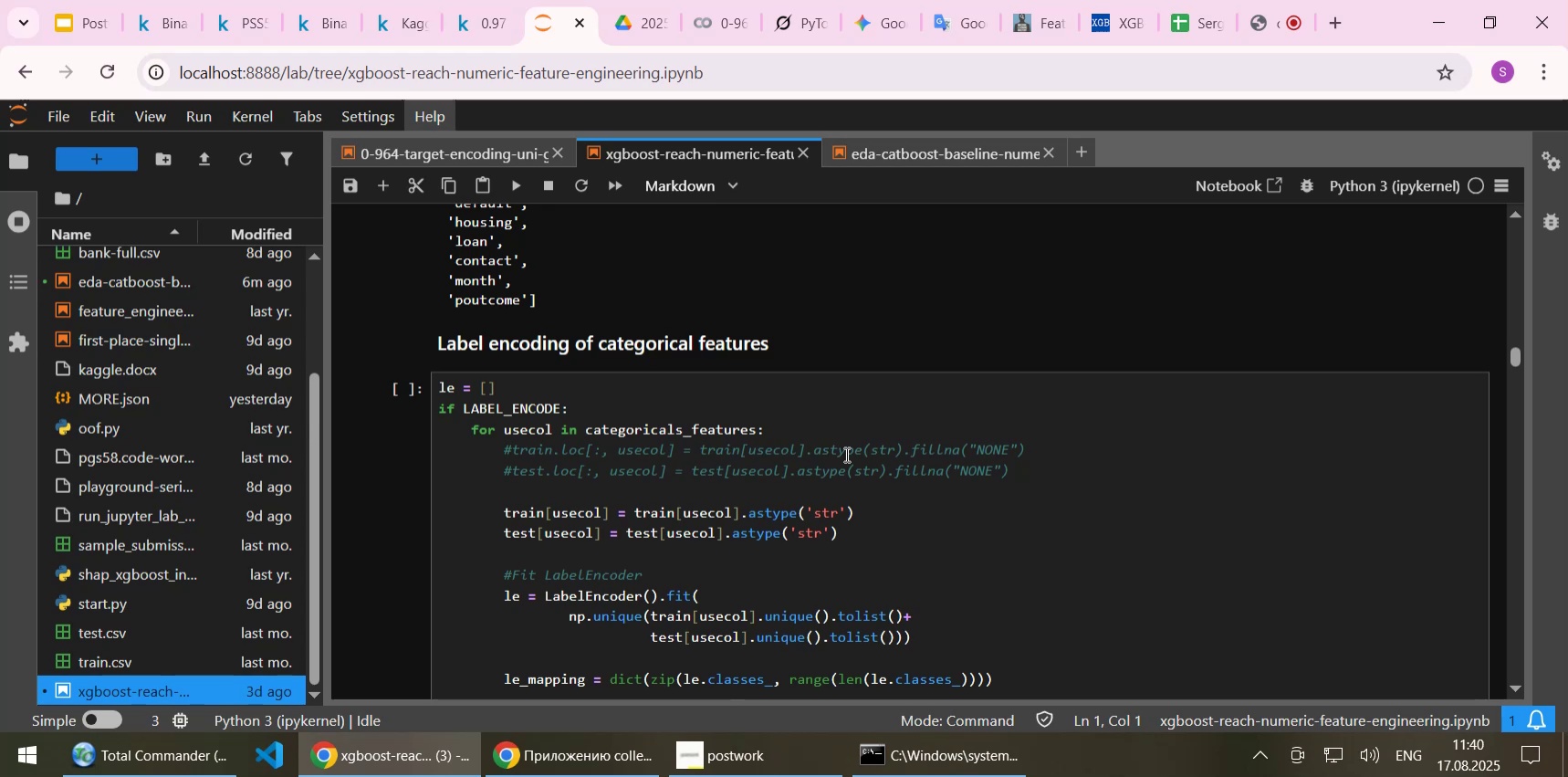 
scroll: coordinate [552, 497], scroll_direction: down, amount: 3.0
 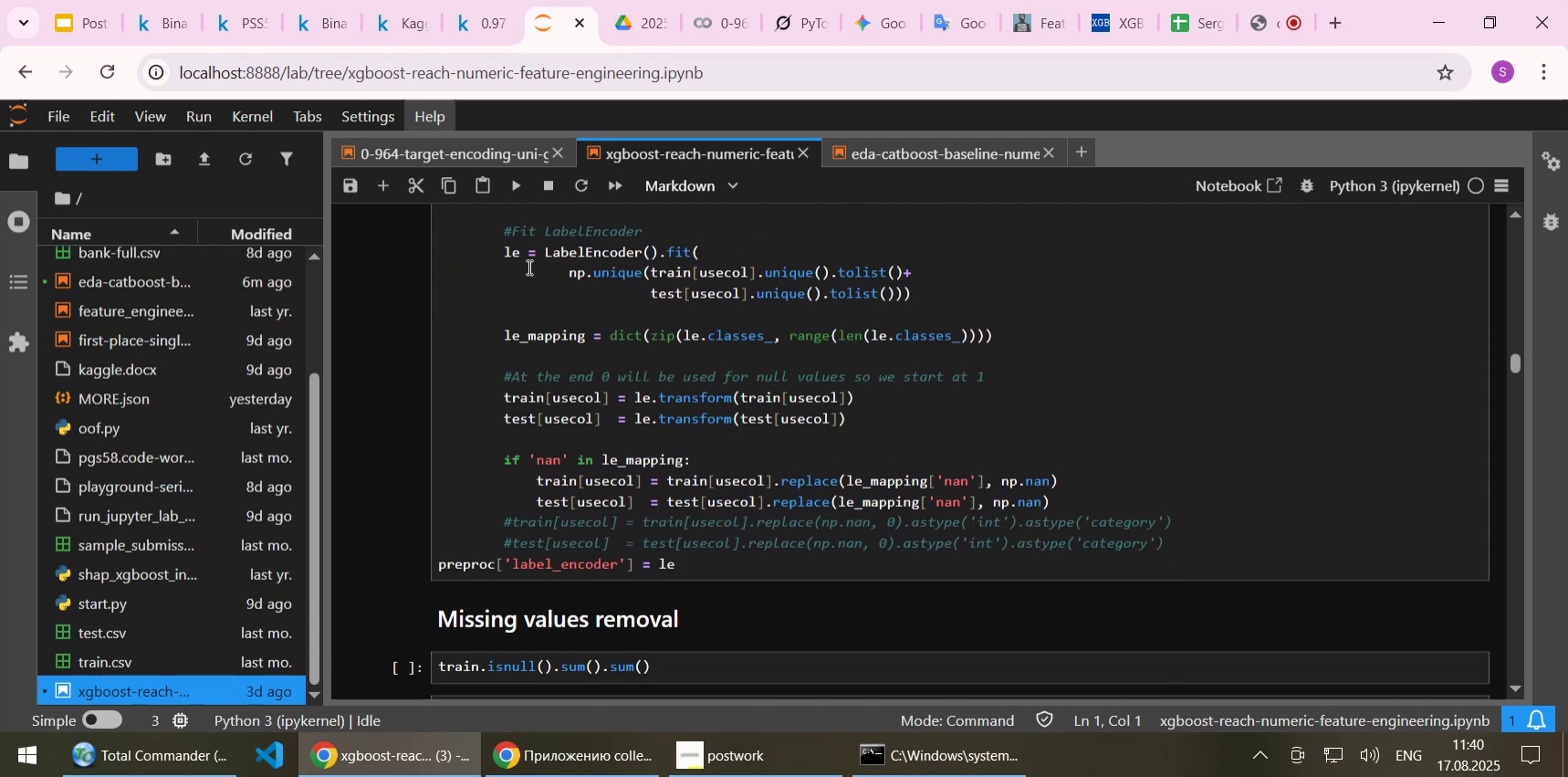 
scroll: coordinate [558, 377], scroll_direction: up, amount: 2.0
 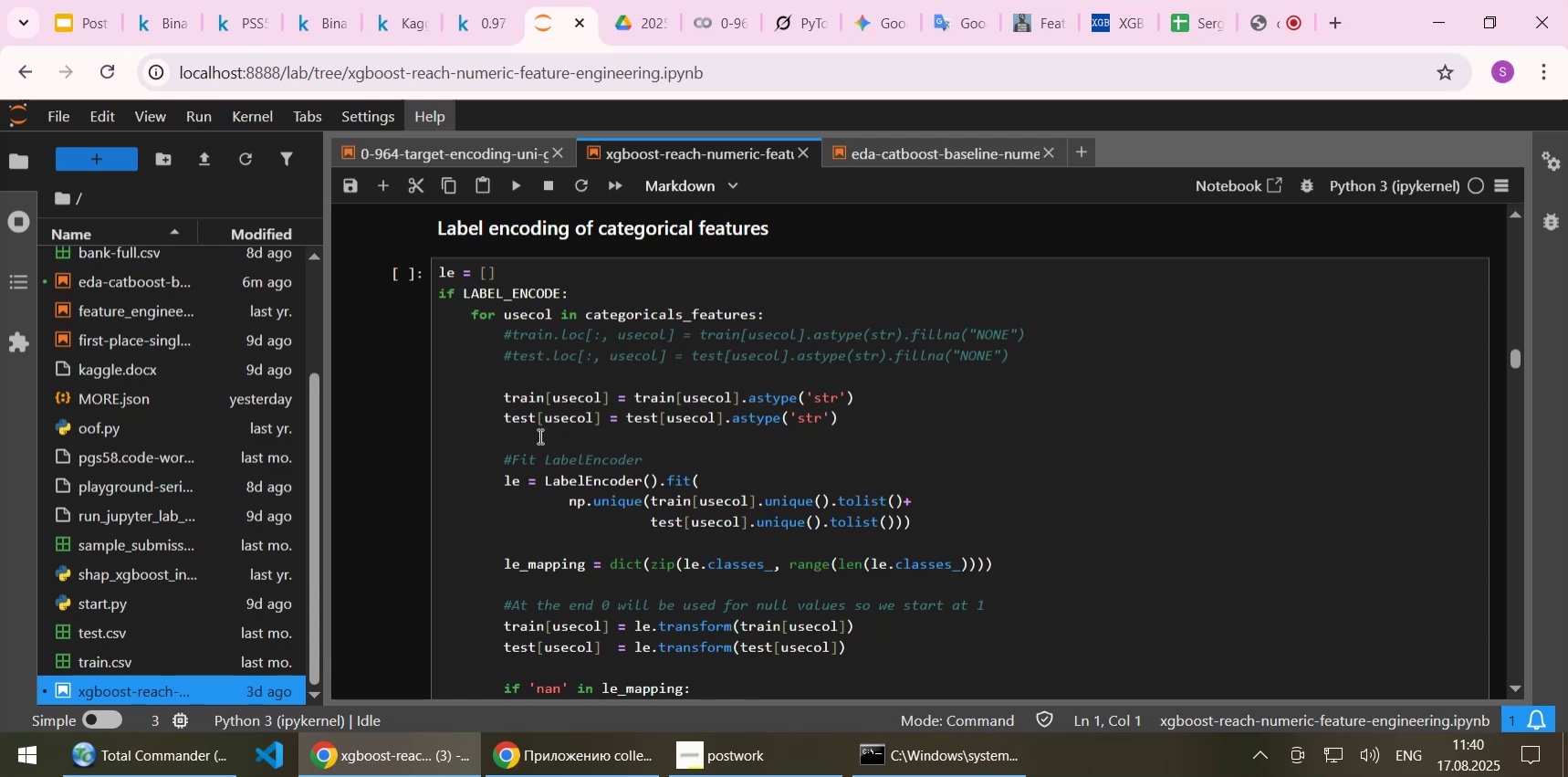 
wait(5.7)
 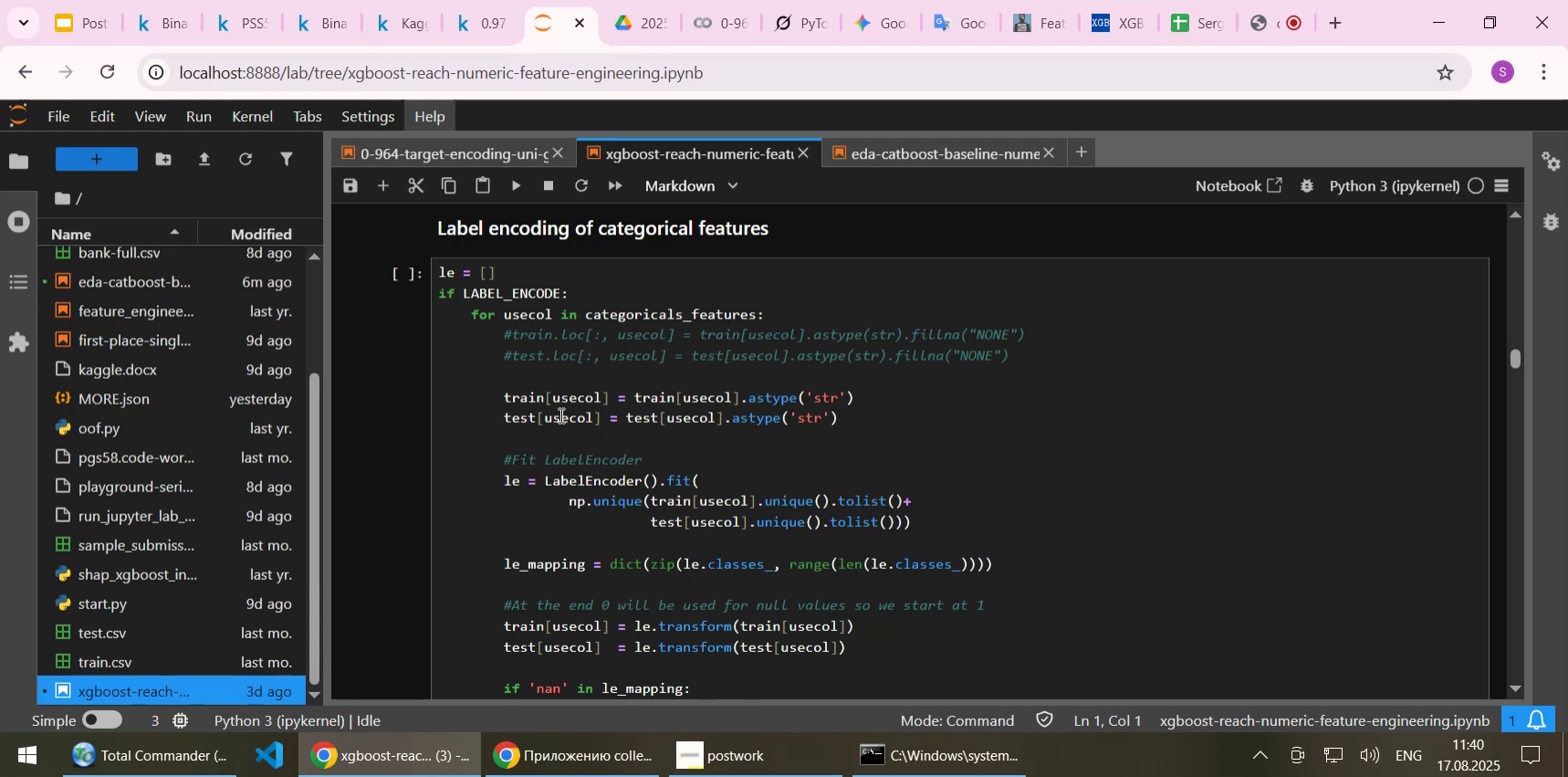 
scroll: coordinate [502, 475], scroll_direction: down, amount: 1.0
 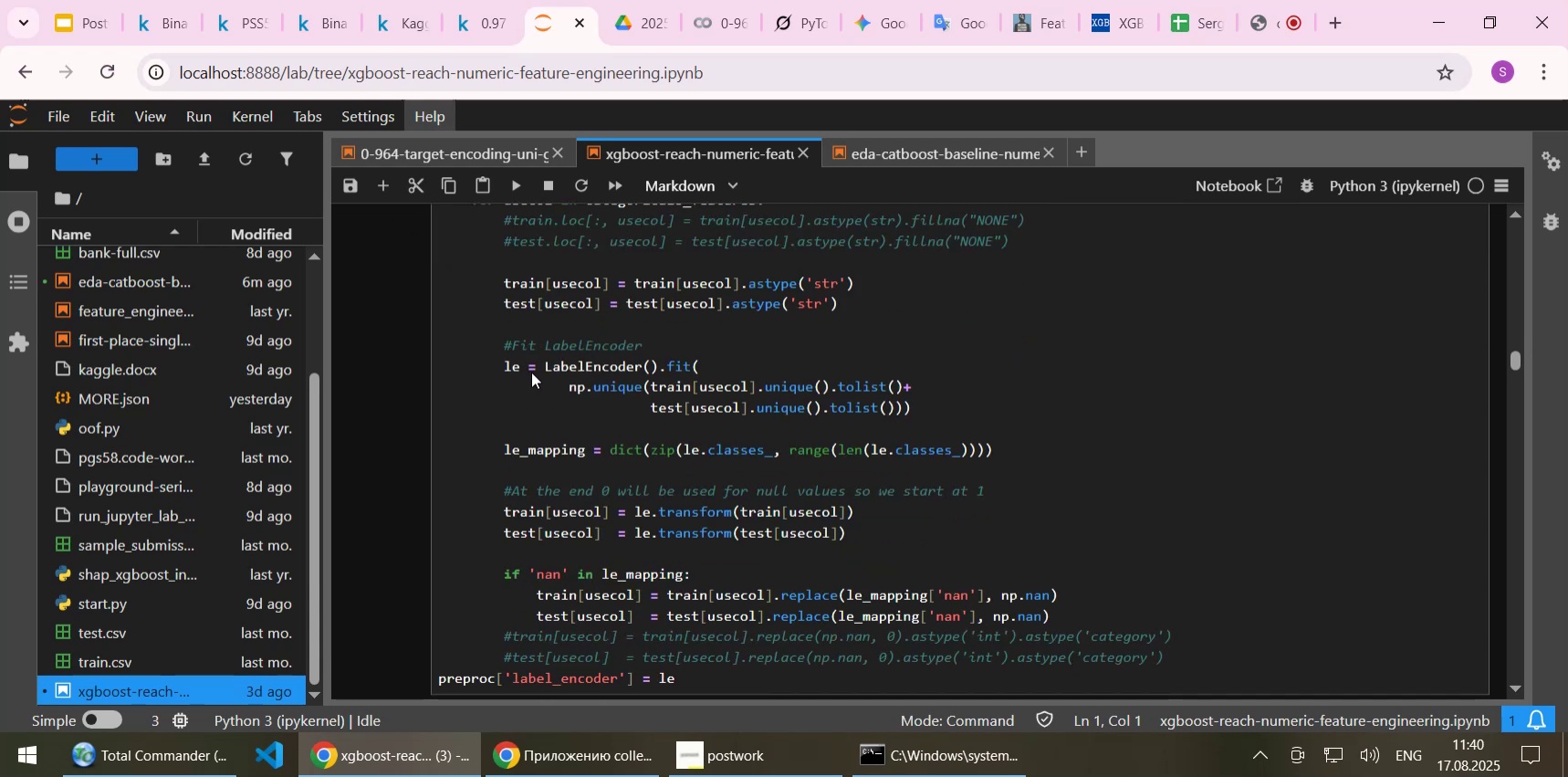 
left_click([542, 362])
 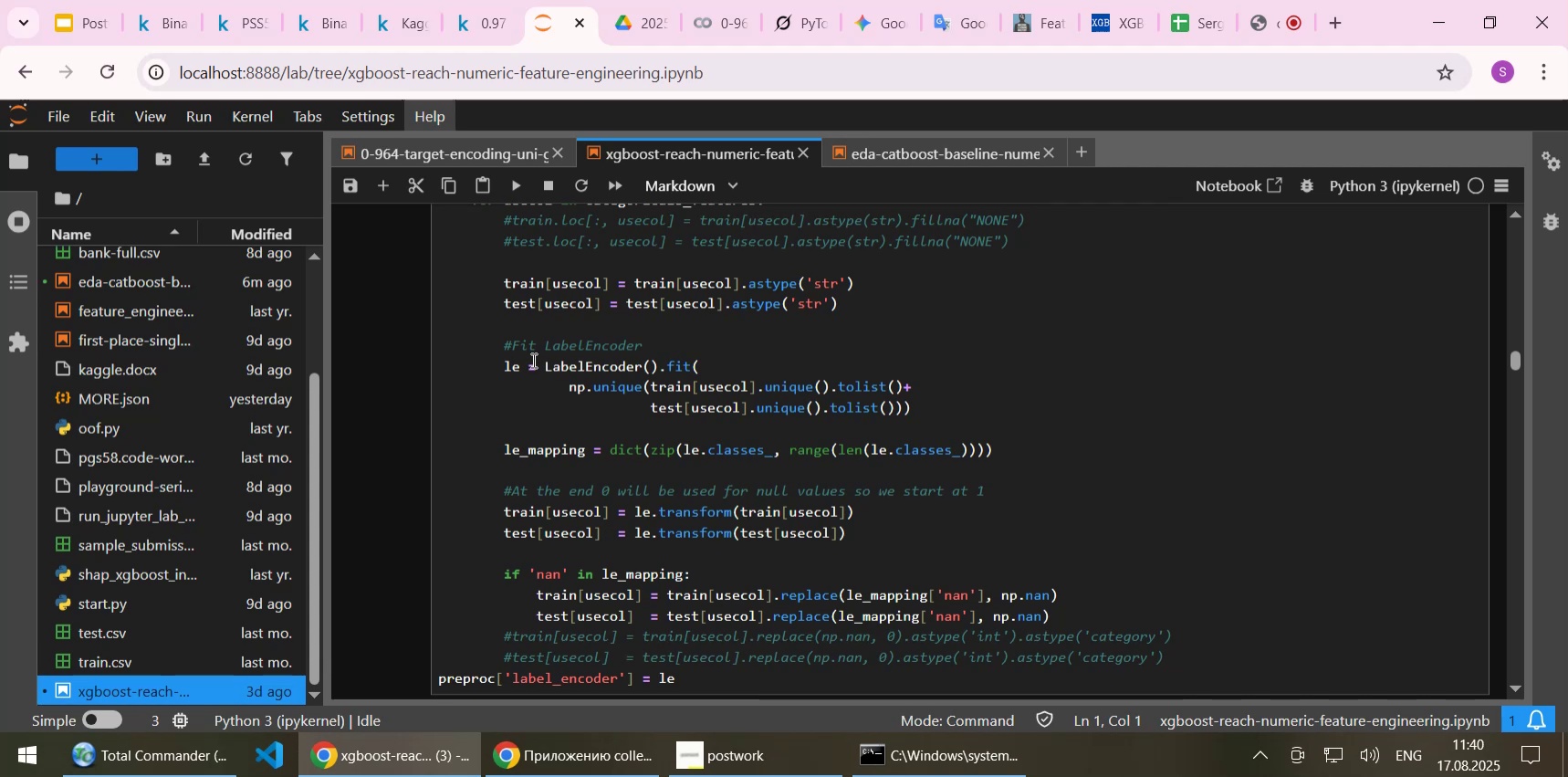 
wait(6.29)
 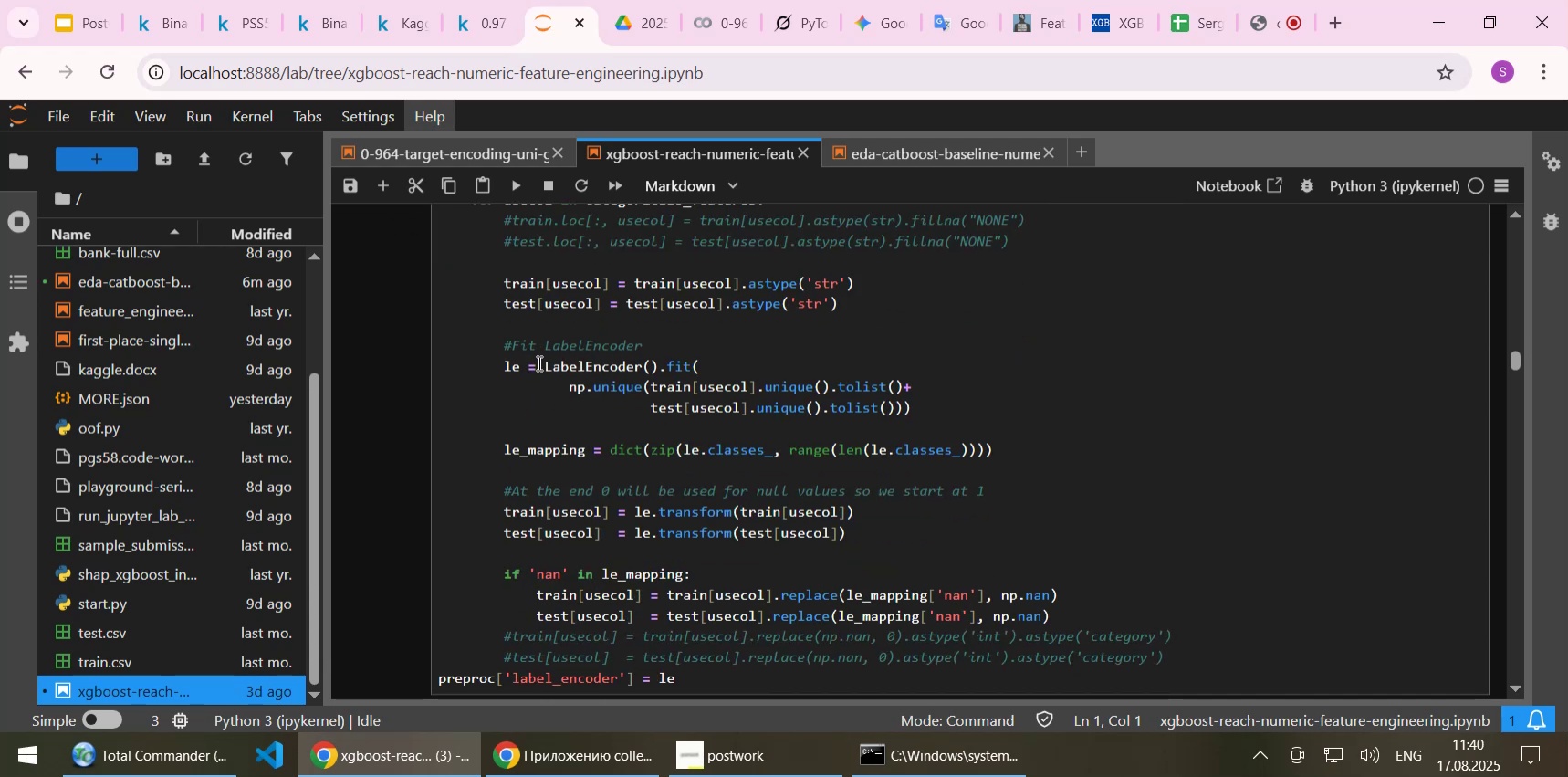 
left_click([503, 365])
 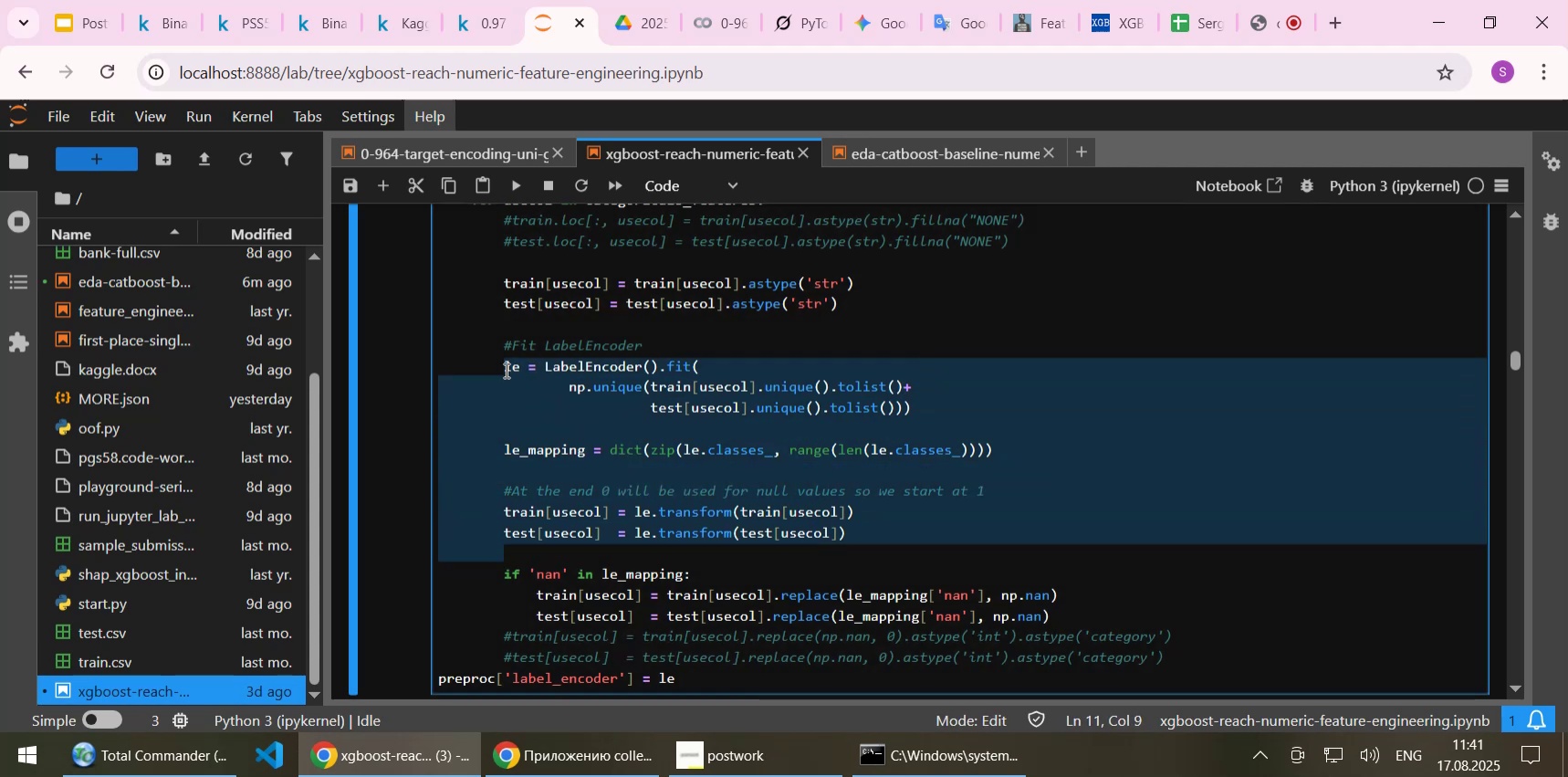 
wait(8.07)
 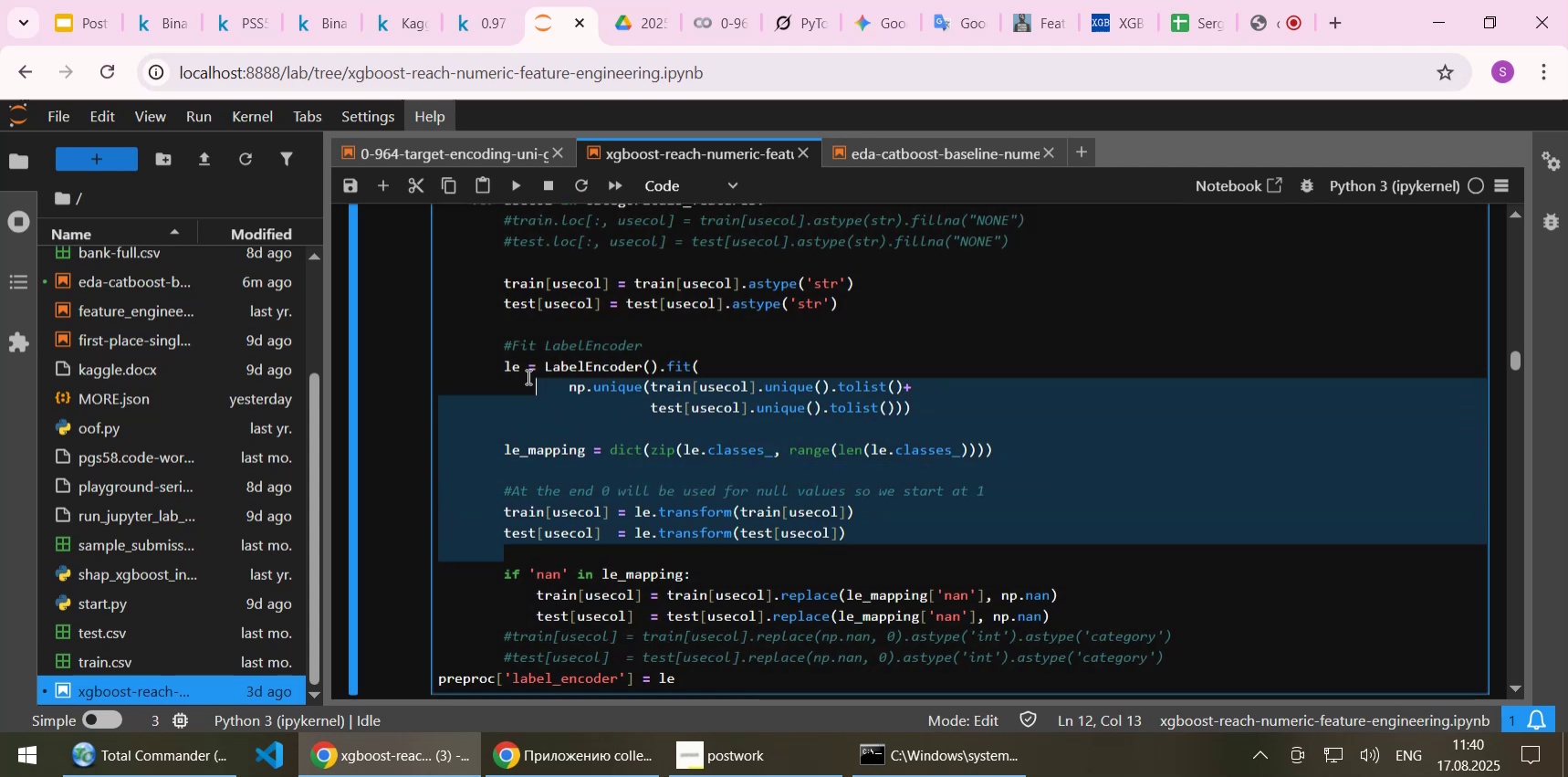 
key(Control+C)
 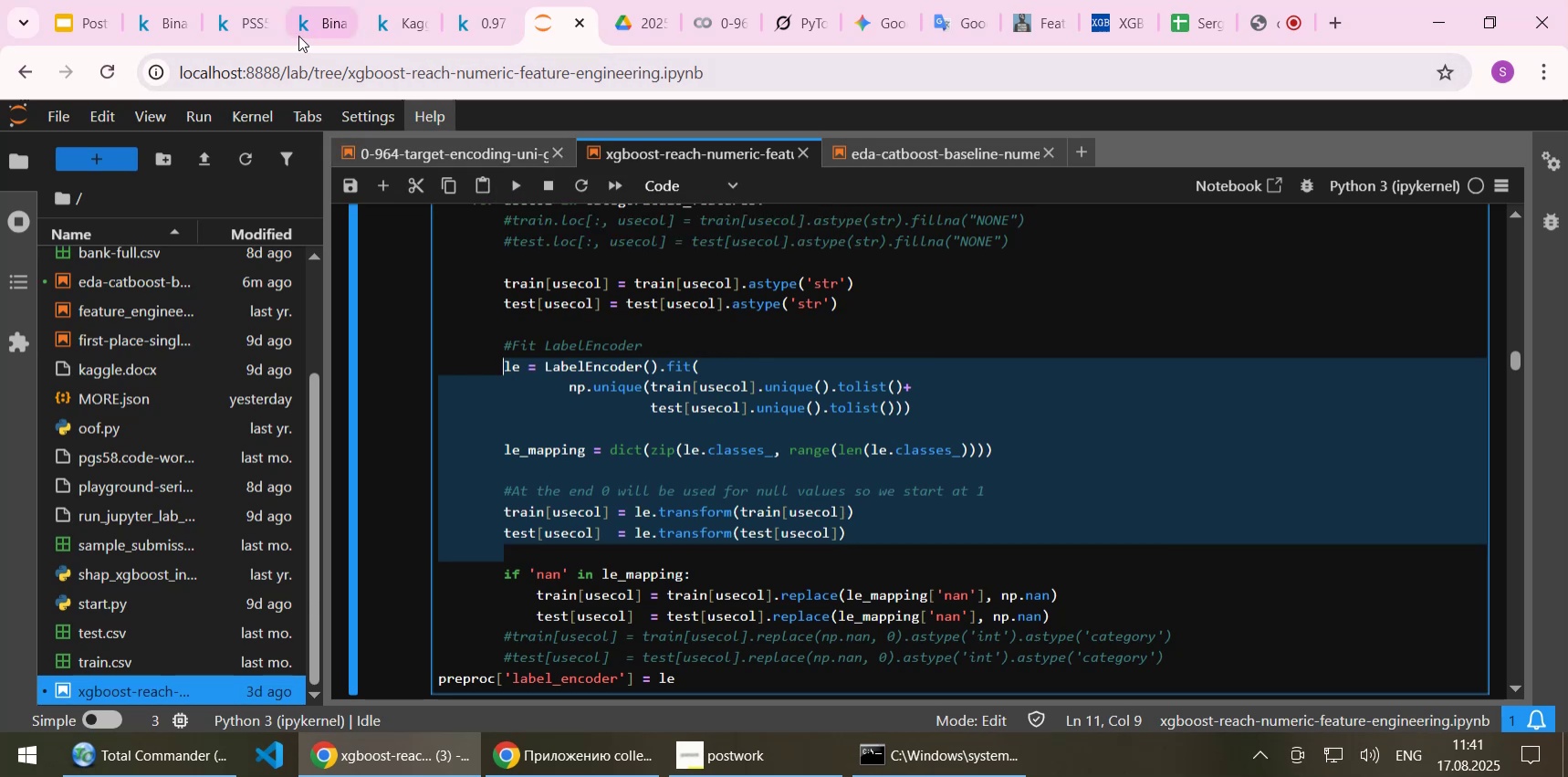 
left_click([476, 28])
 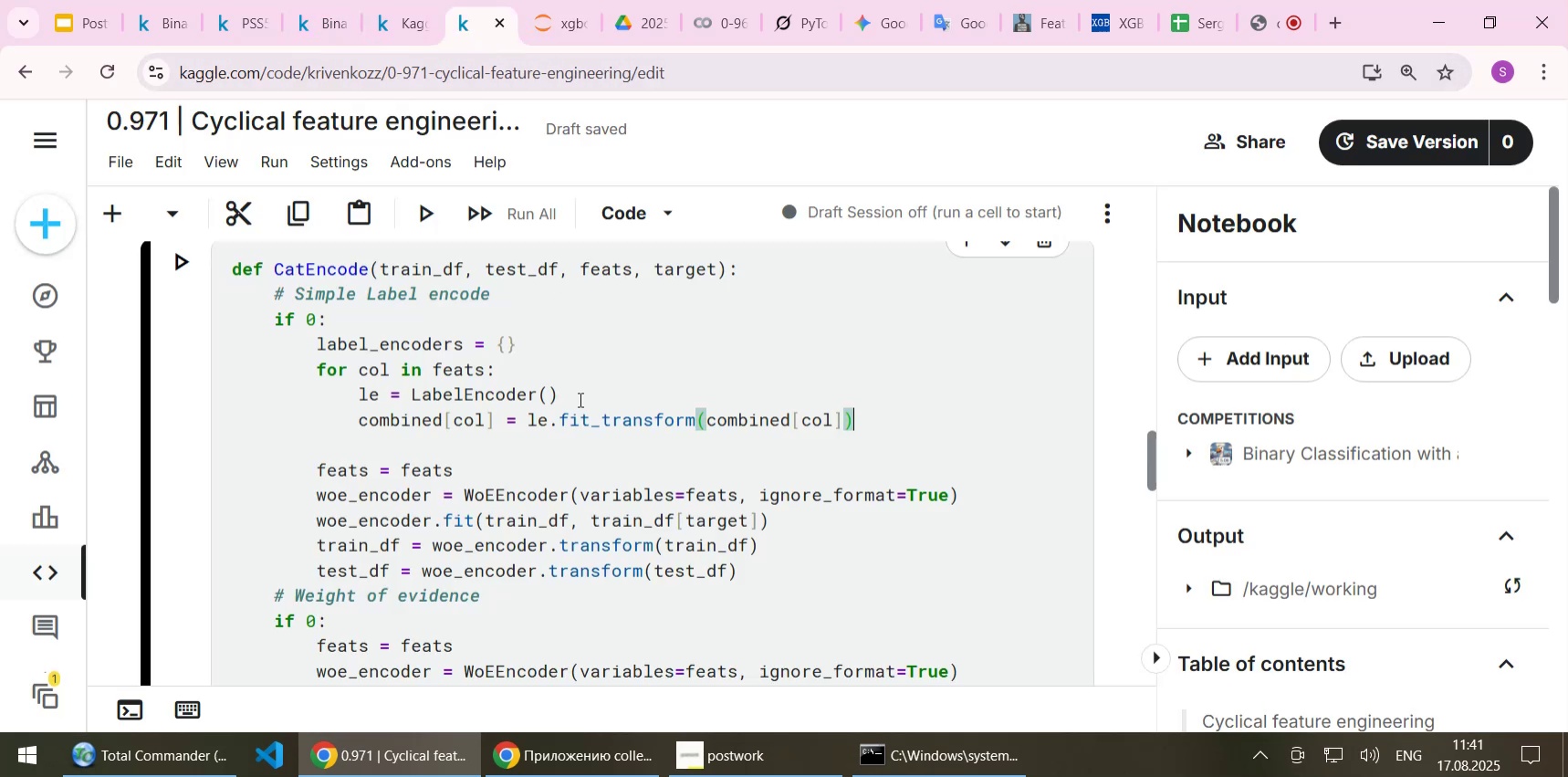 
left_click([502, 316])
 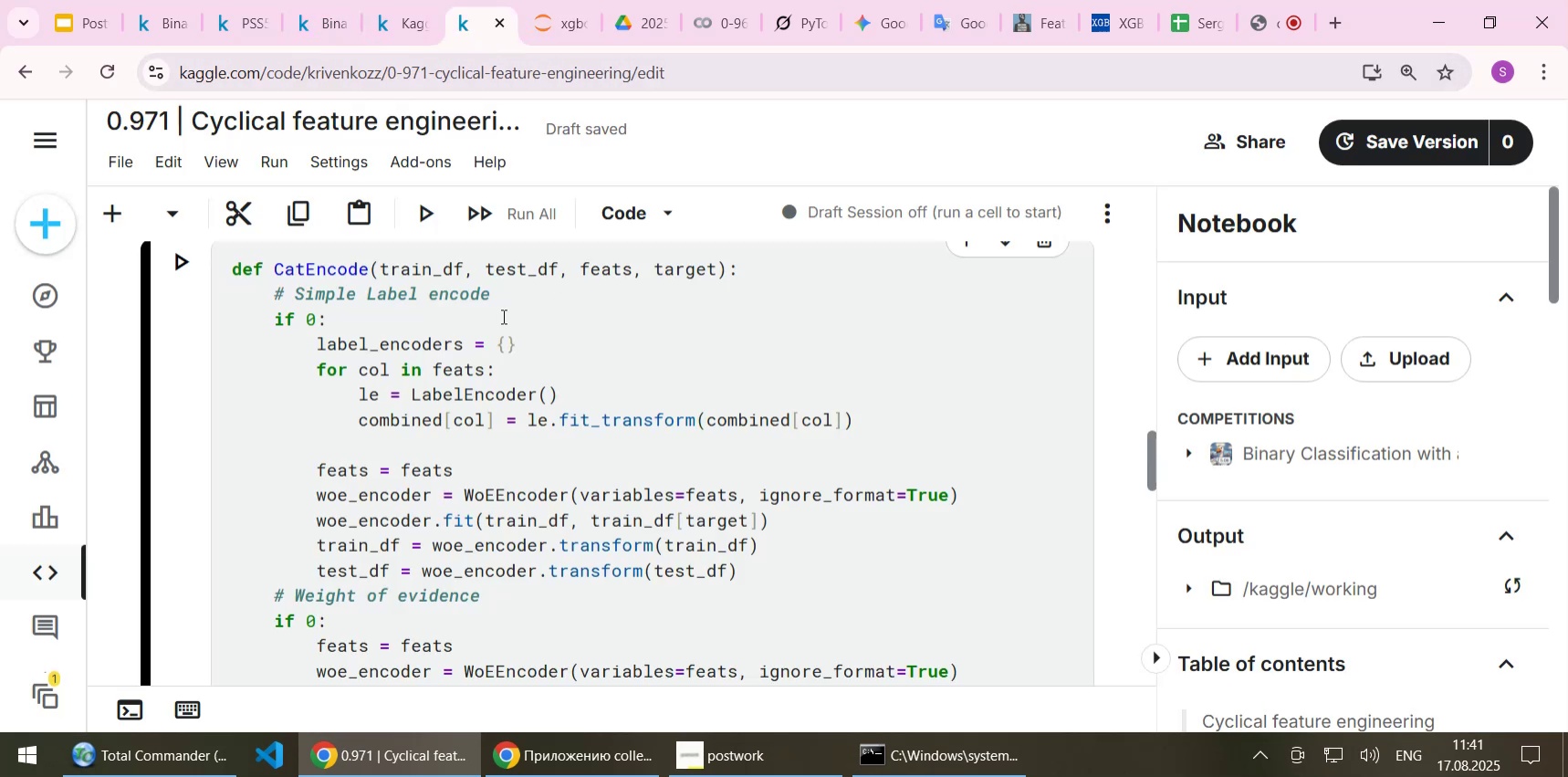 
key(Enter)
 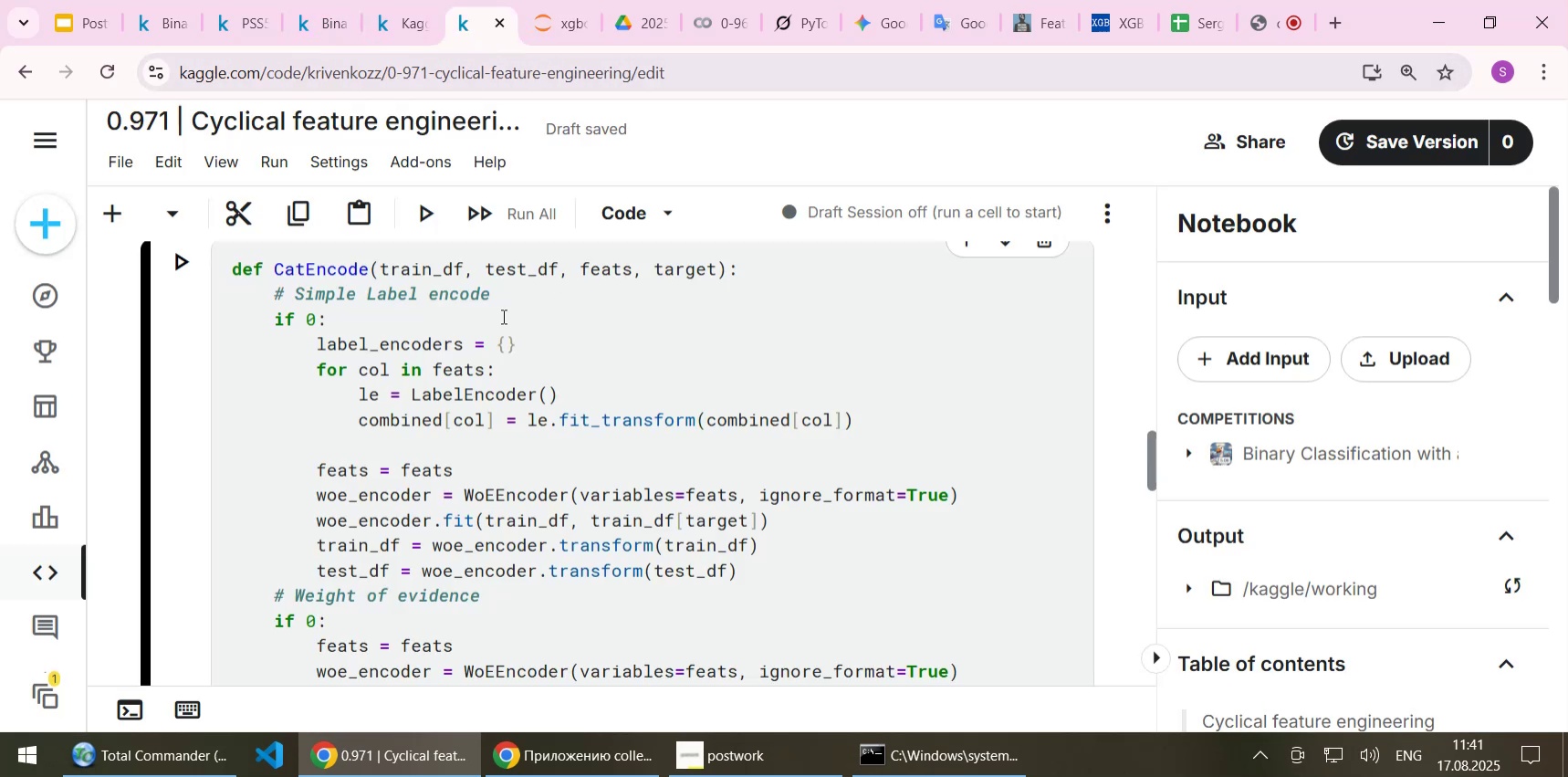 
key(Enter)
 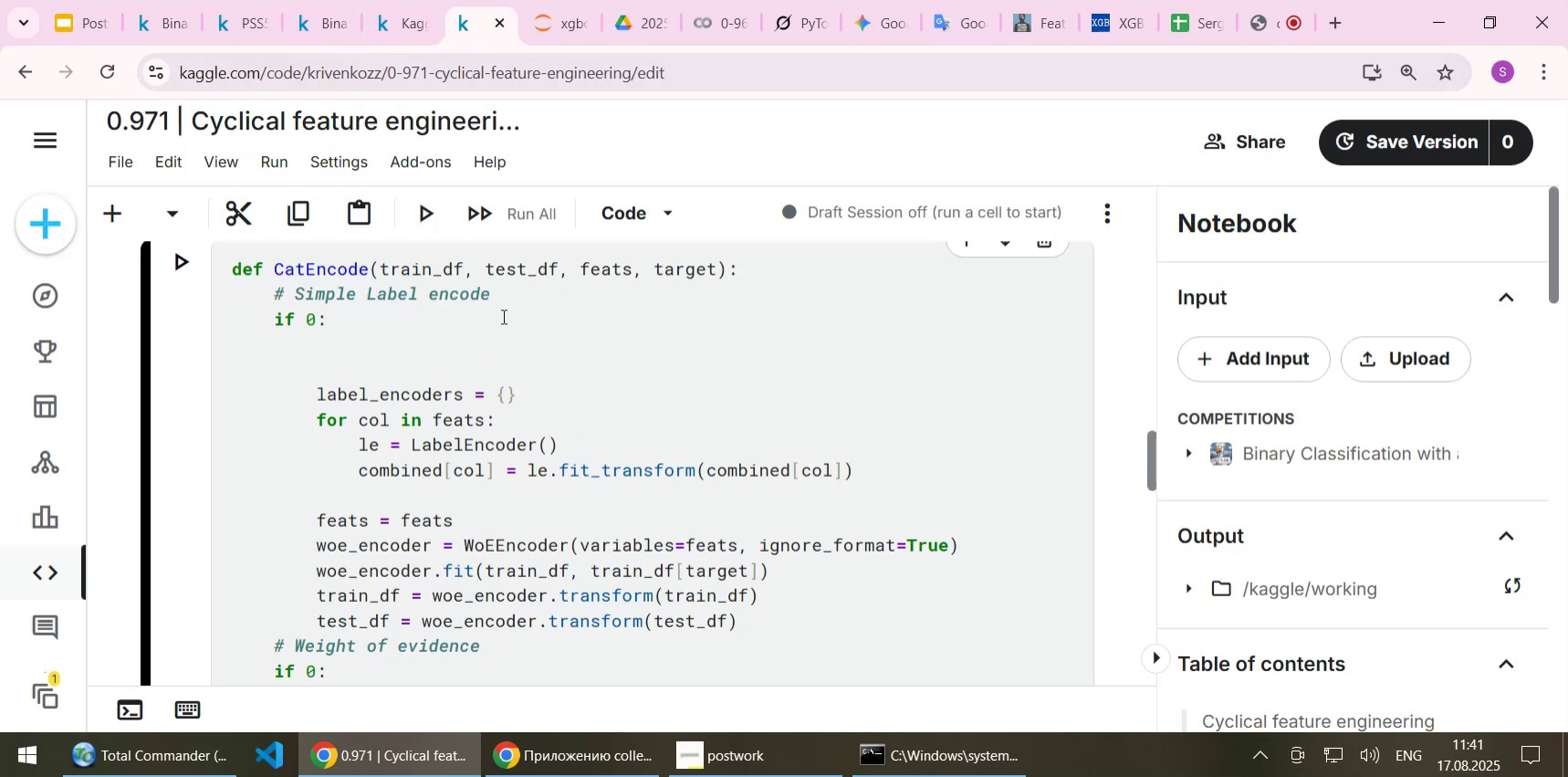 
key(ArrowUp)
 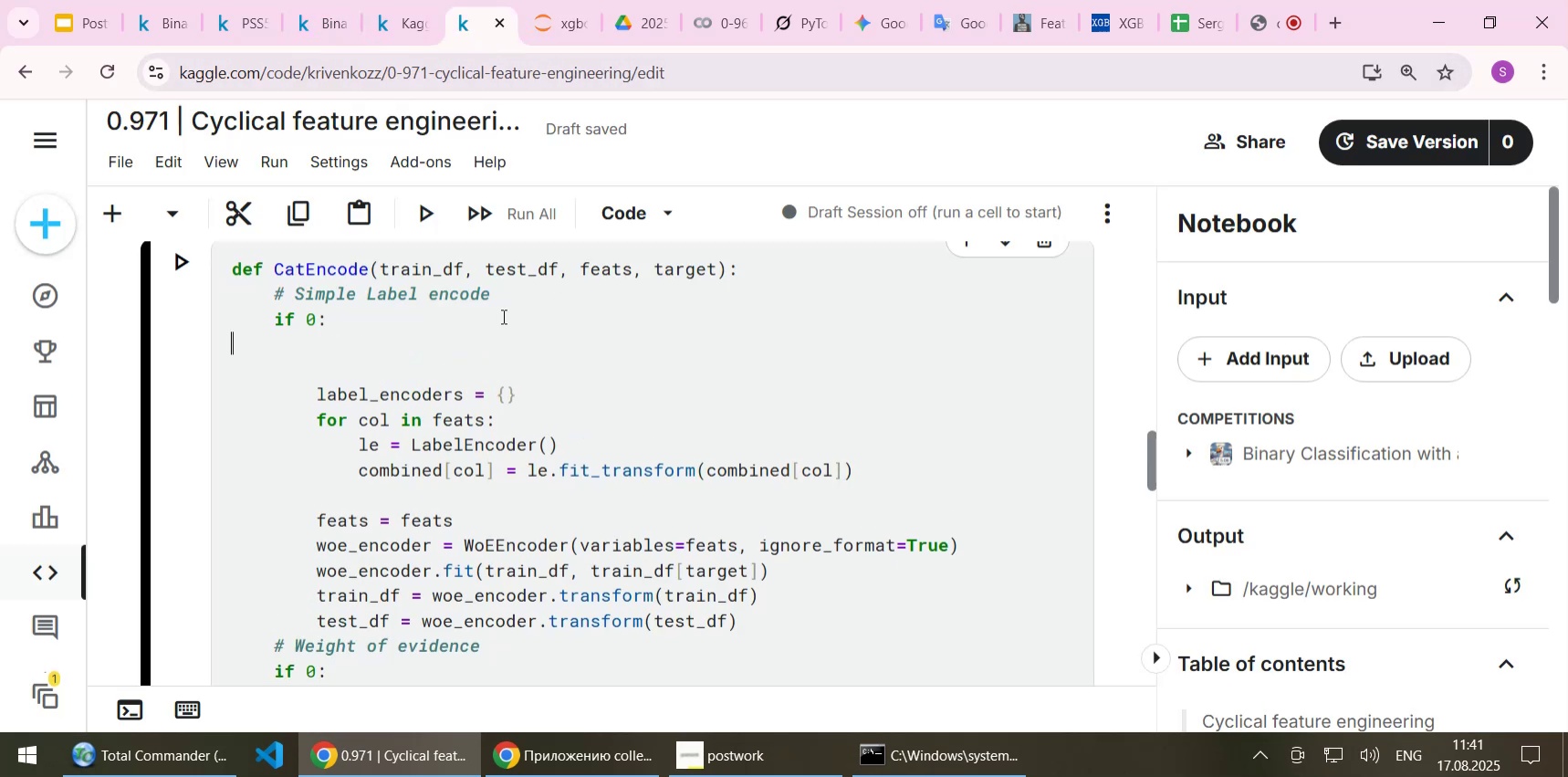 
key(Control+ControlLeft)
 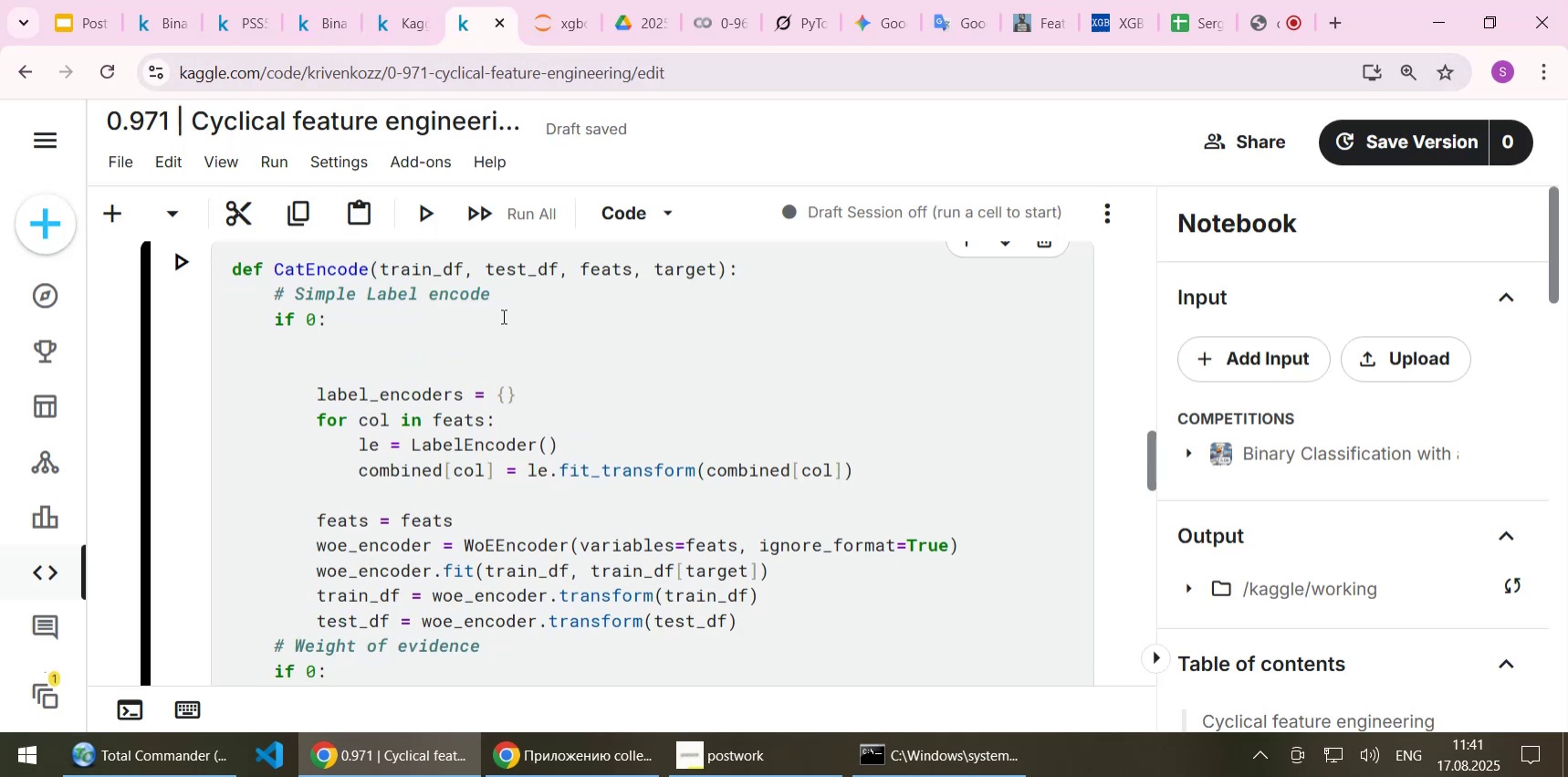 
key(Control+V)
 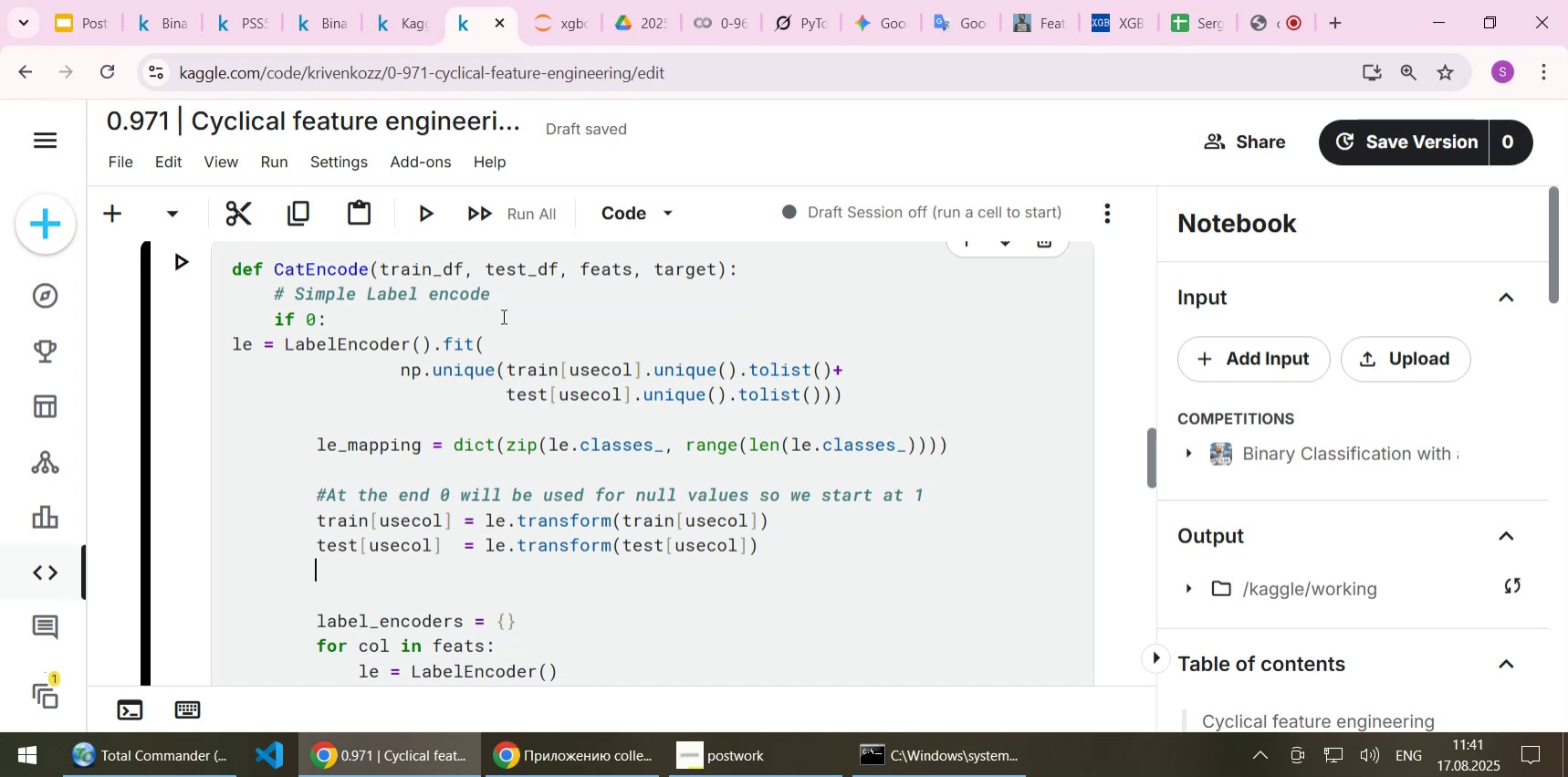 
key(ArrowUp)
 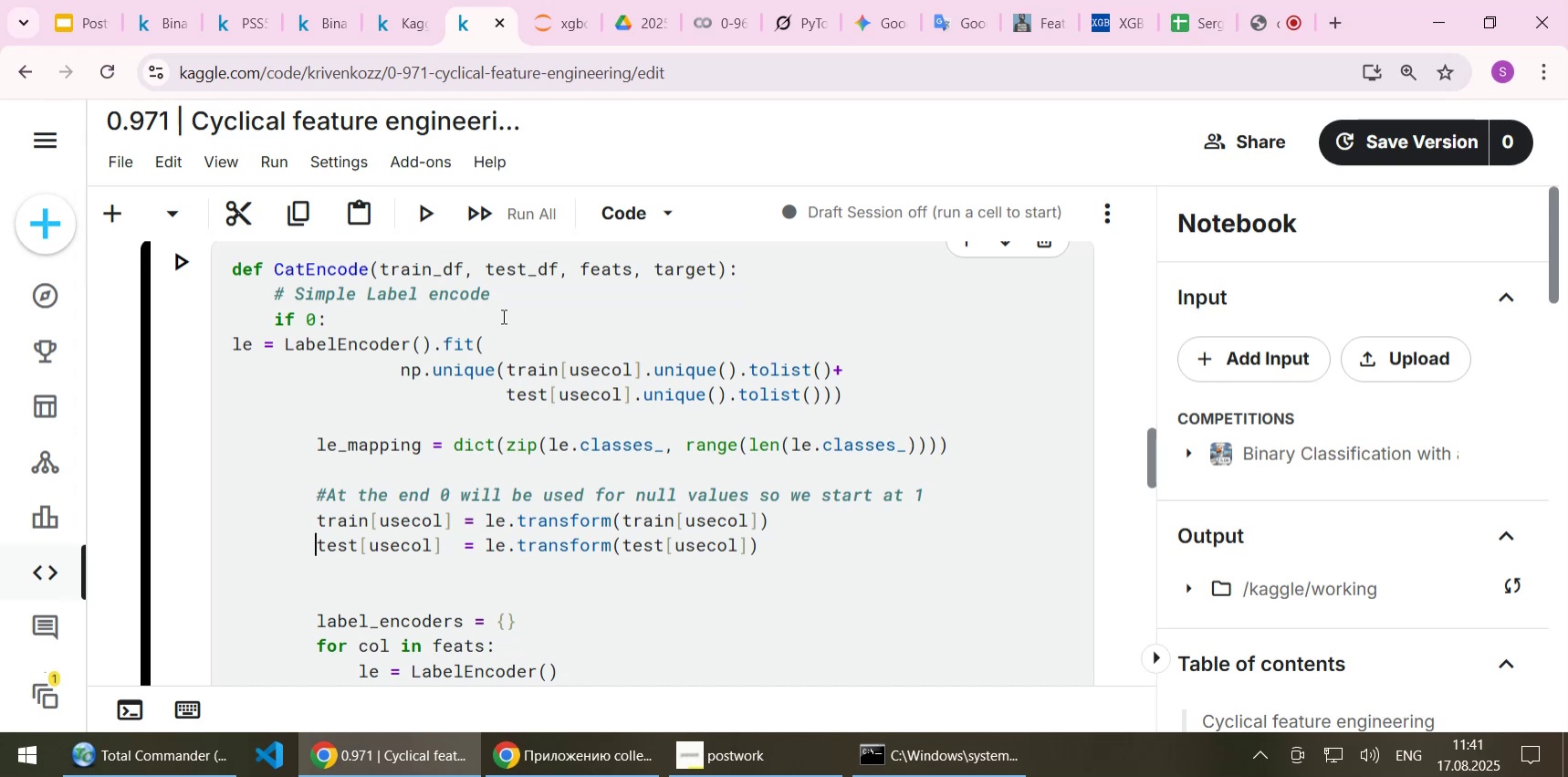 
key(ArrowUp)
 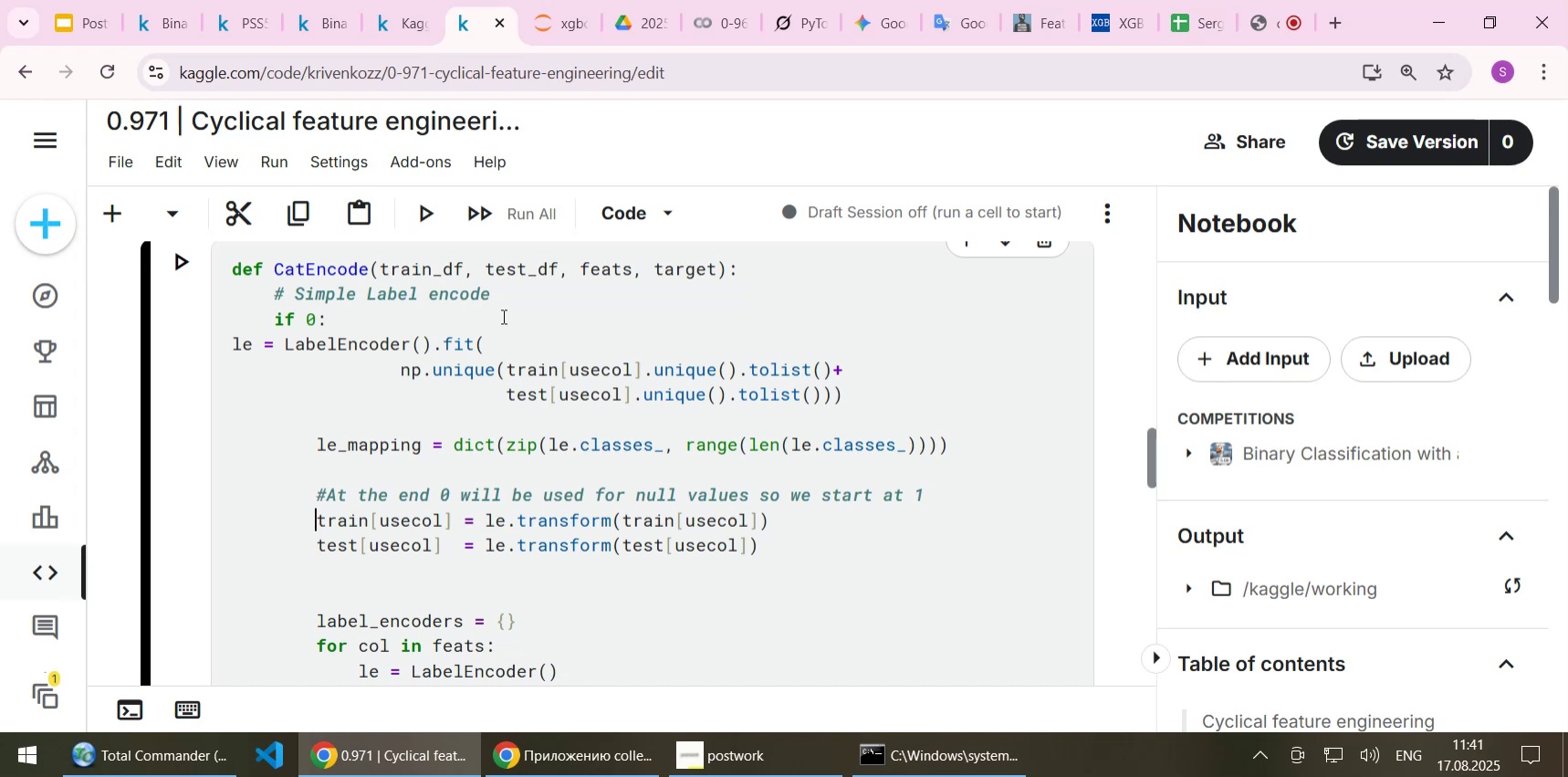 
key(ArrowUp)
 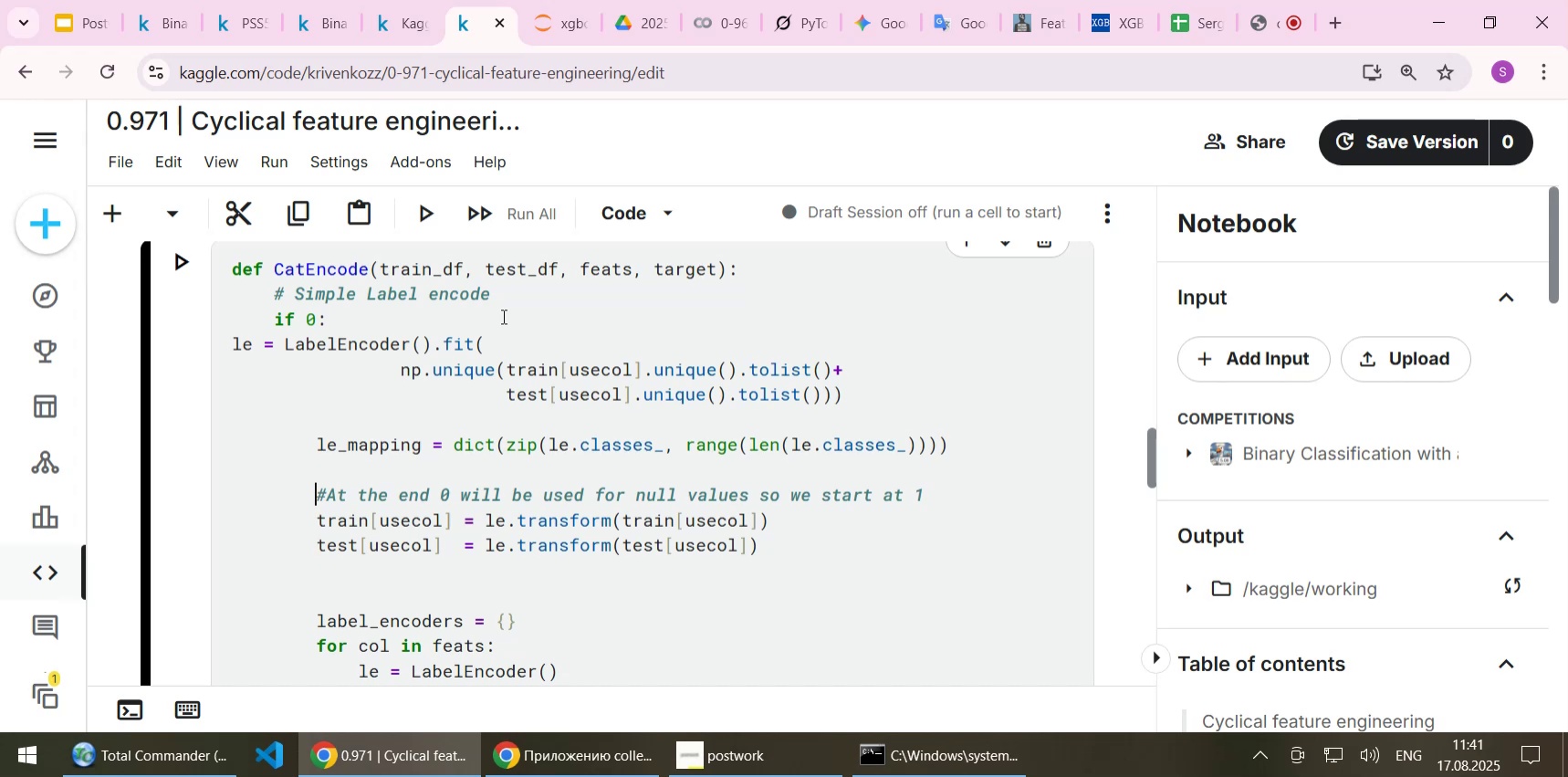 
key(ArrowUp)
 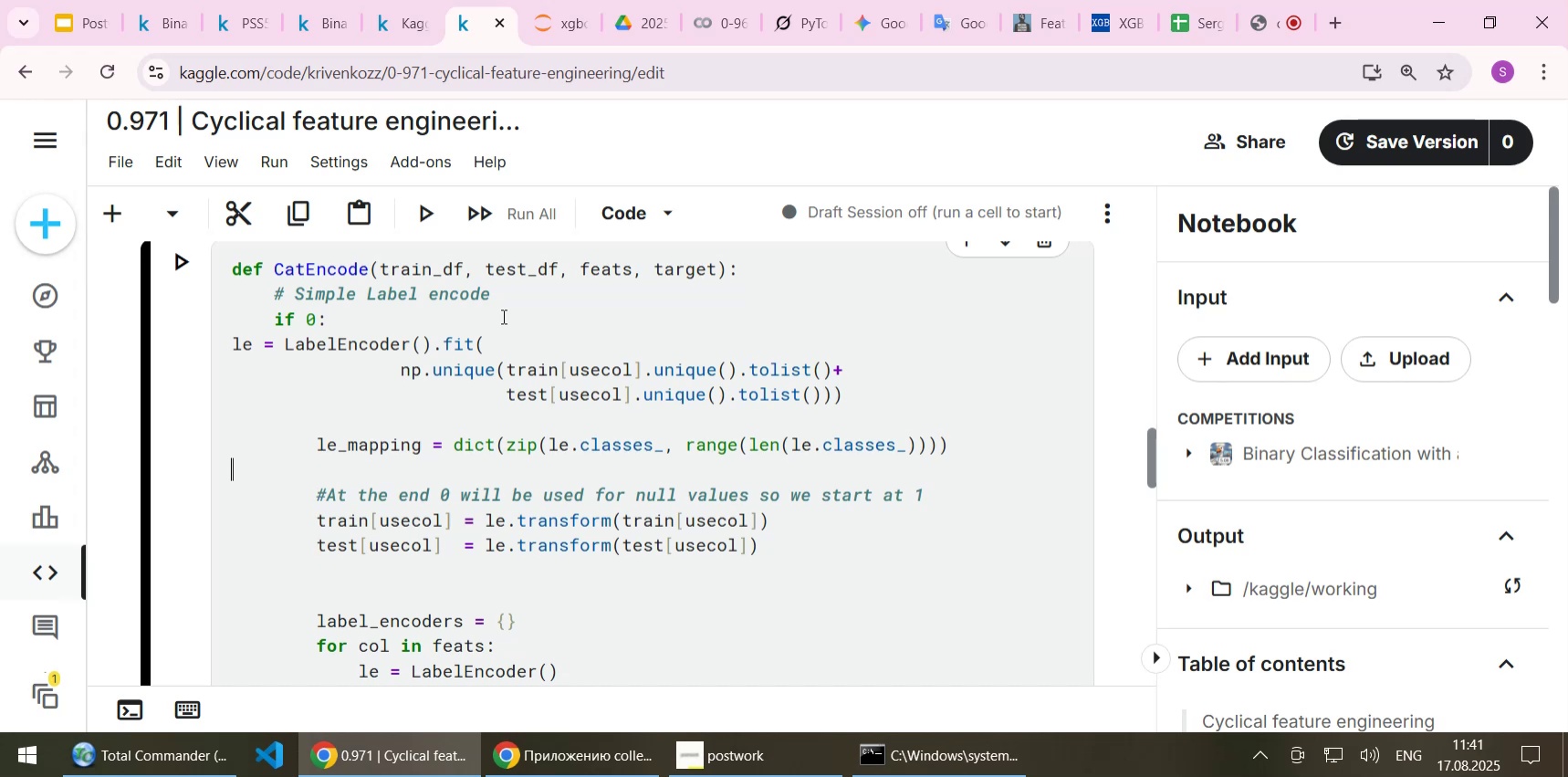 
key(ArrowUp)
 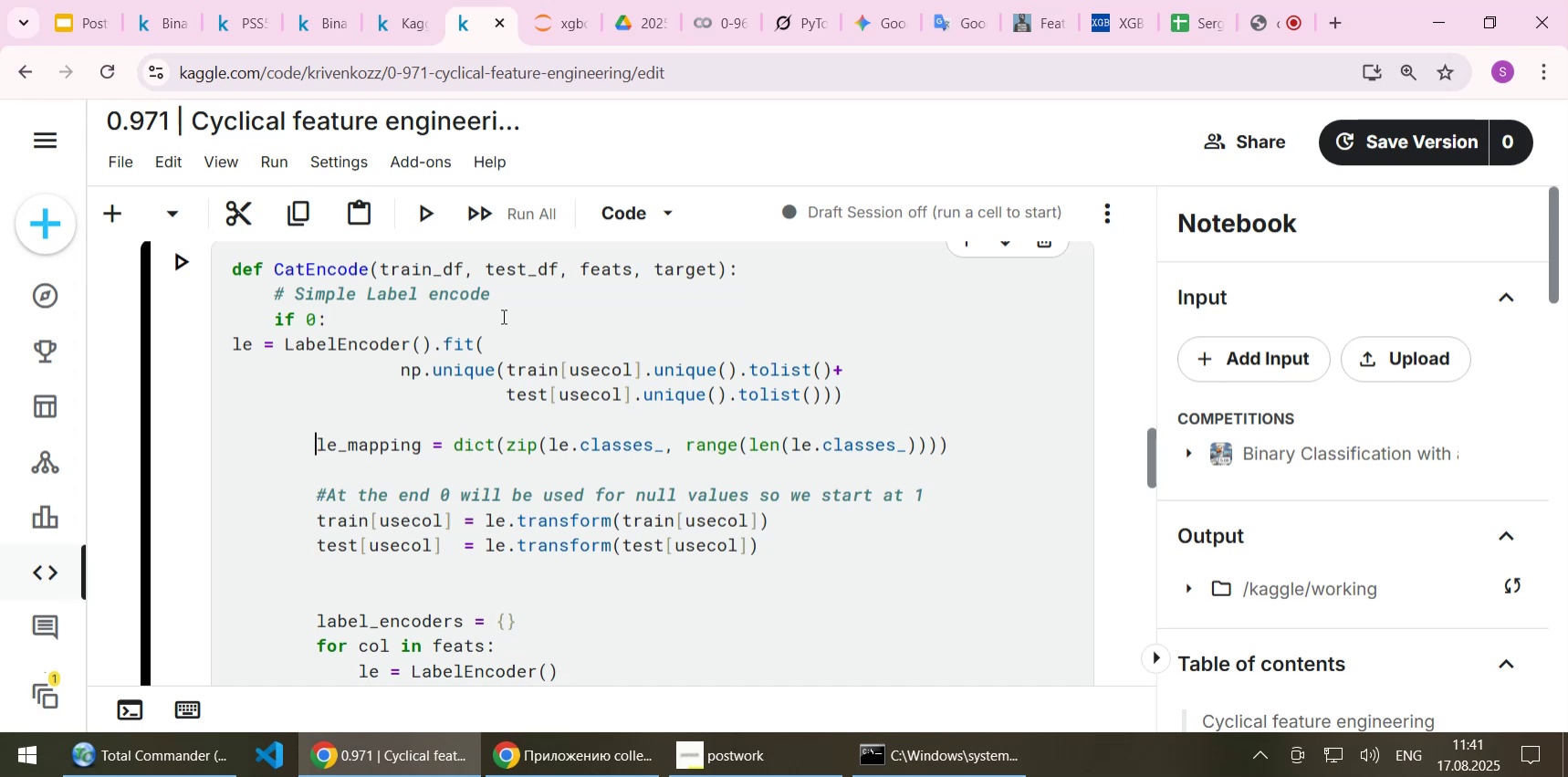 
key(ArrowUp)
 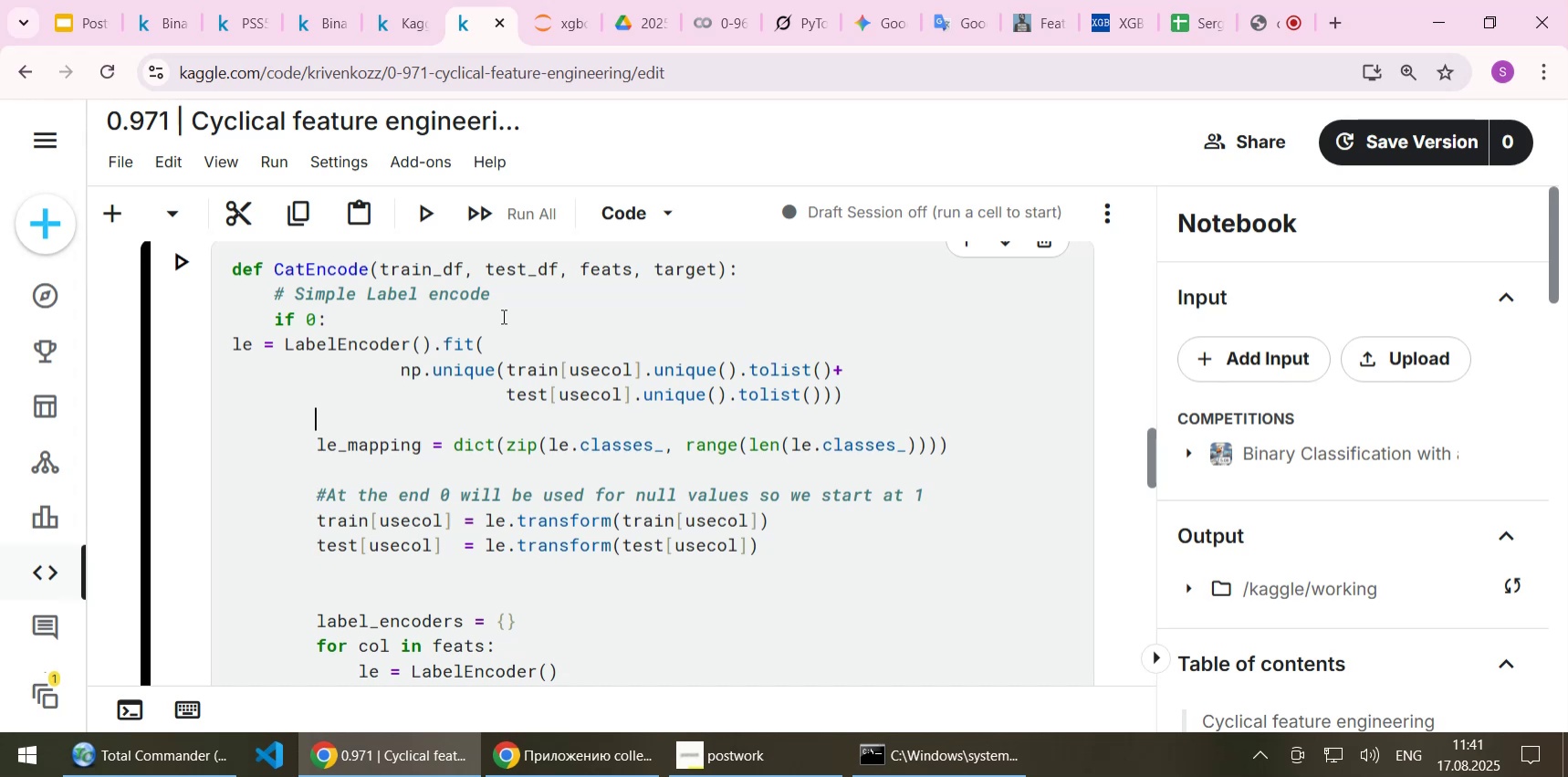 
key(ArrowUp)
 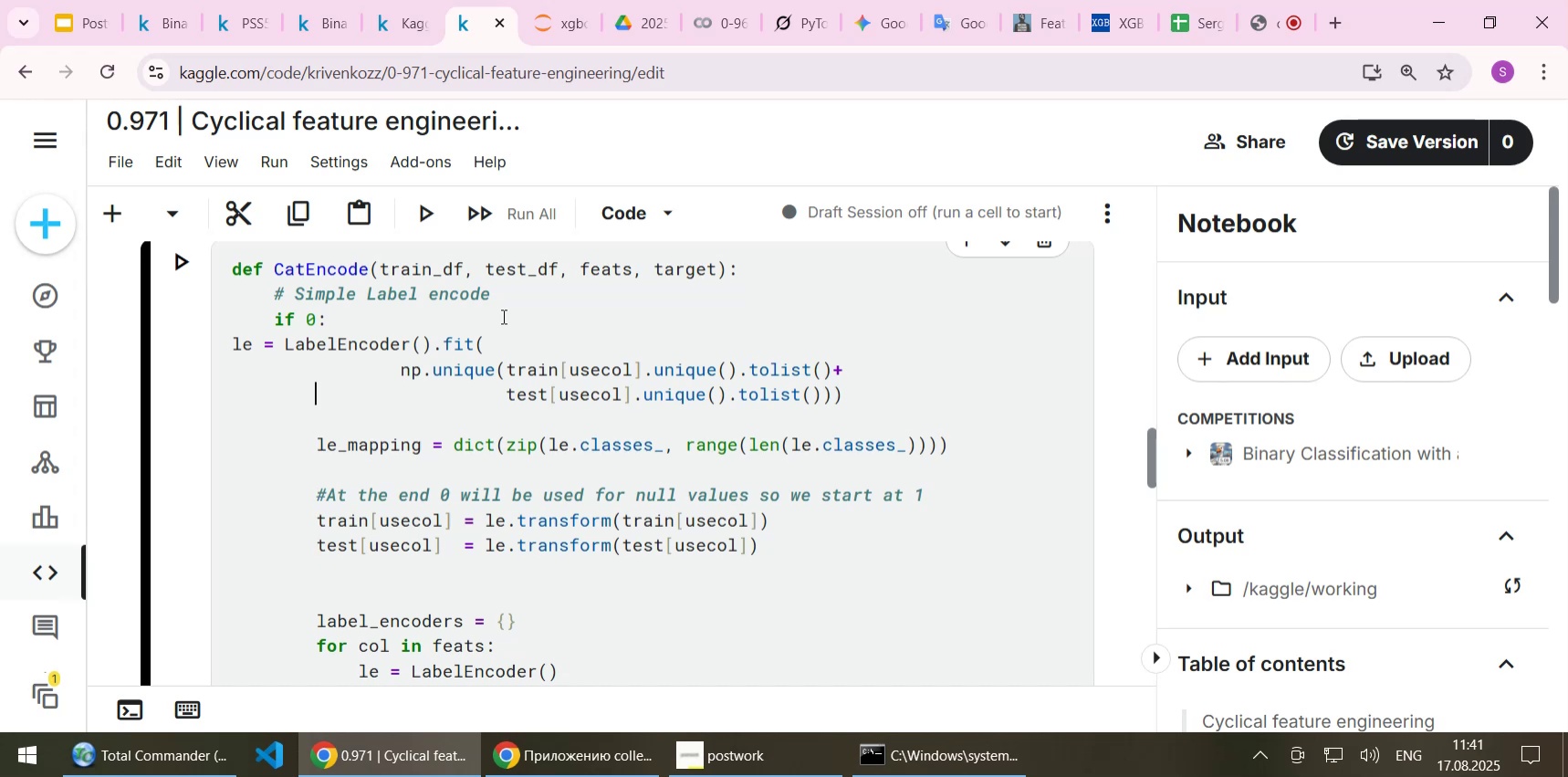 
key(ArrowUp)
 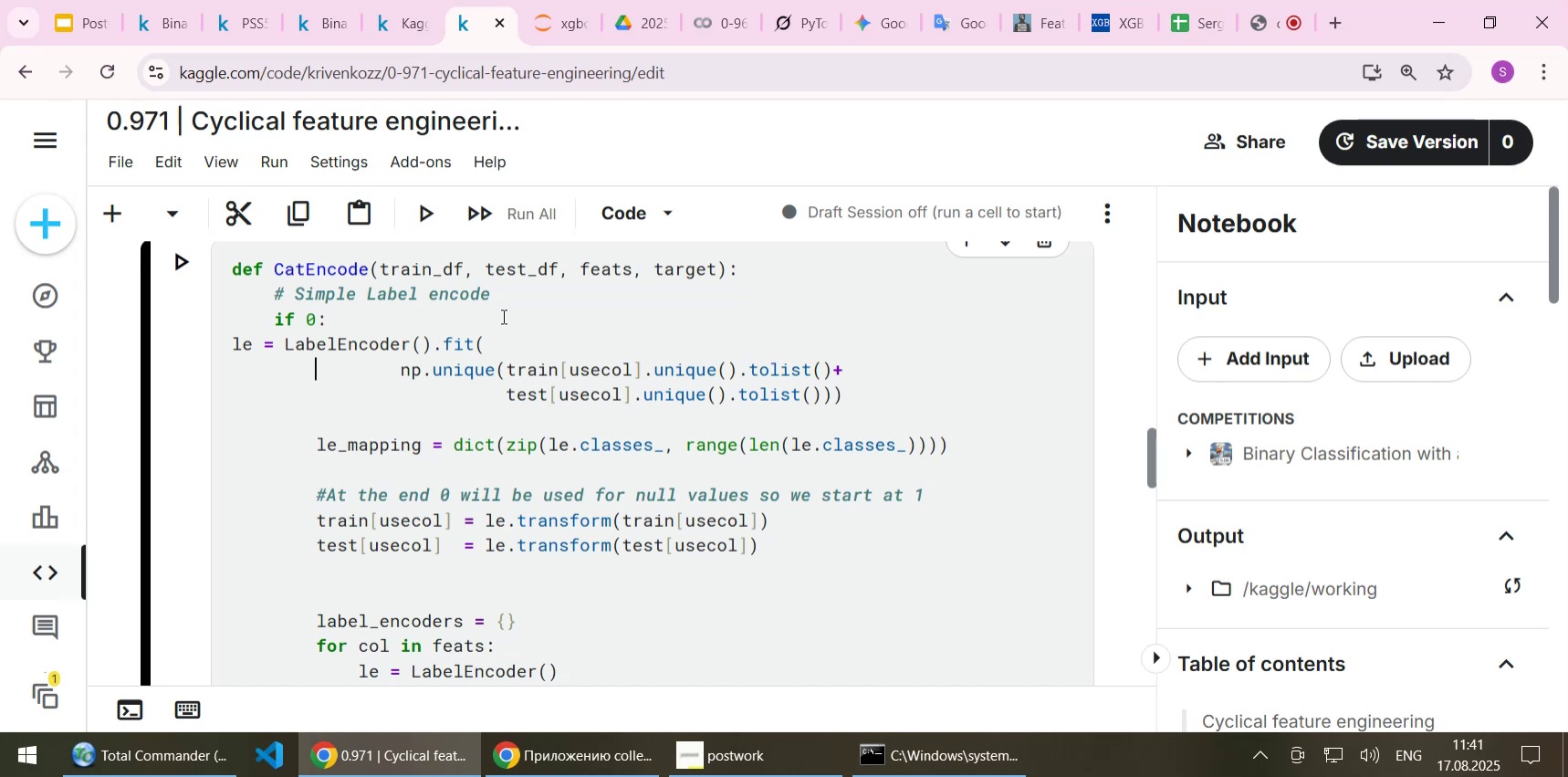 
key(ArrowUp)
 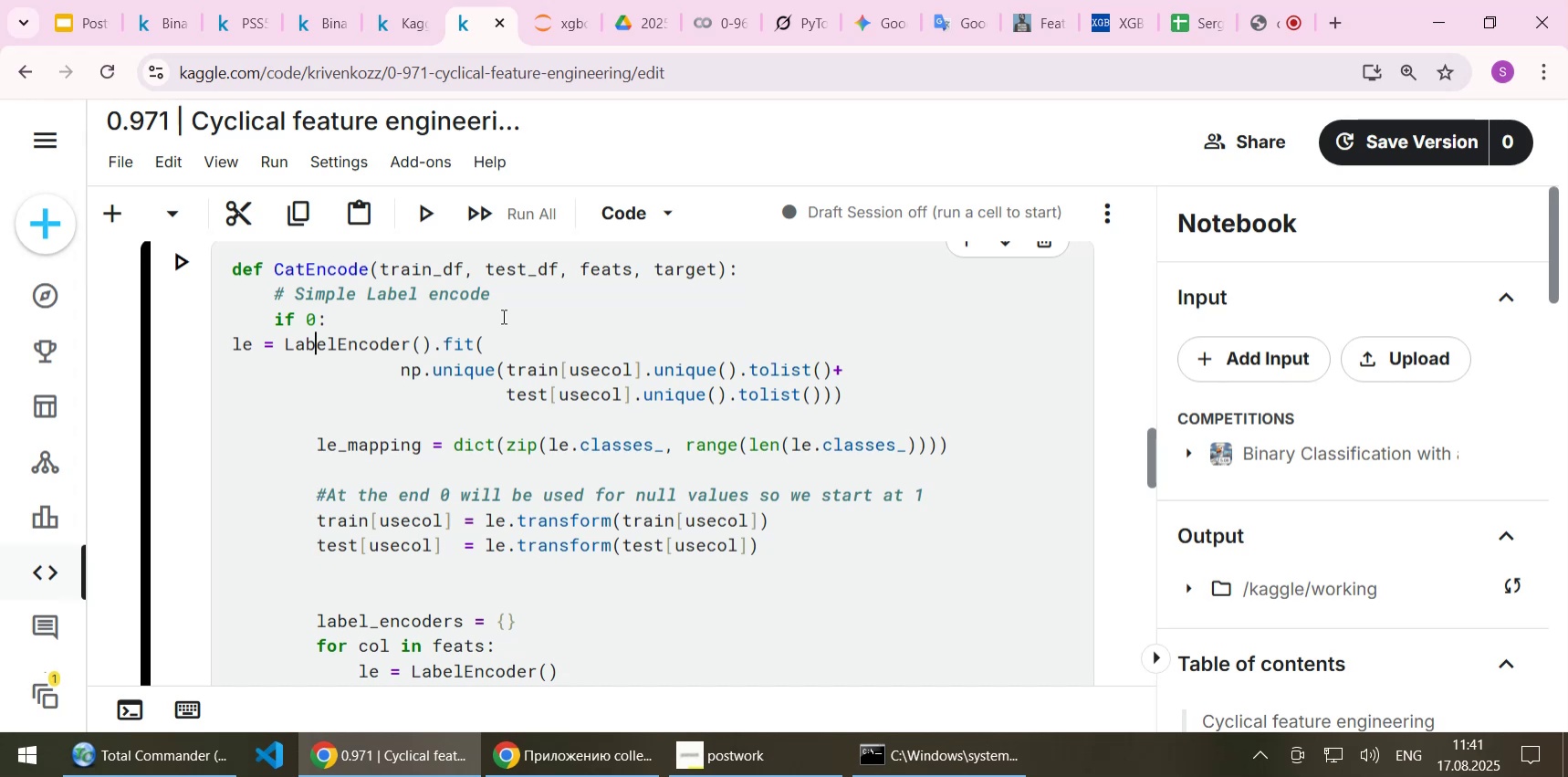 
key(Home)
 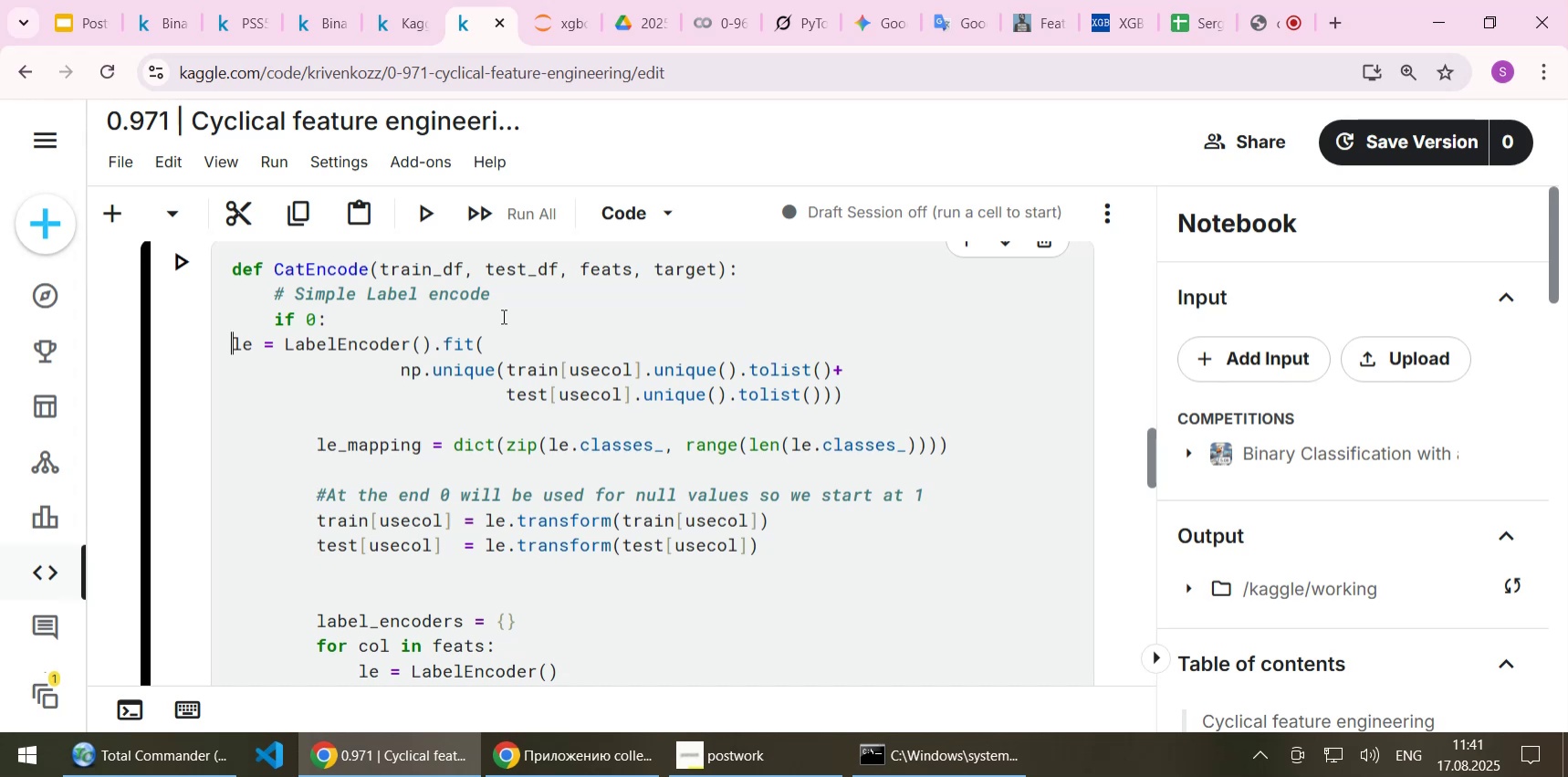 
key(Tab)
 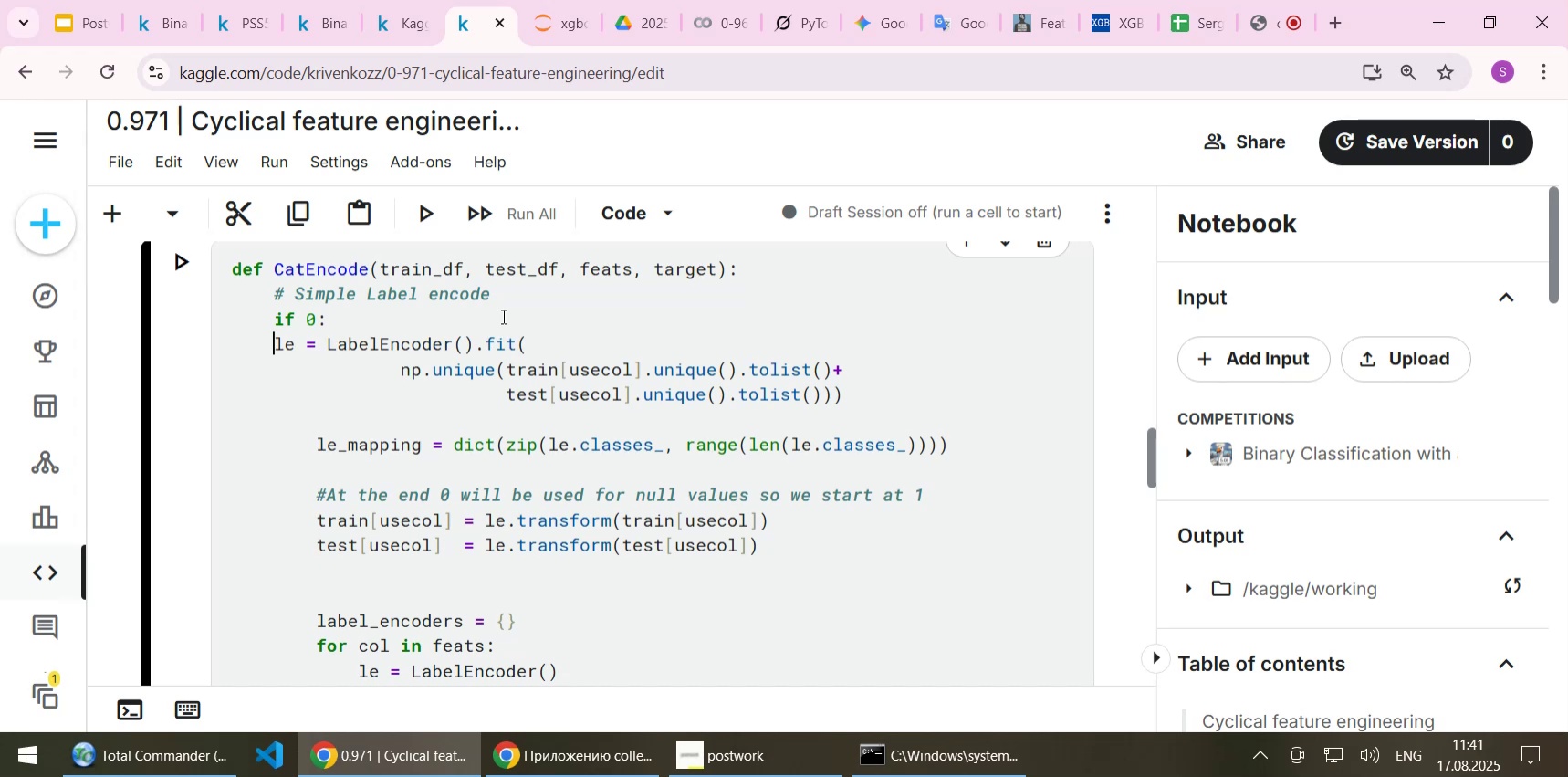 
key(Tab)
 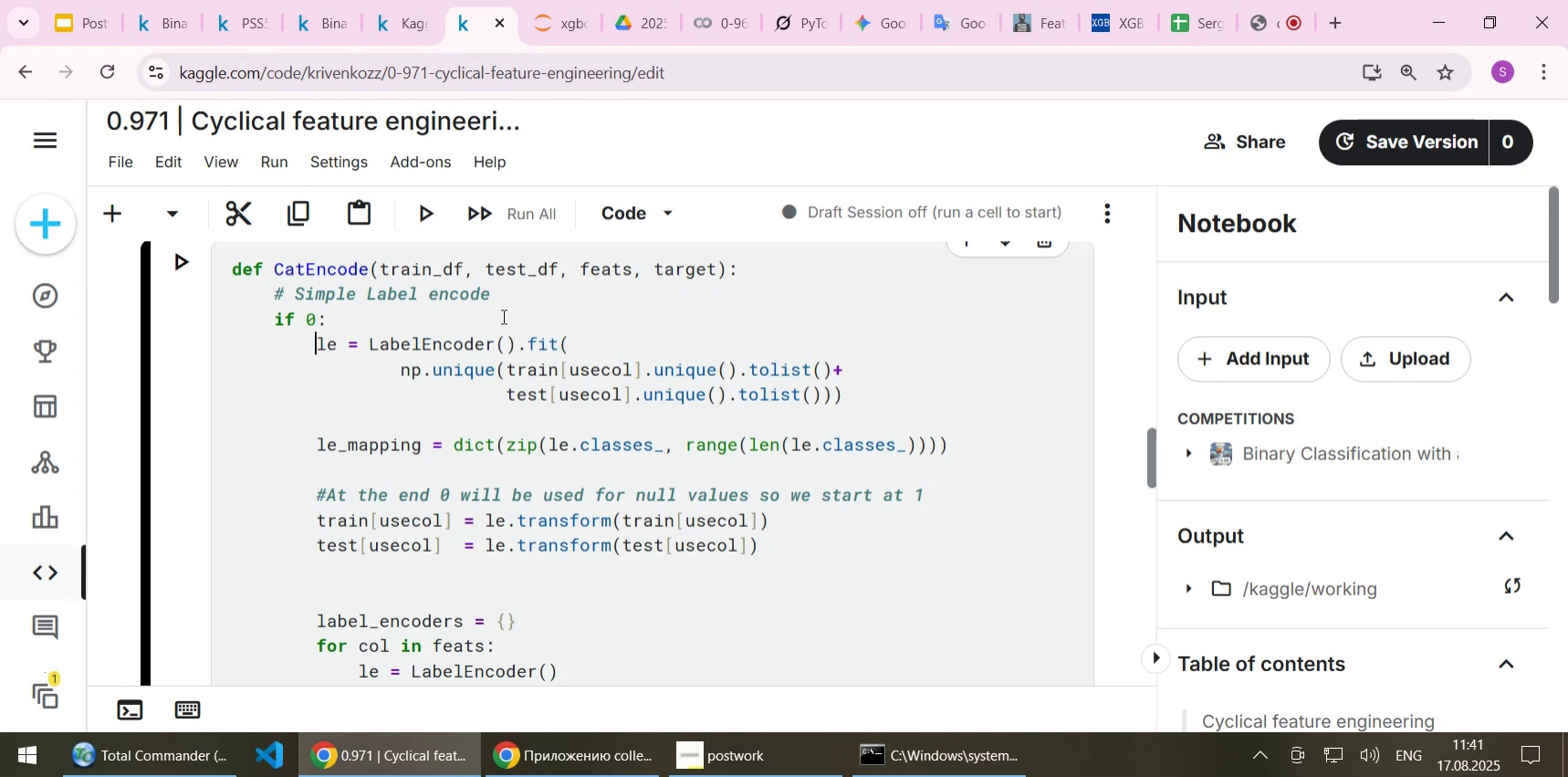 
key(ArrowUp)
 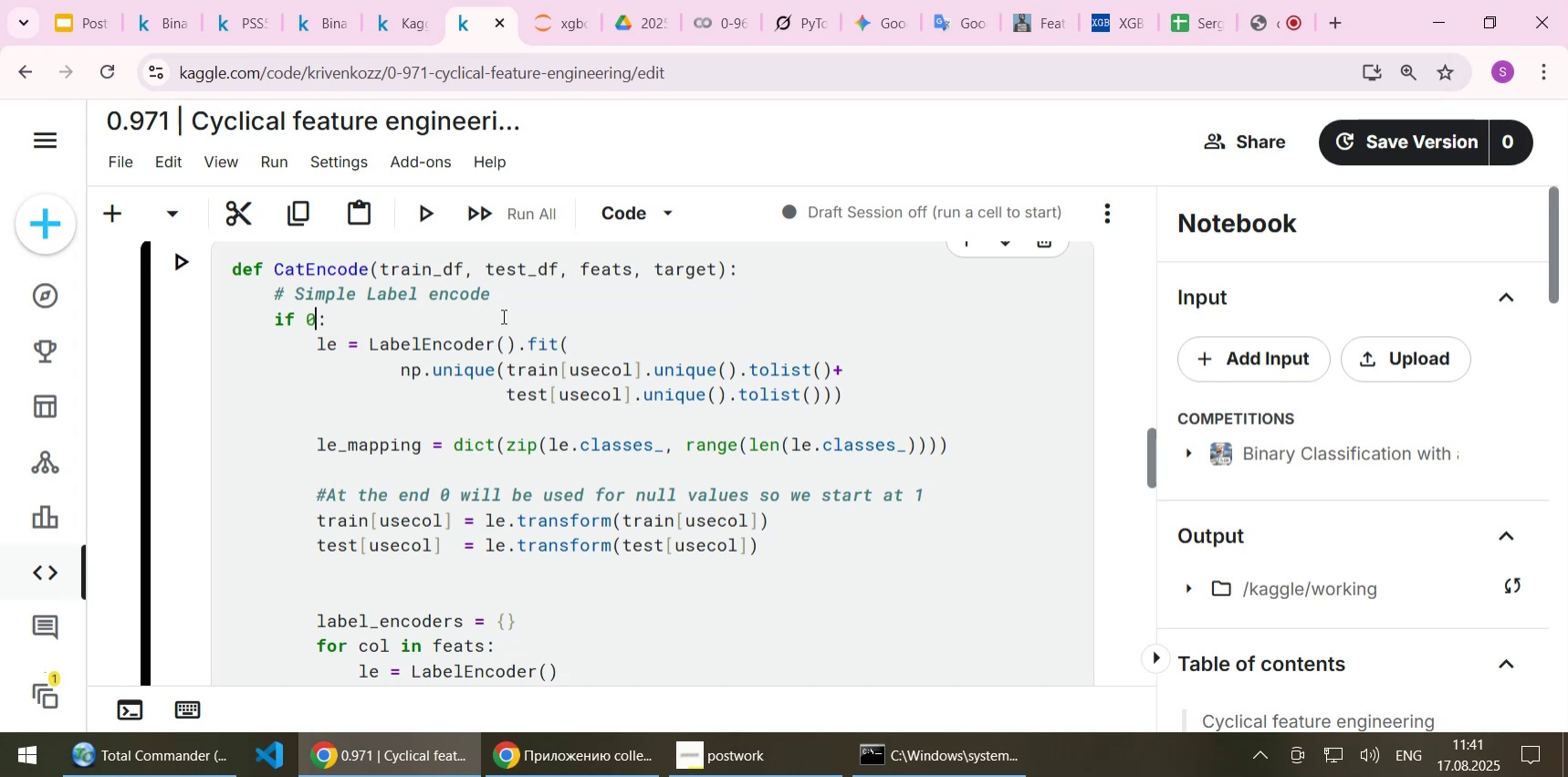 
key(End)
 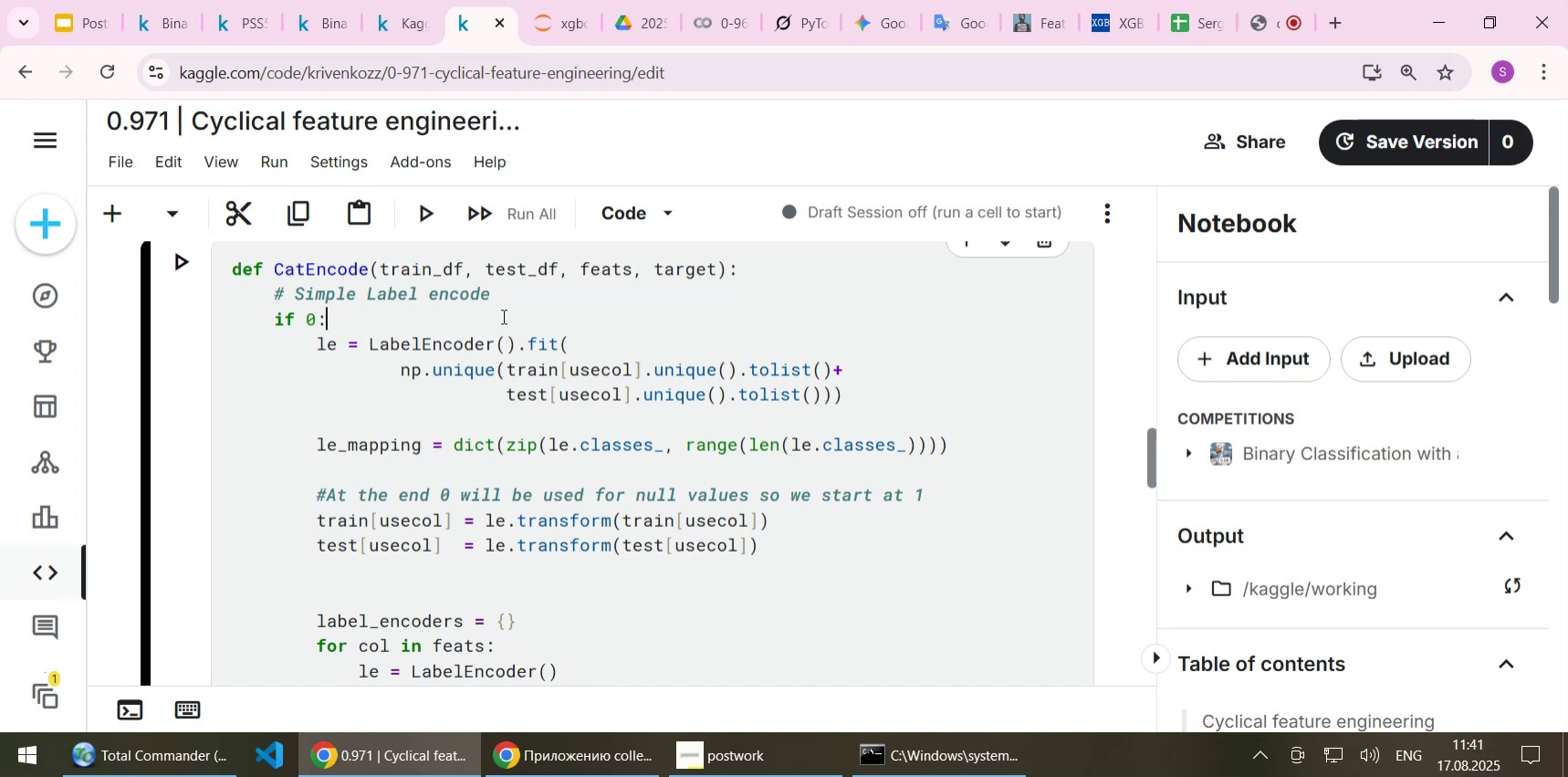 
key(Enter)
 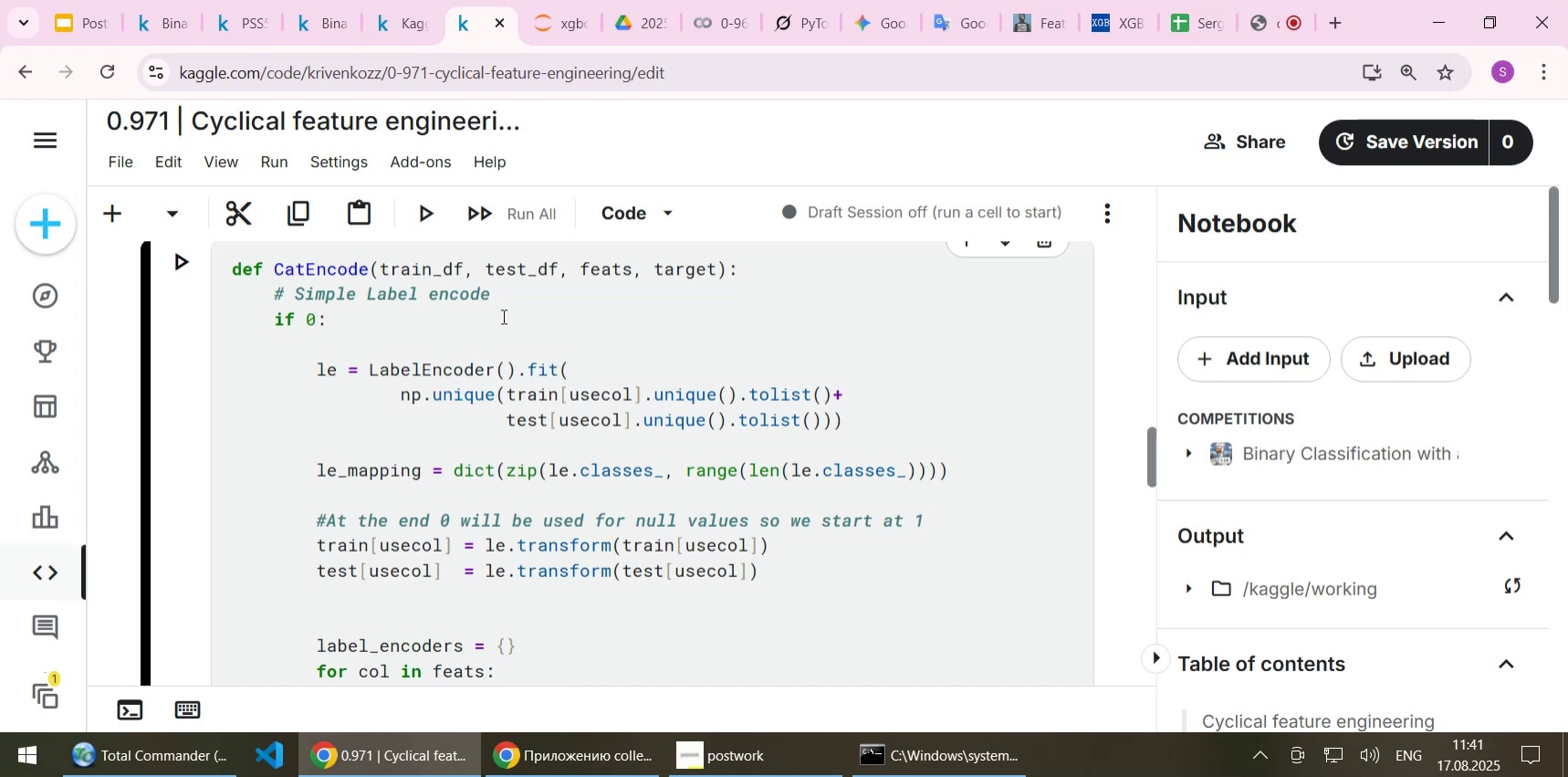 
scroll: coordinate [500, 319], scroll_direction: down, amount: 1.0
 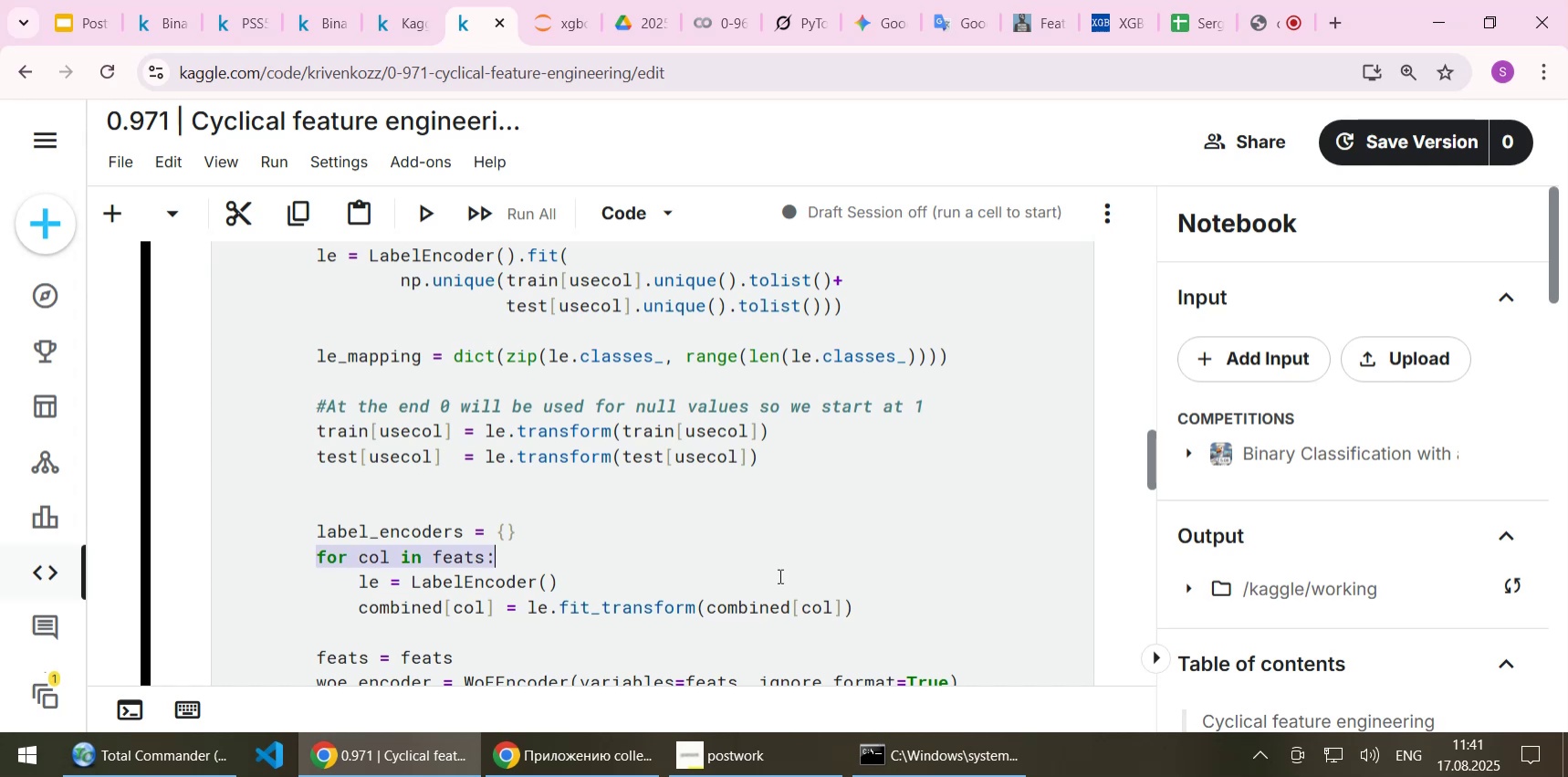 
key(Control+C)
 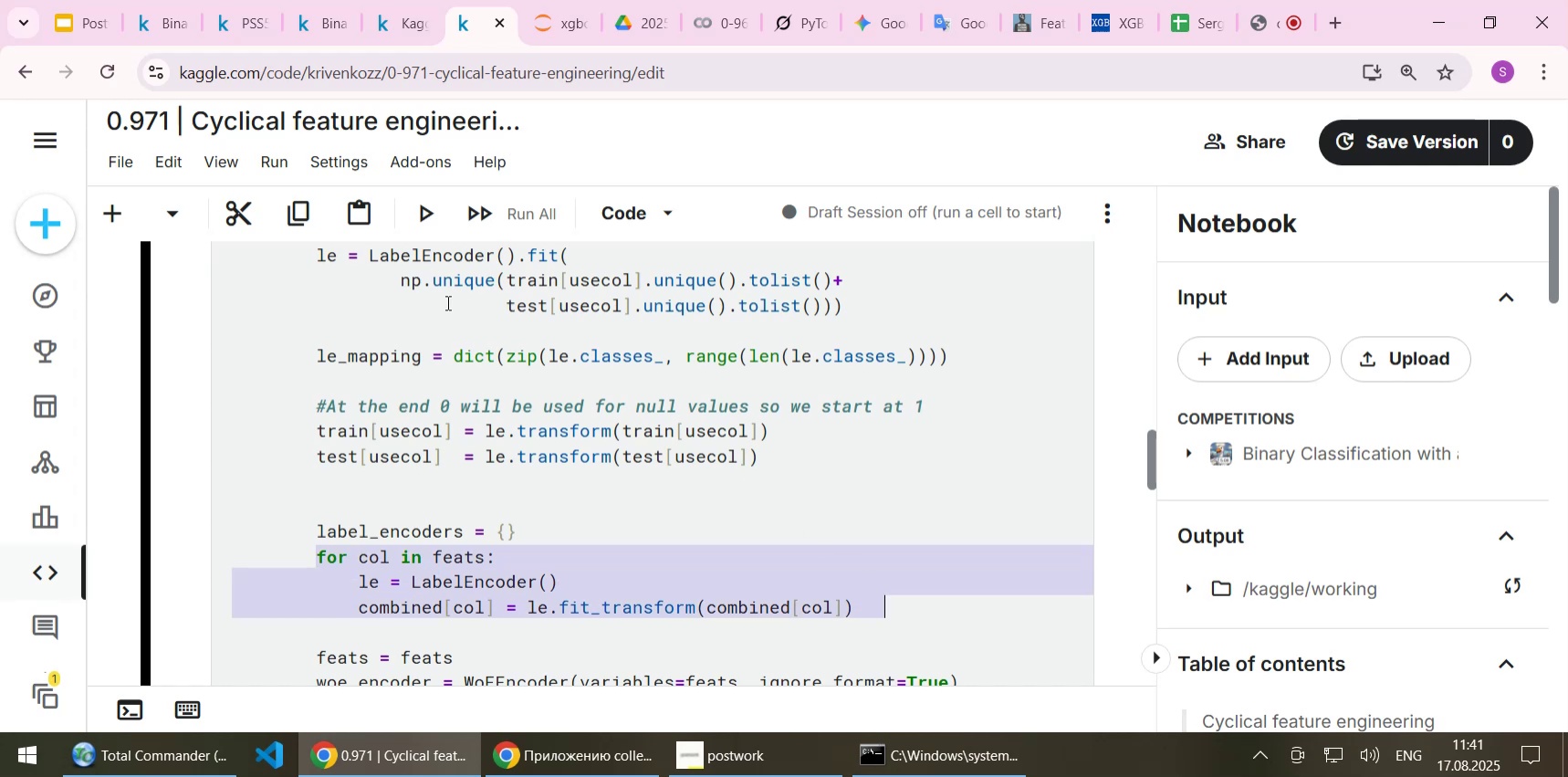 
scroll: coordinate [441, 332], scroll_direction: up, amount: 2.0
 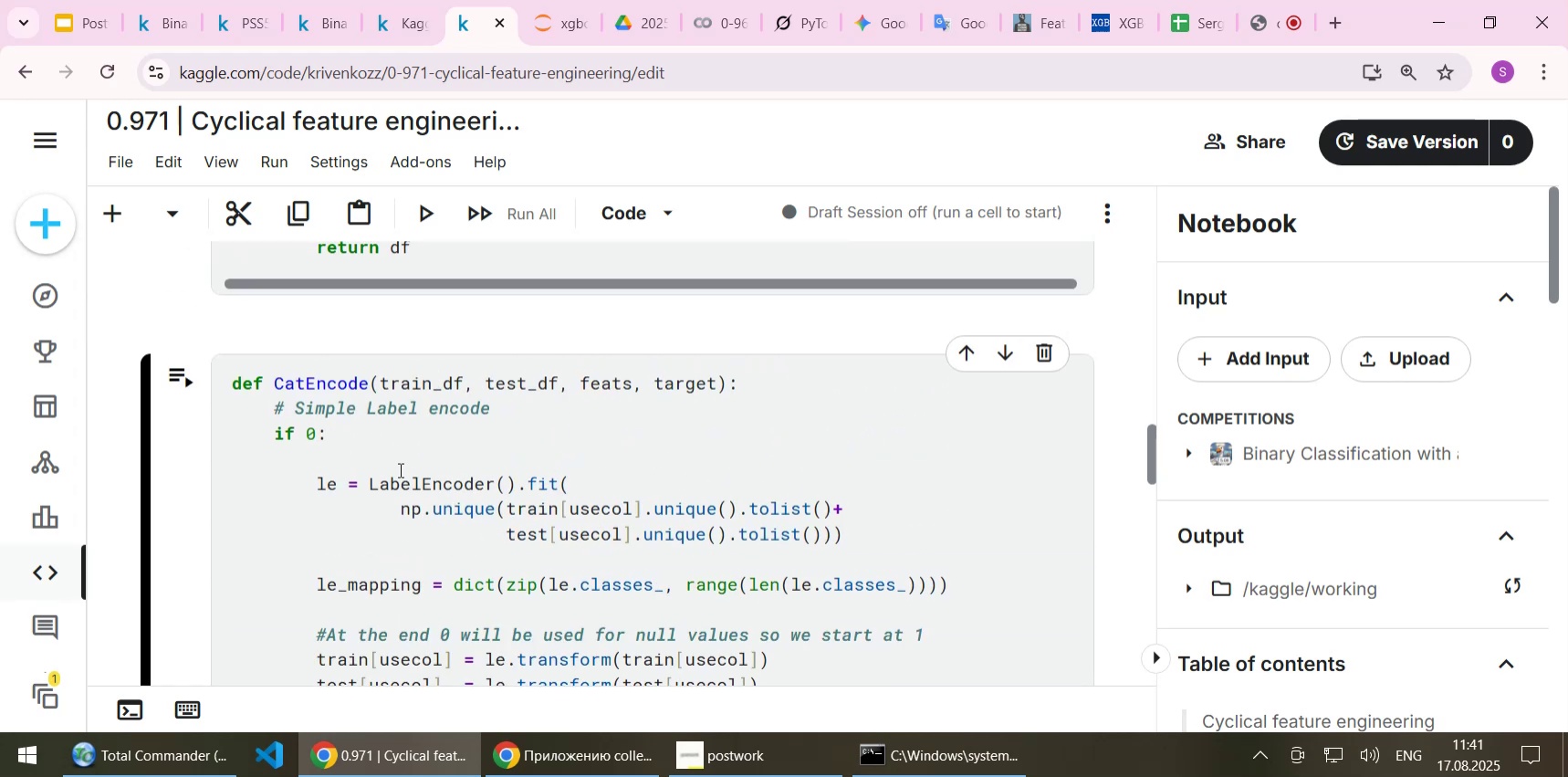 
left_click([391, 466])
 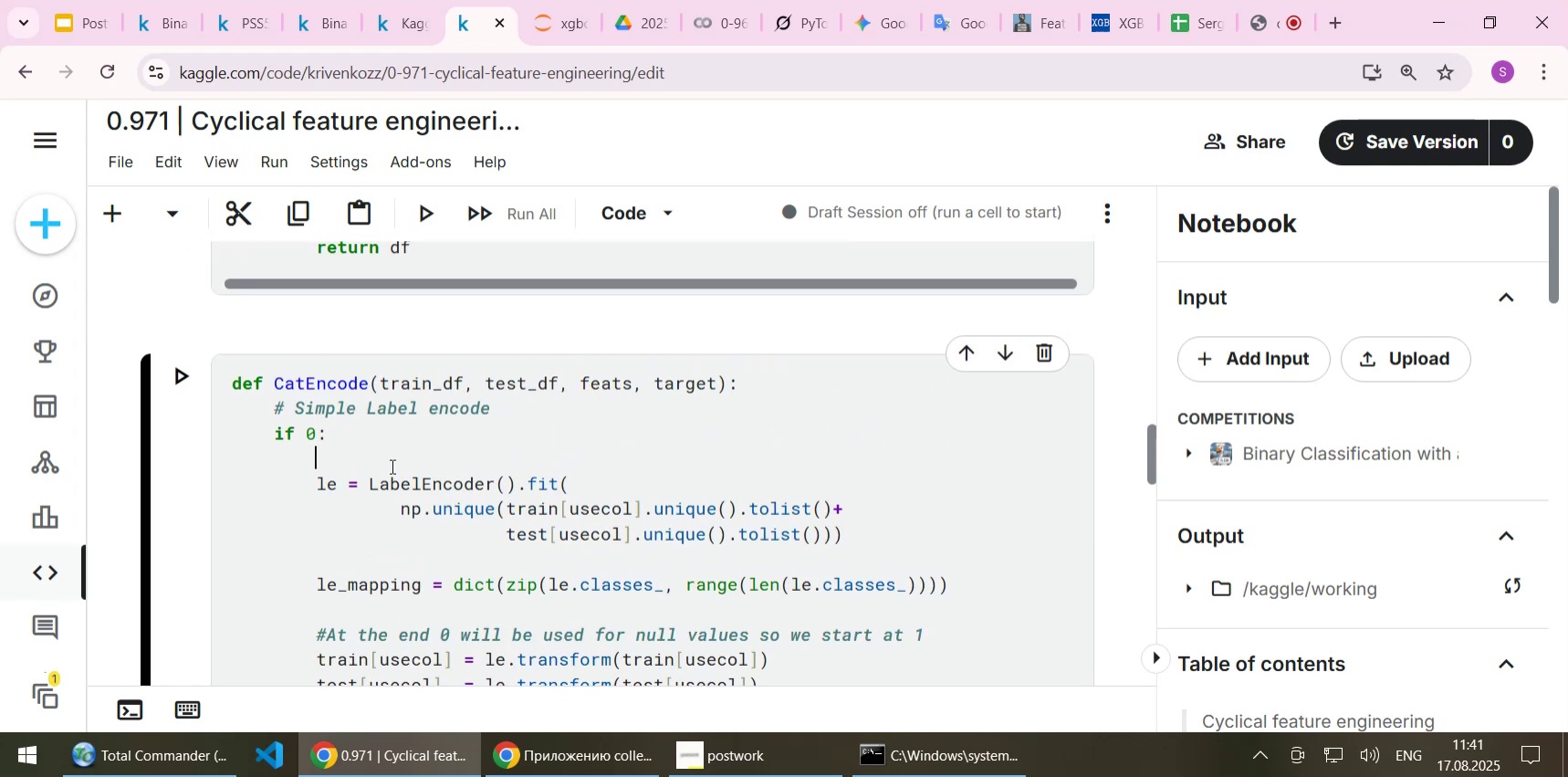 
key(Control+ControlLeft)
 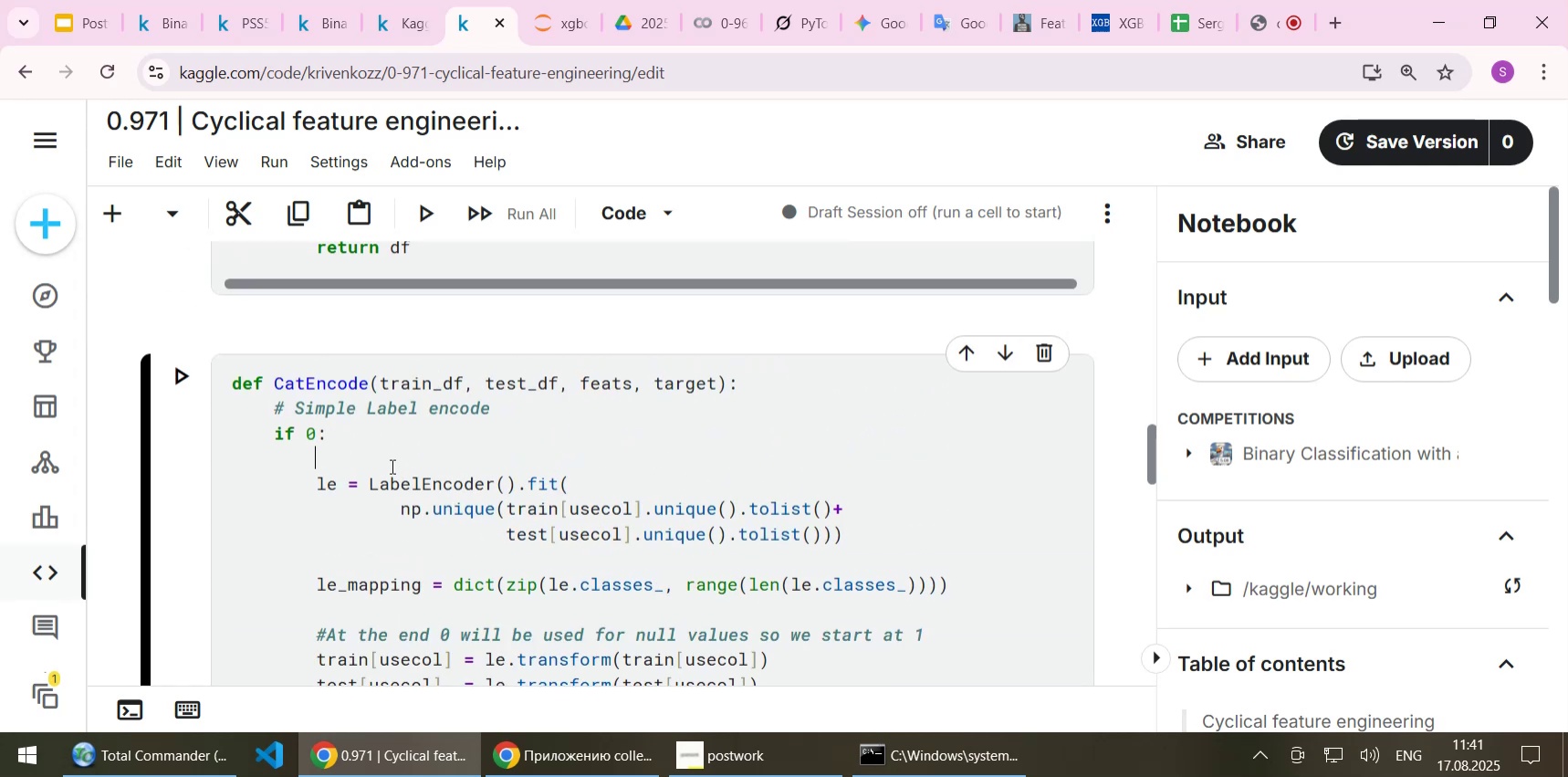 
key(Control+V)
 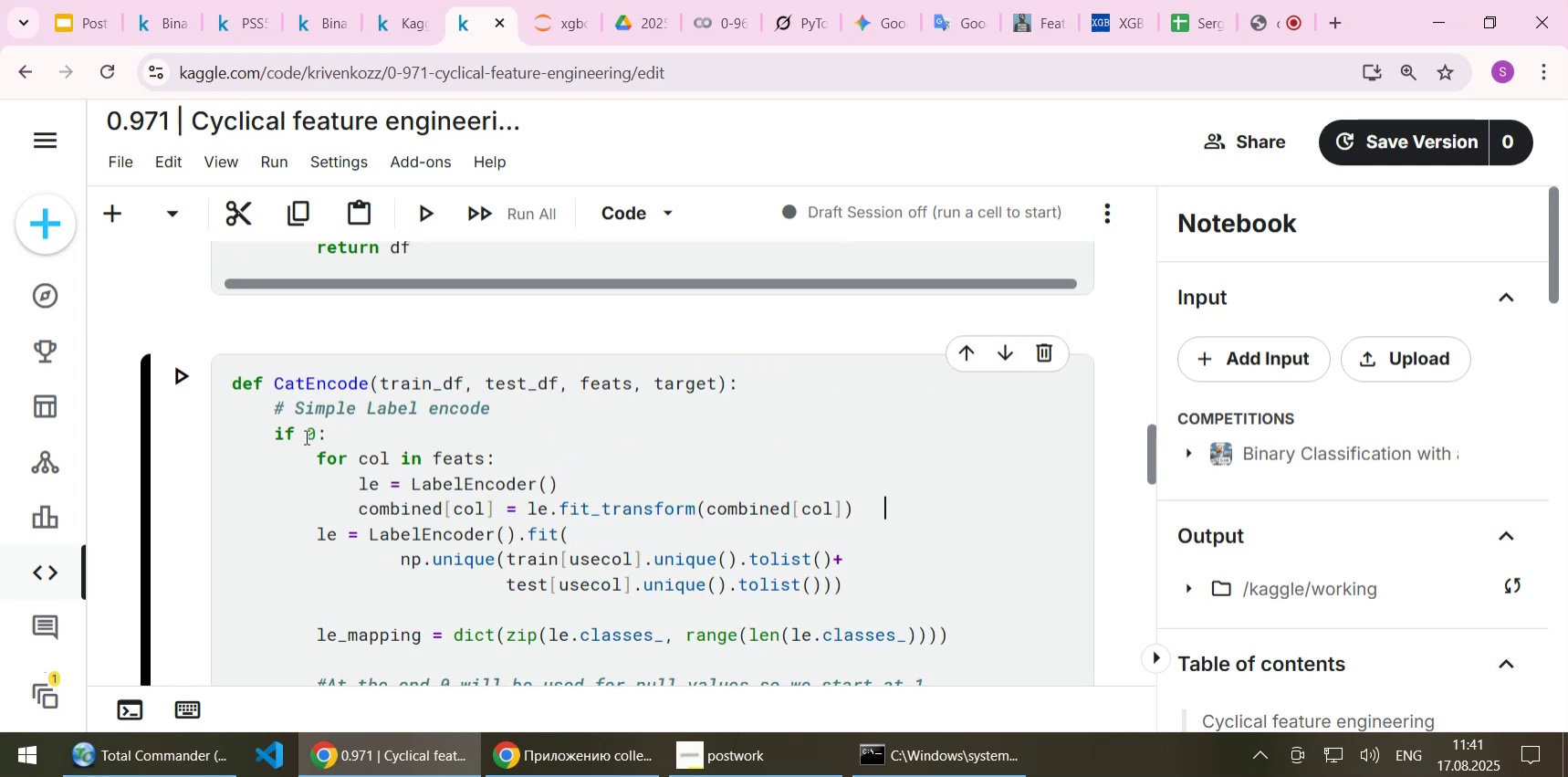 
left_click([305, 433])
 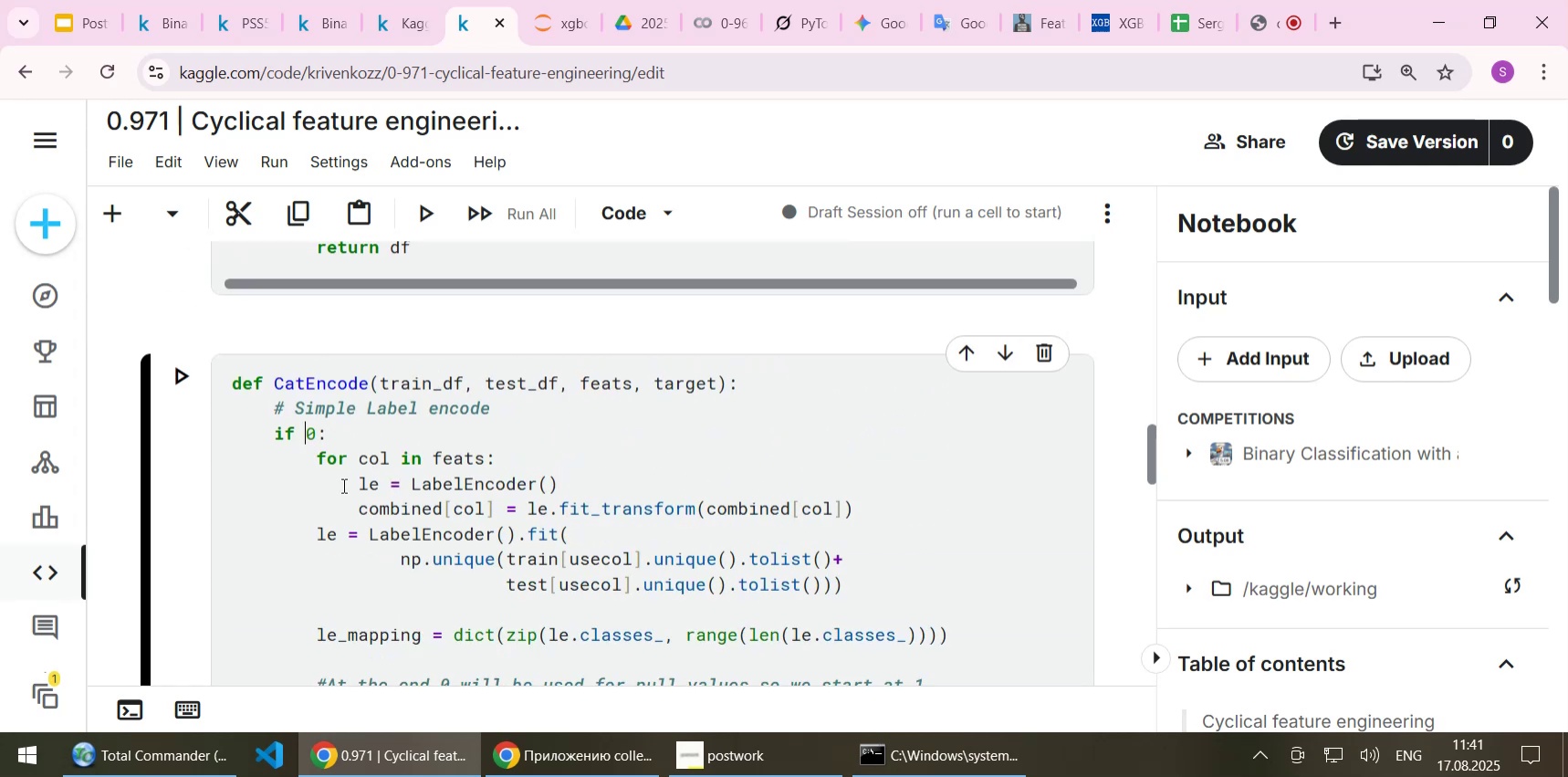 
key(Delete)
 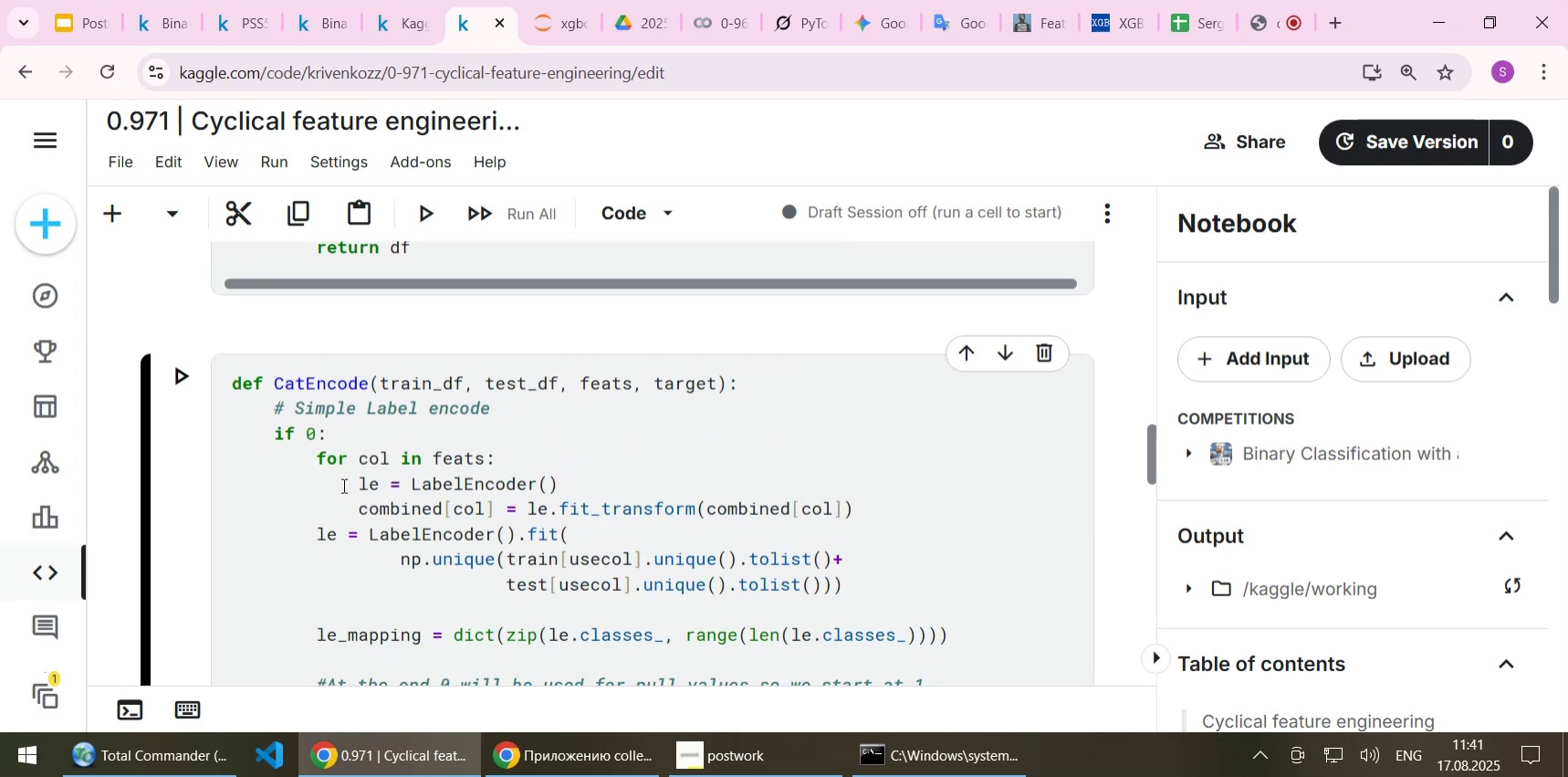 
key(1)
 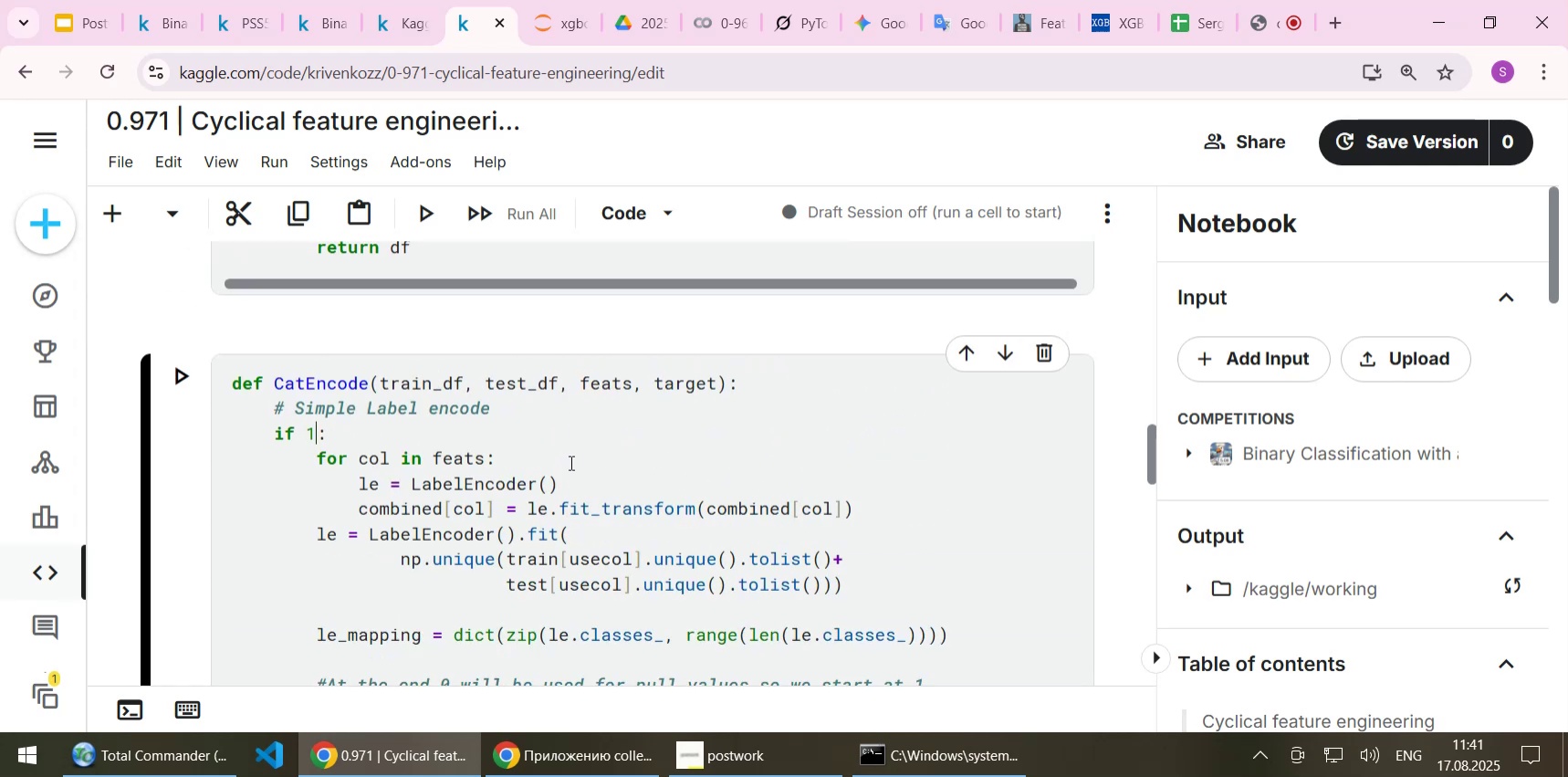 
left_click([587, 478])
 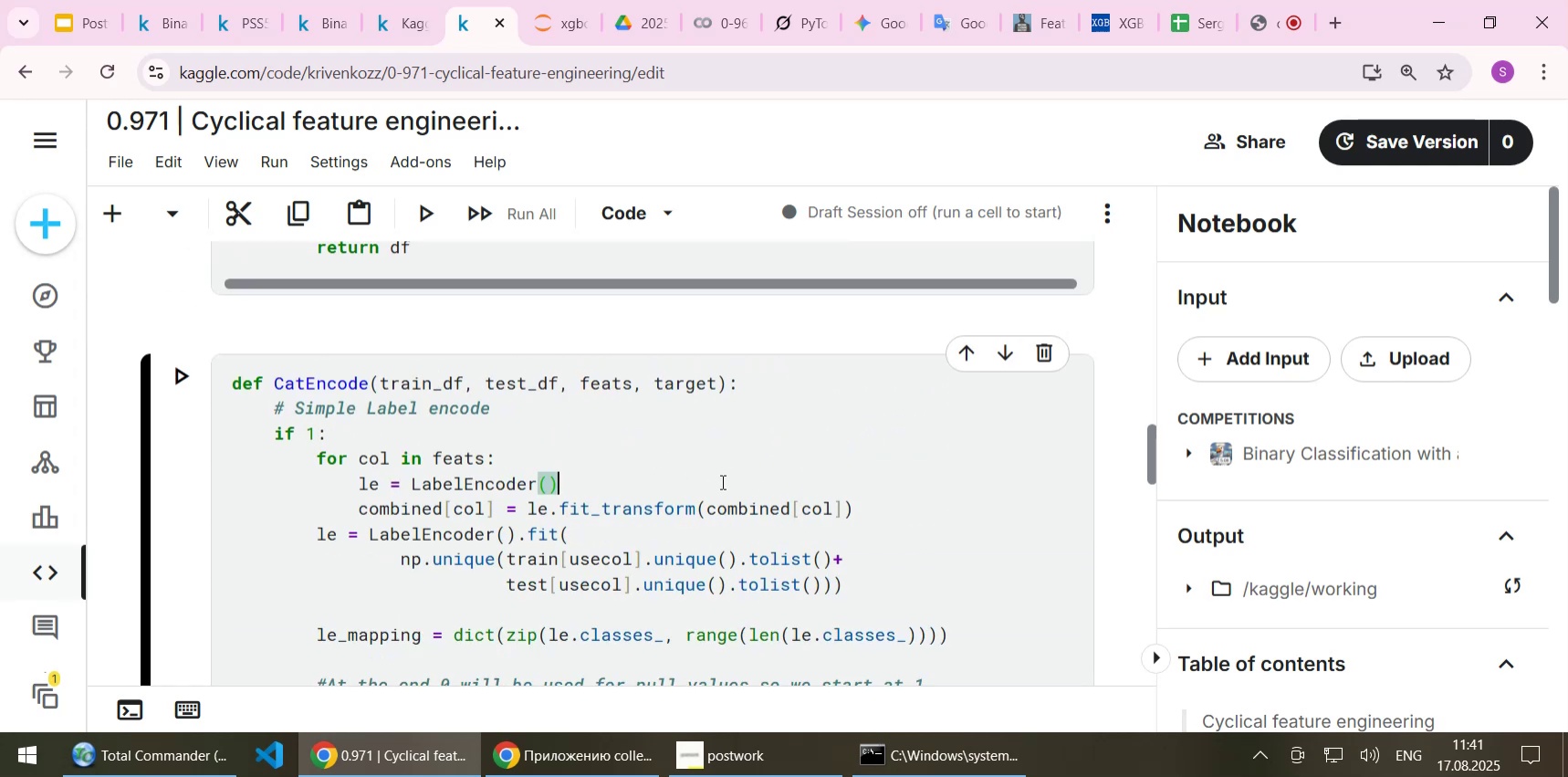 
scroll: coordinate [728, 480], scroll_direction: down, amount: 1.0
 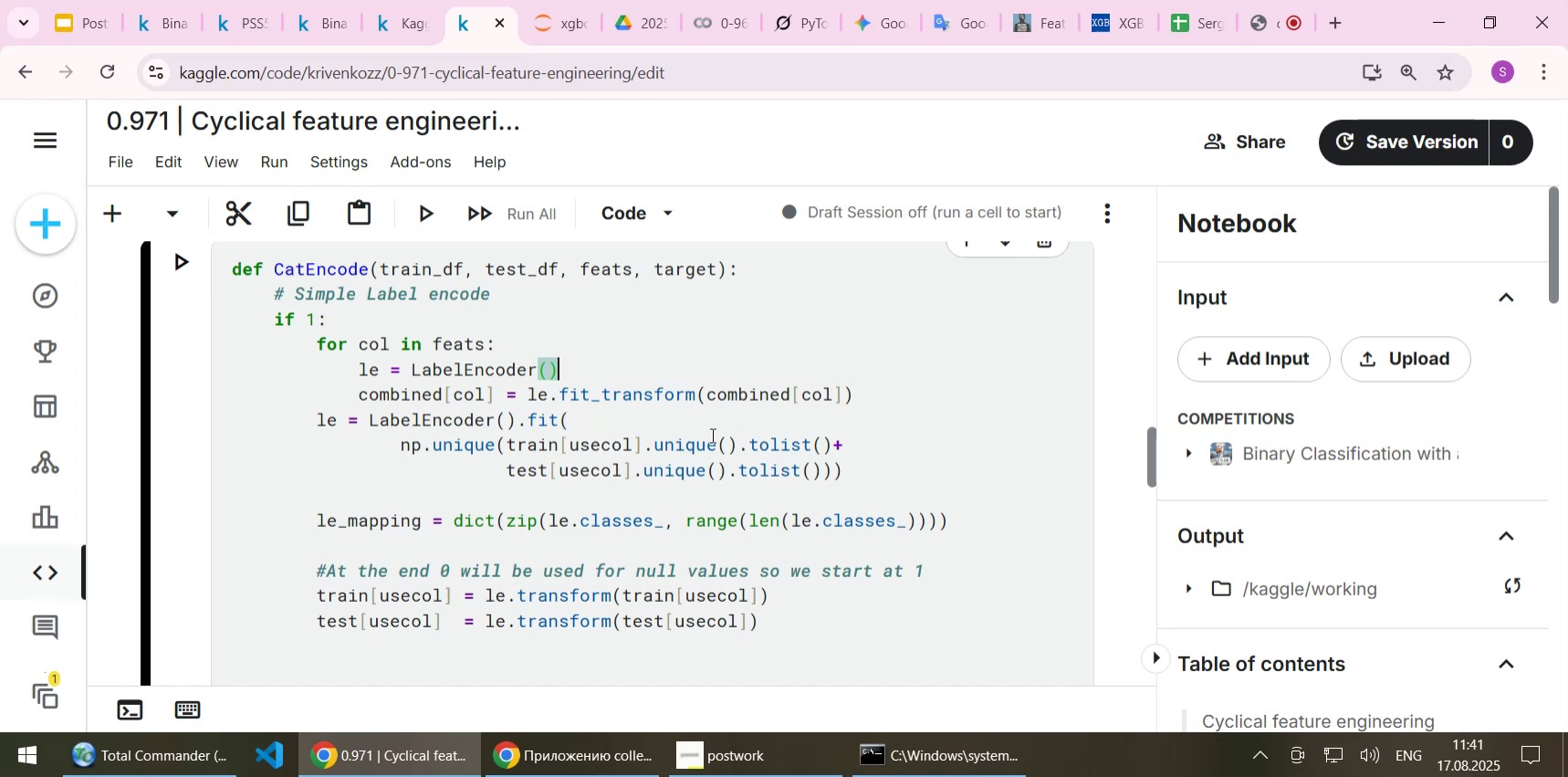 
left_click([597, 425])
 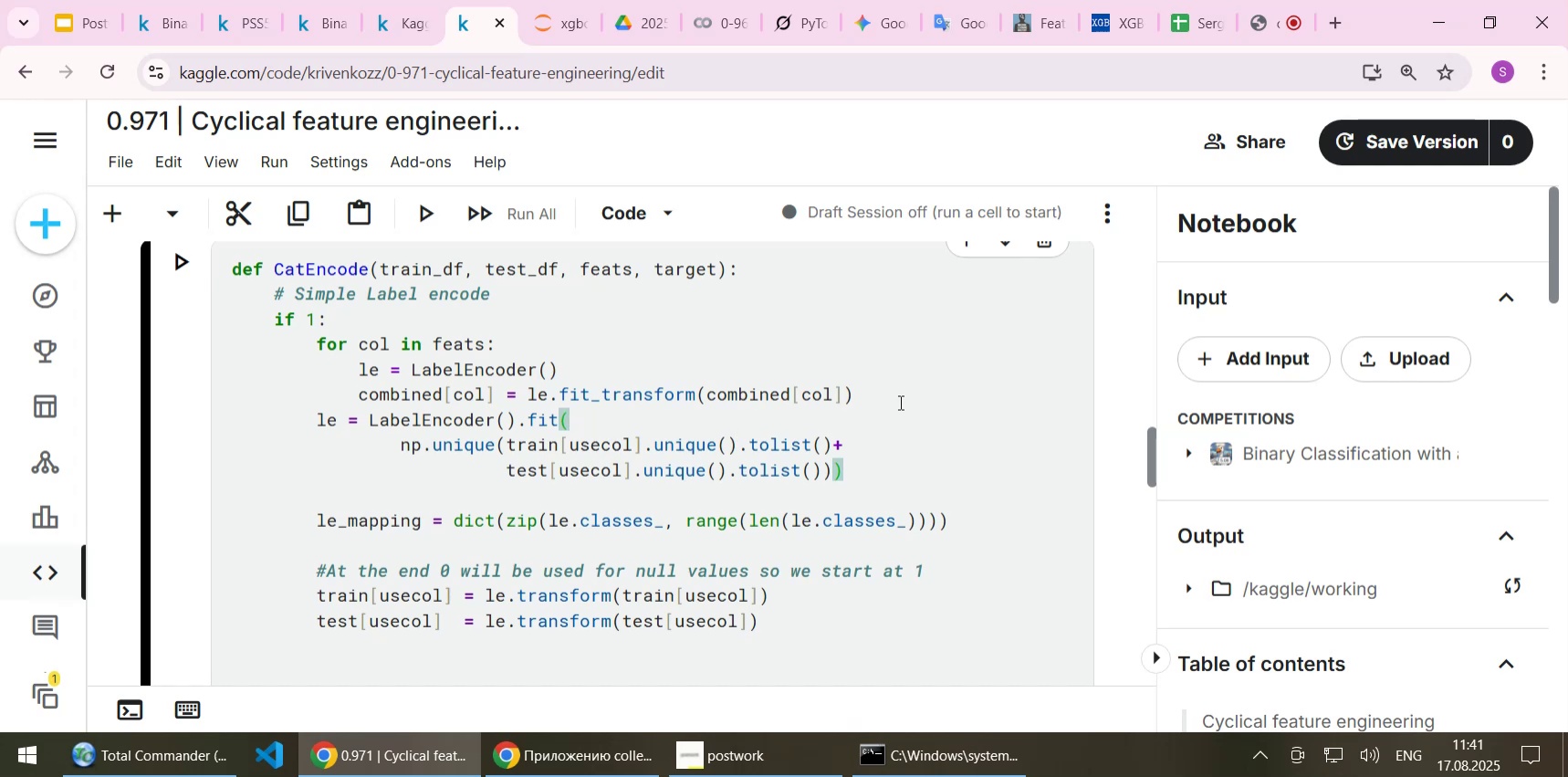 
key(ArrowUp)
 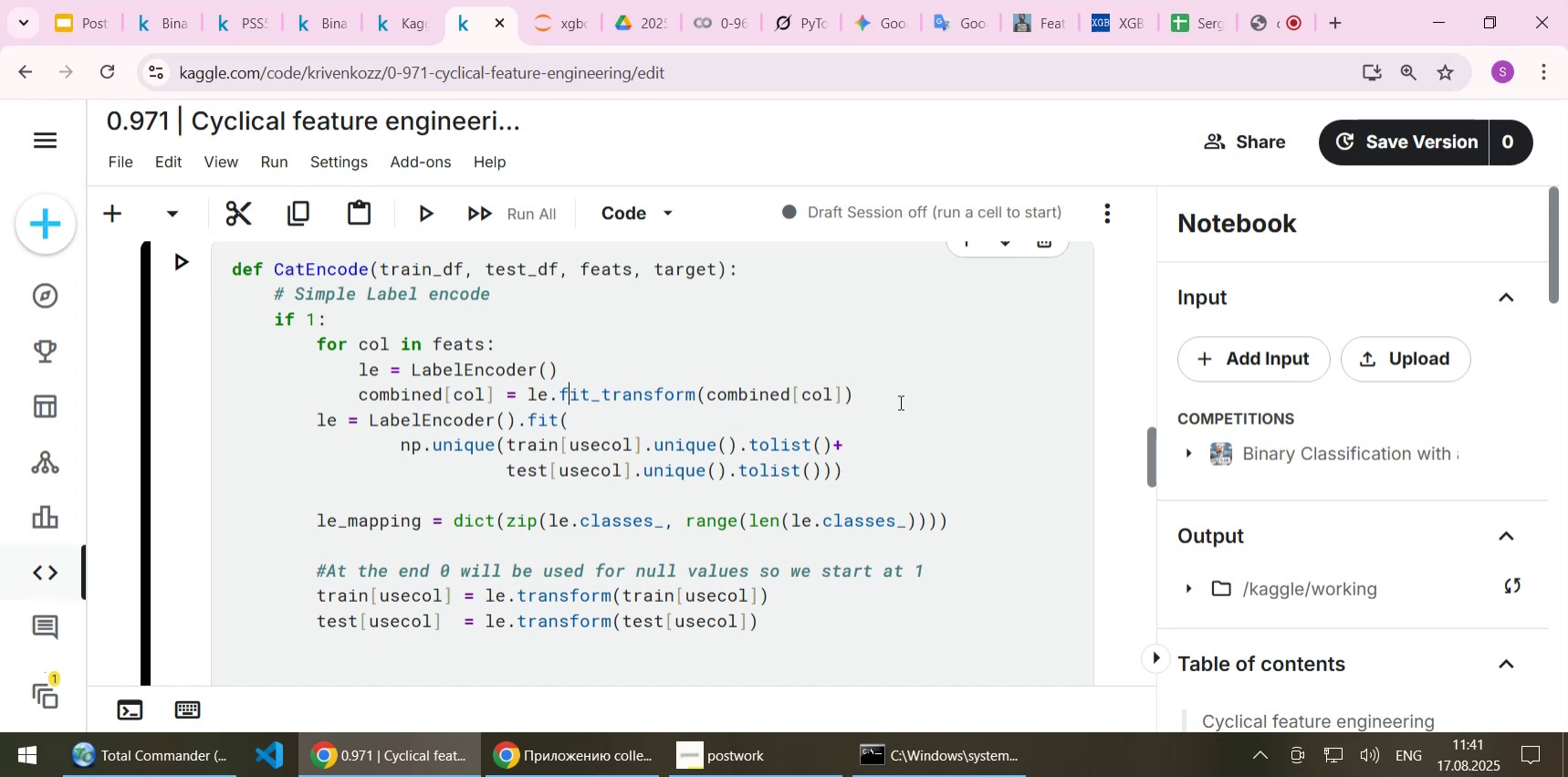 
key(Home)
 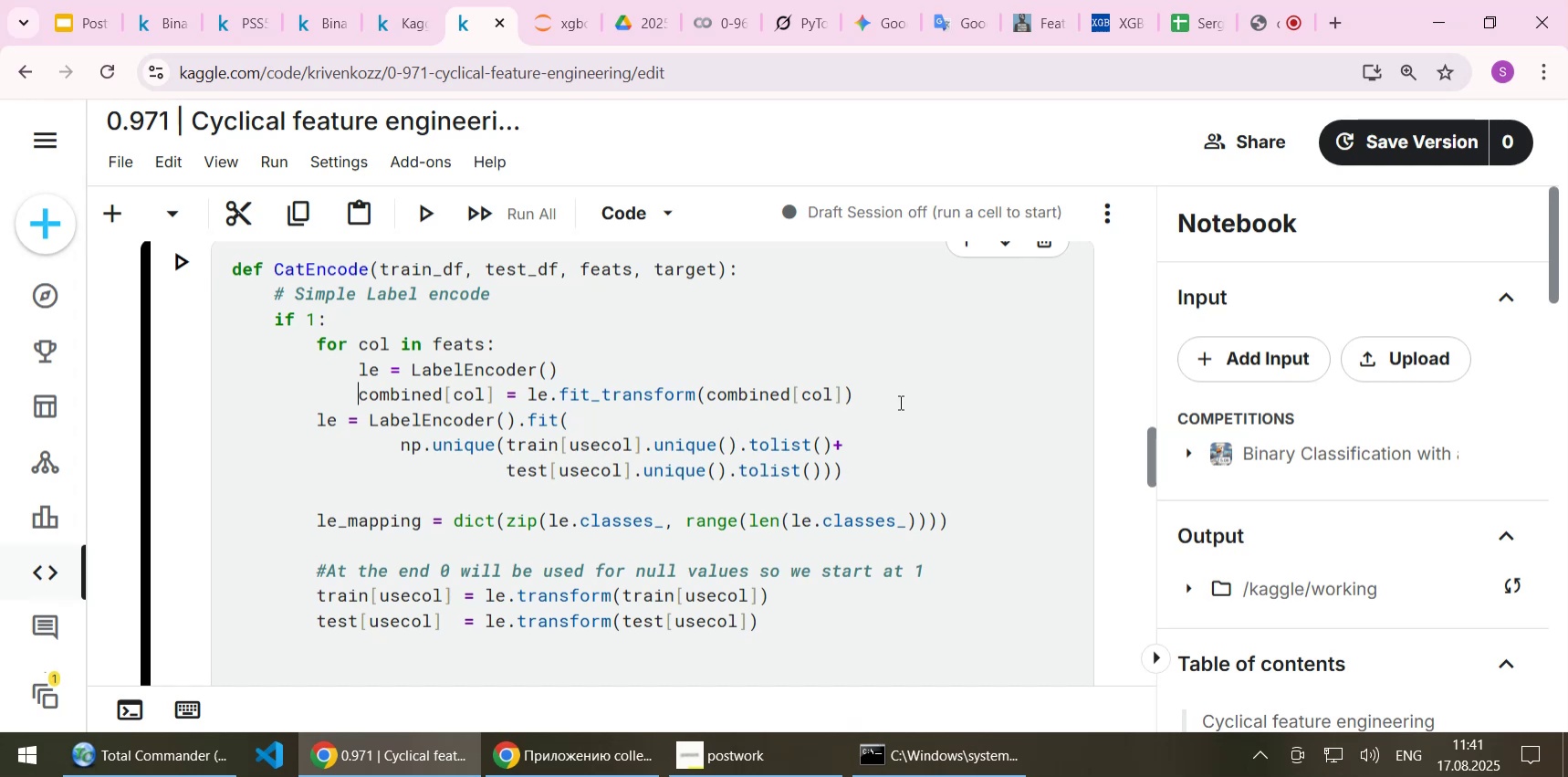 
key(Home)
 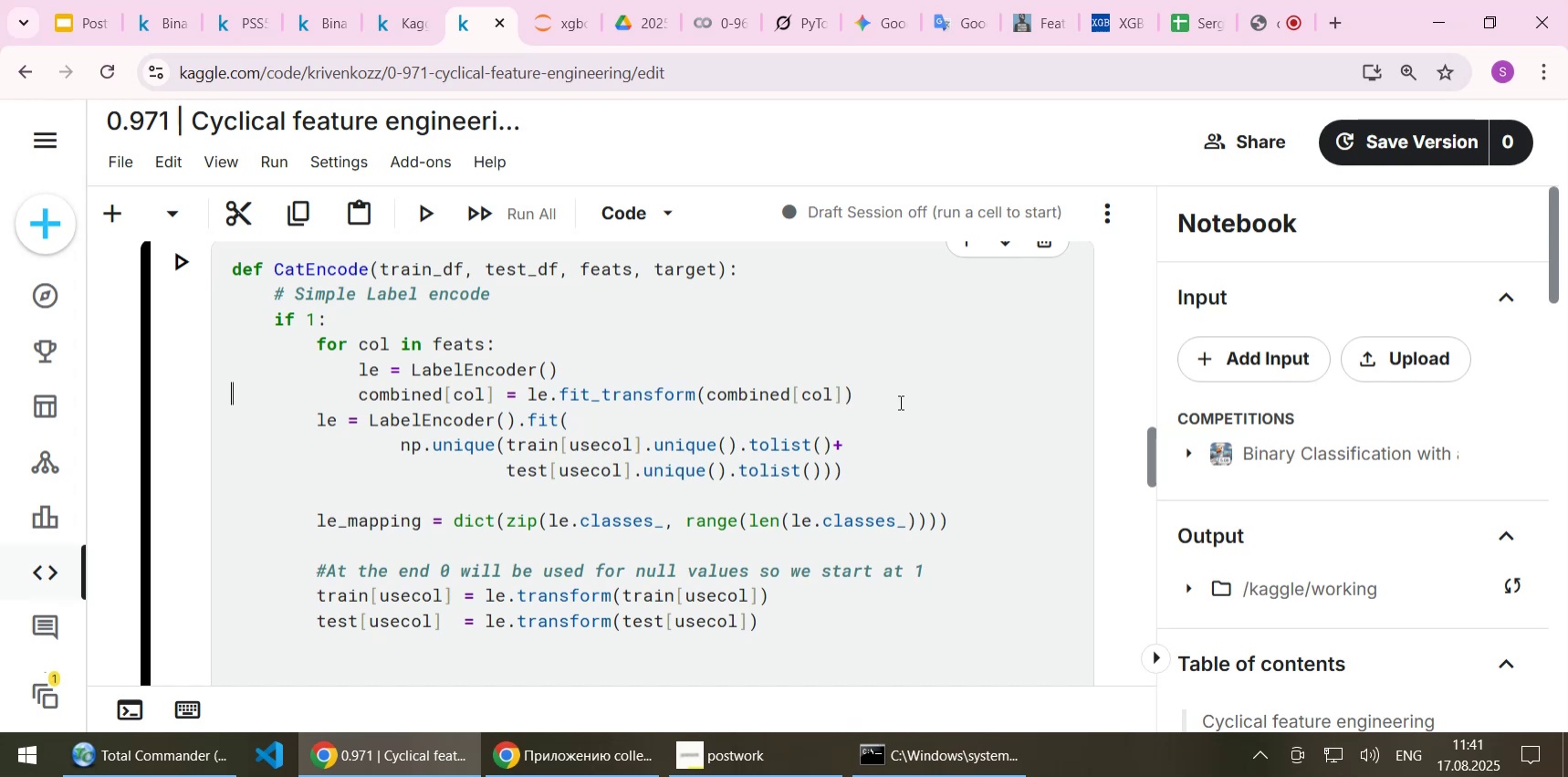 
key(Shift+End)
 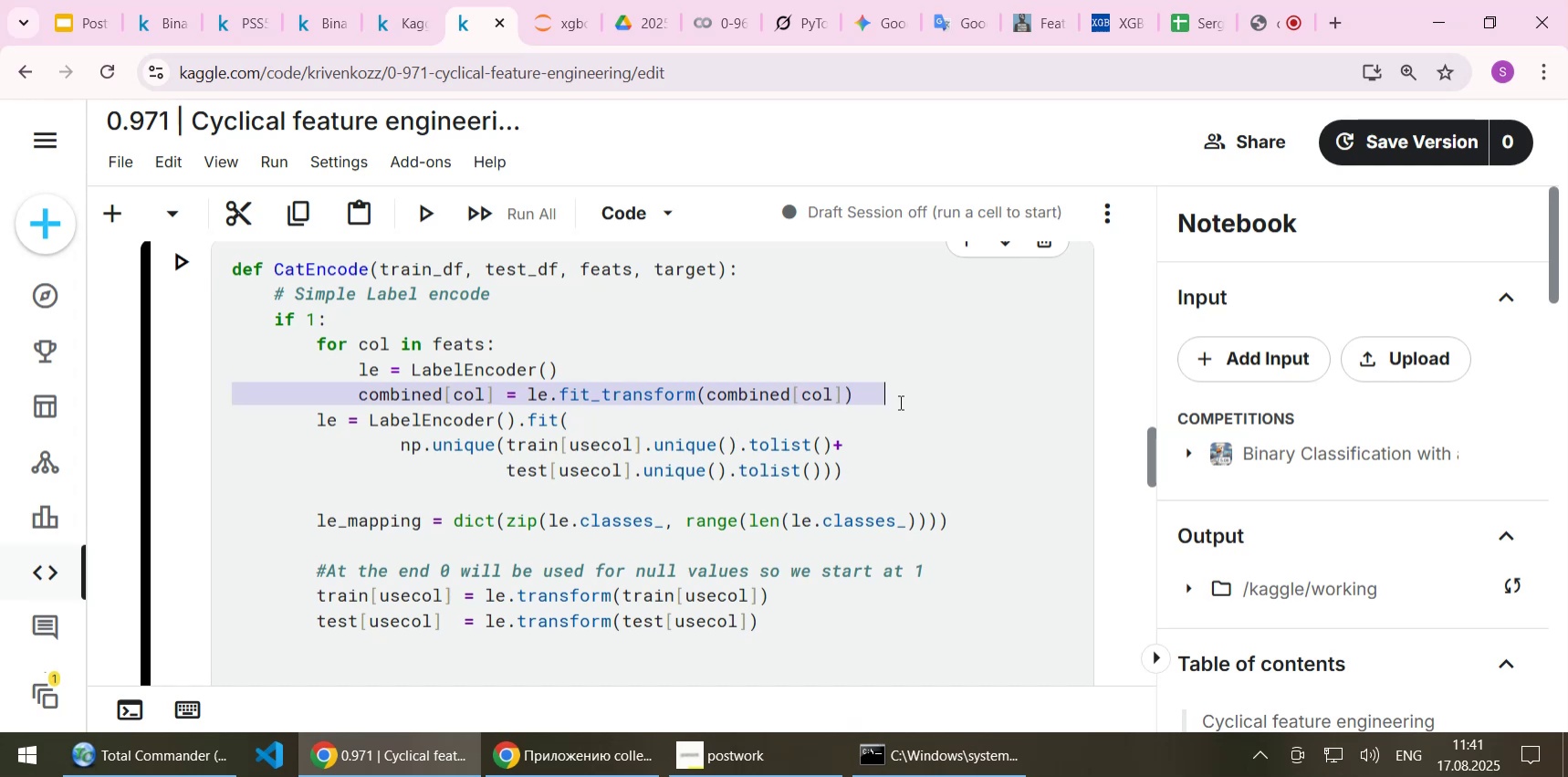 
key(Shift+End)
 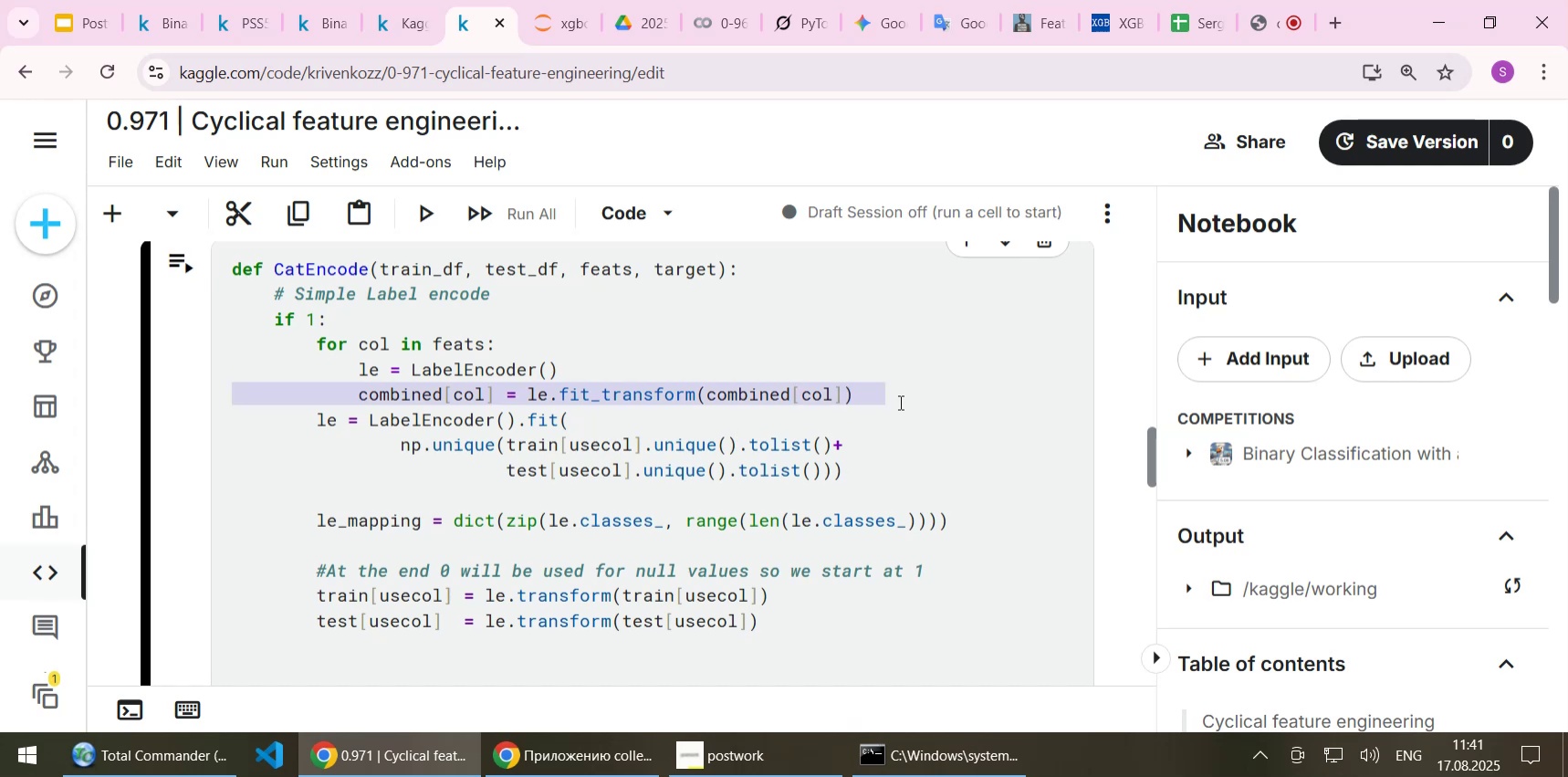 
key(Shift+ArrowUp)
 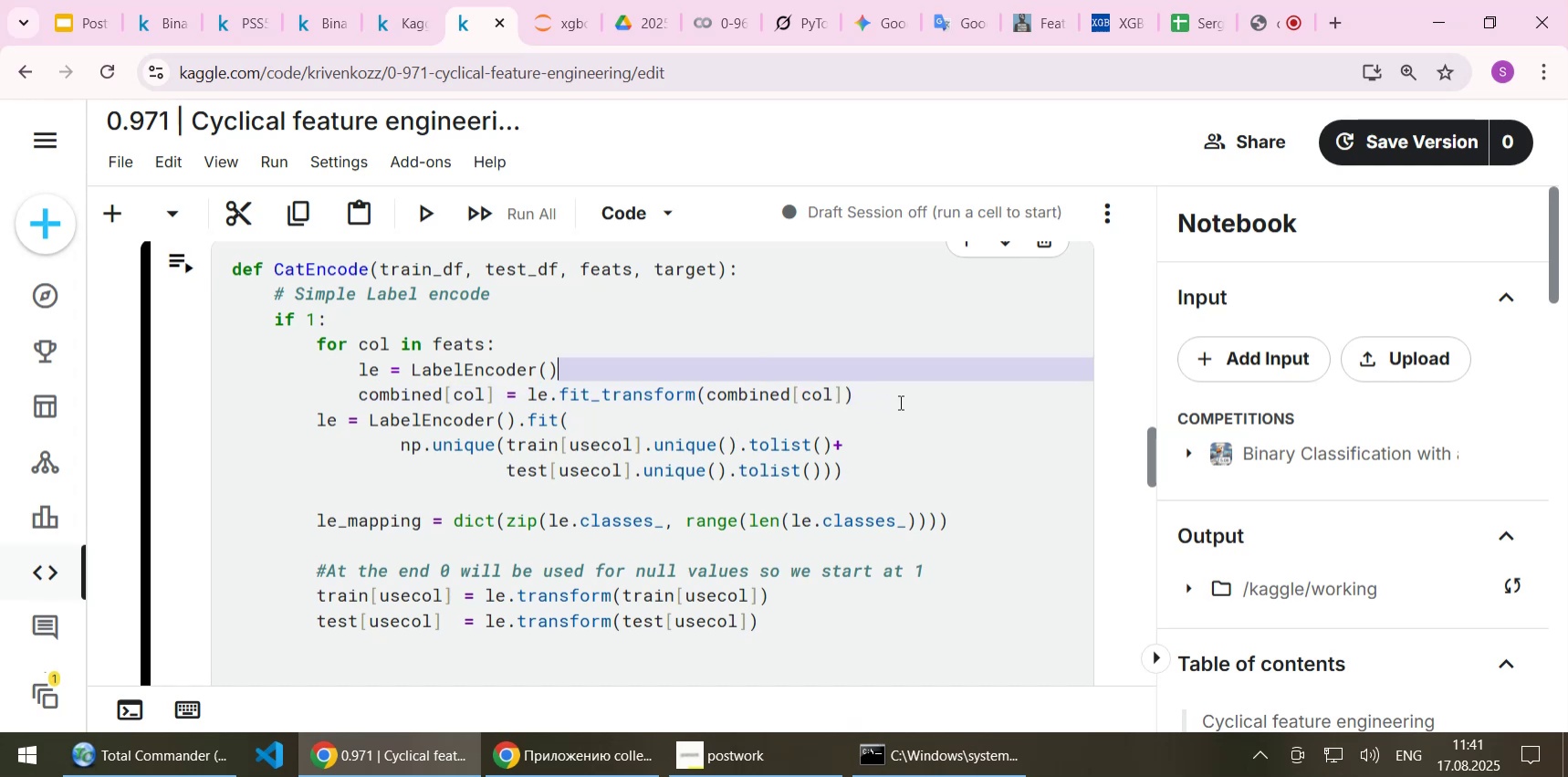 
key(Home)
 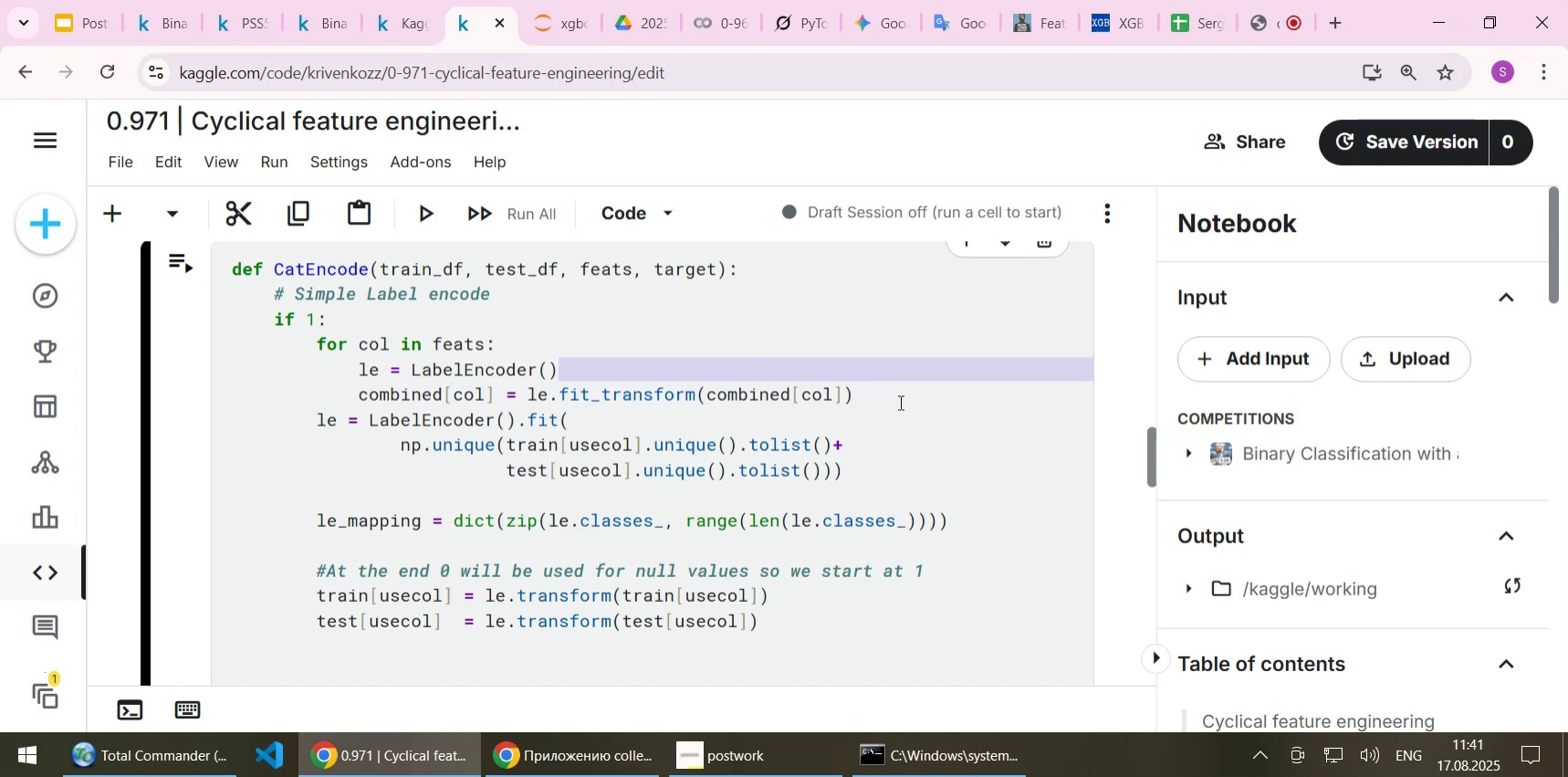 
key(Home)
 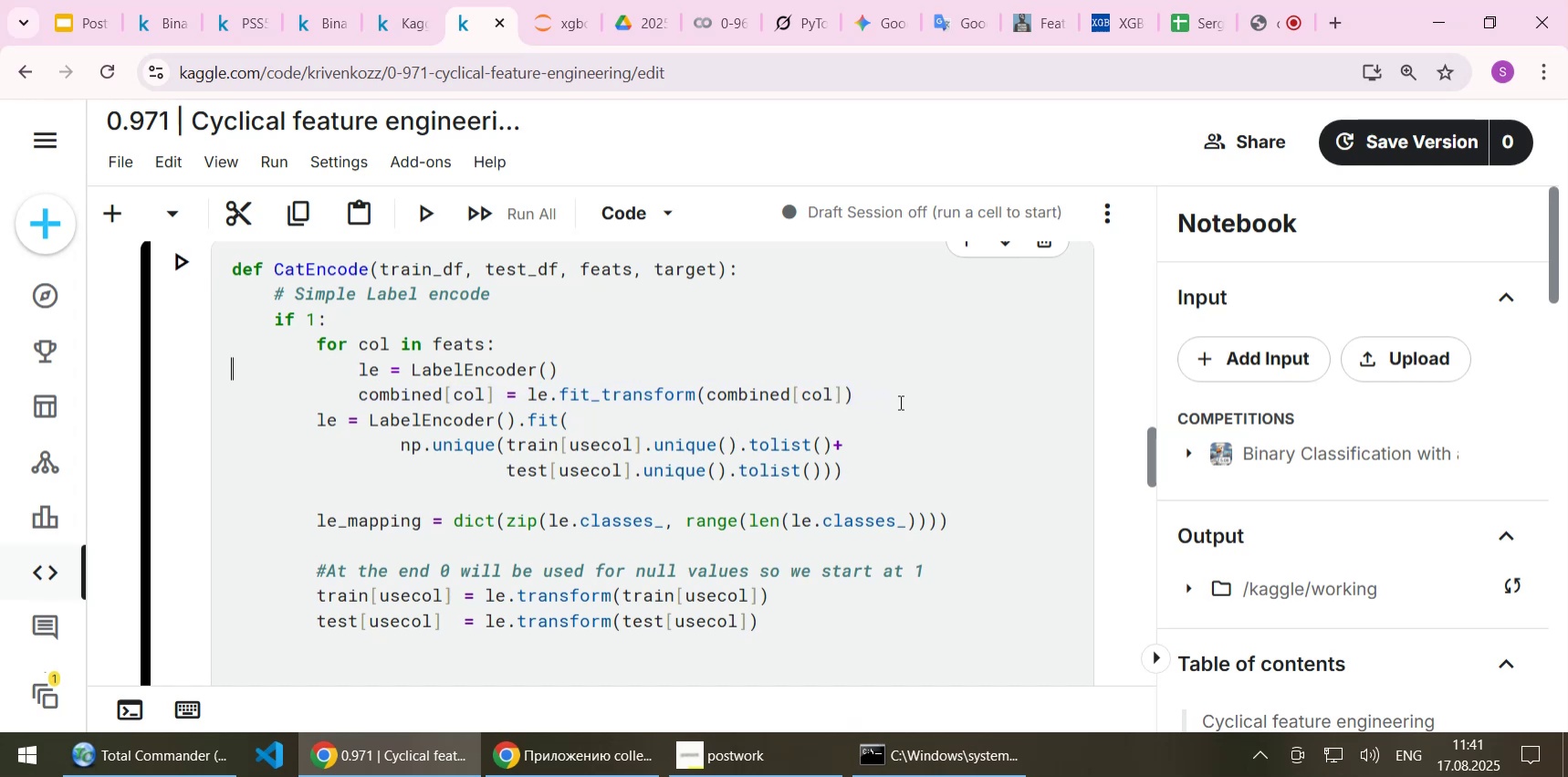 
key(Shift+ArrowDown)
 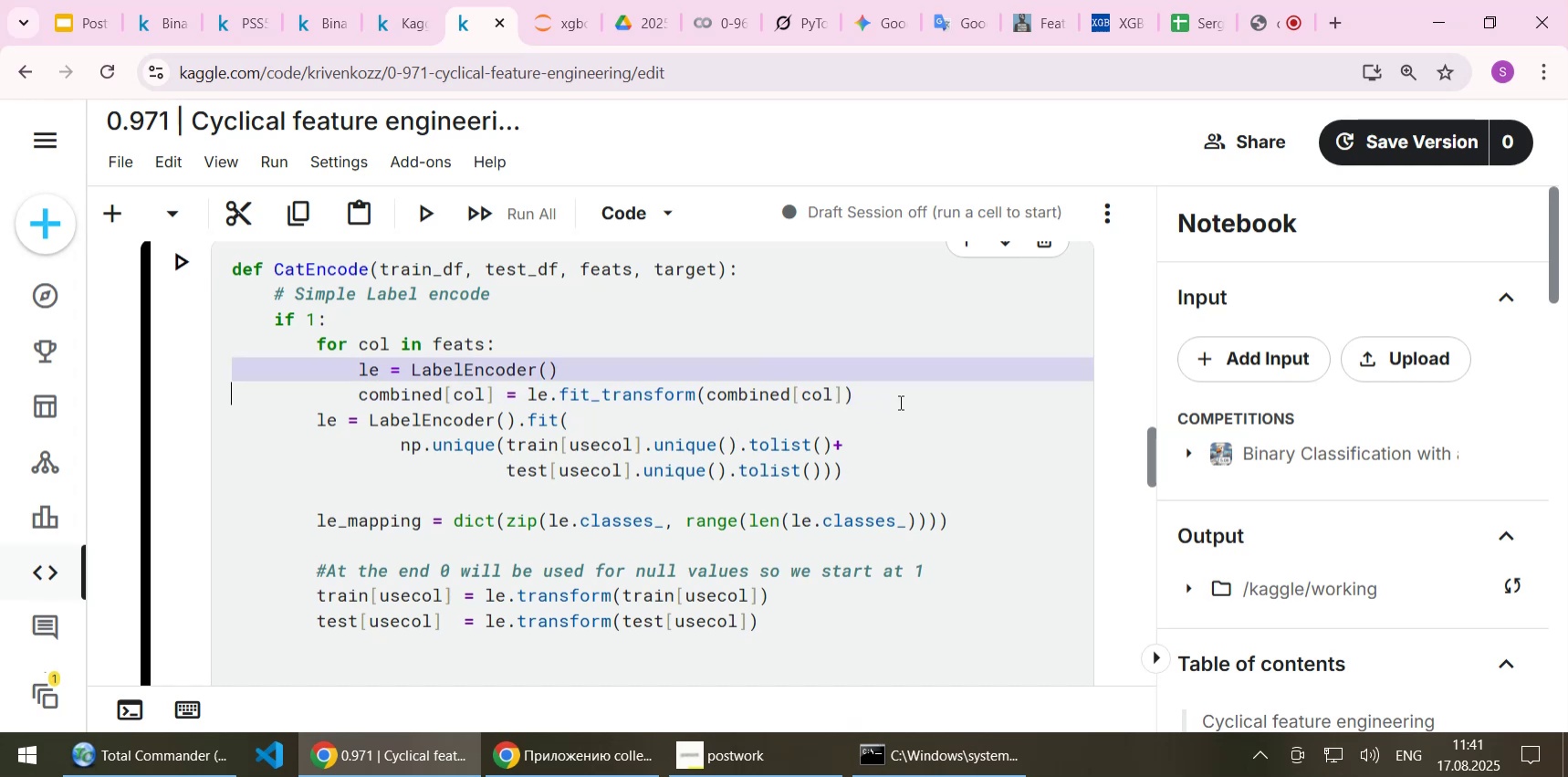 
key(Shift+End)
 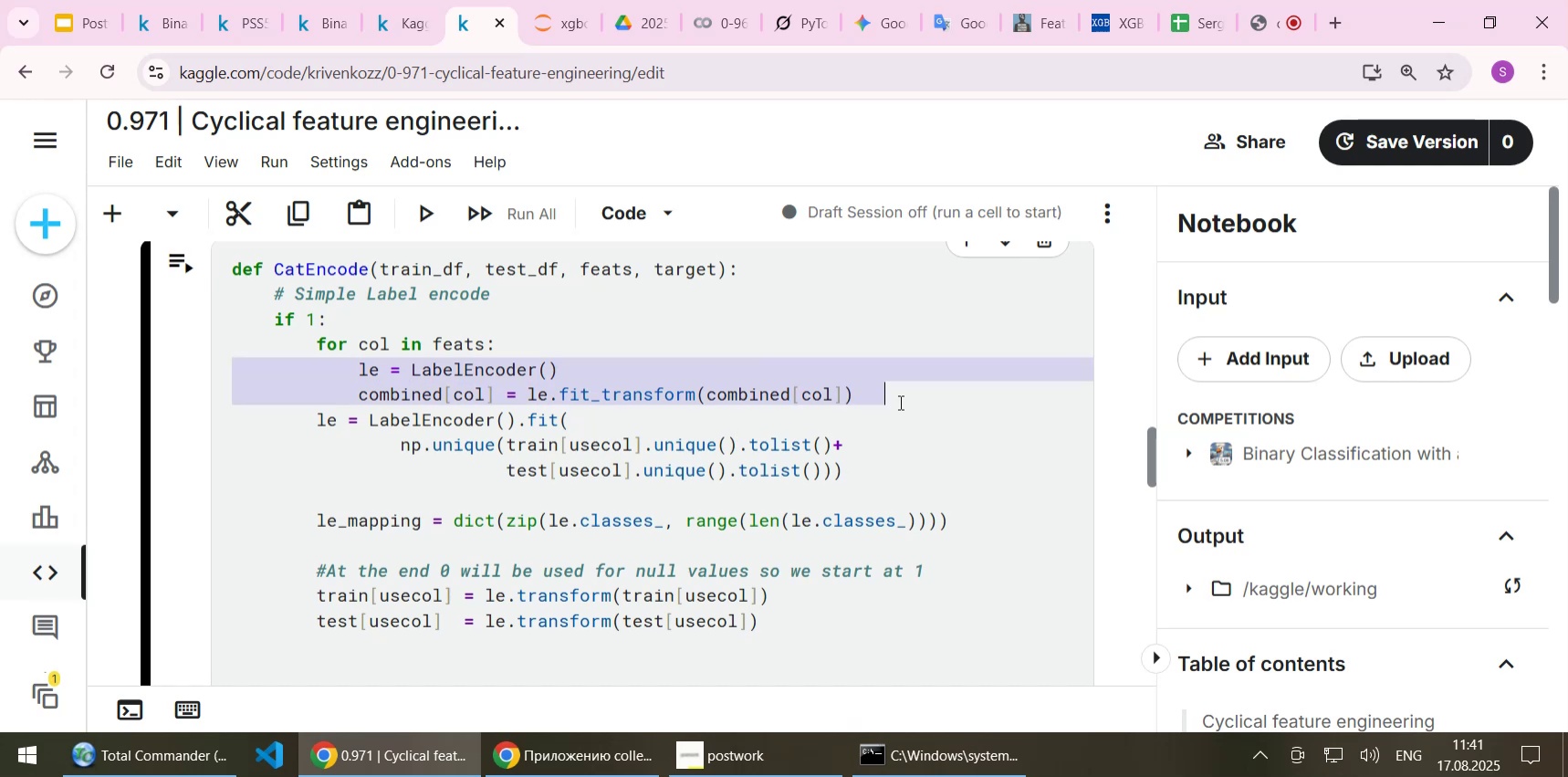 
key(Delete)
 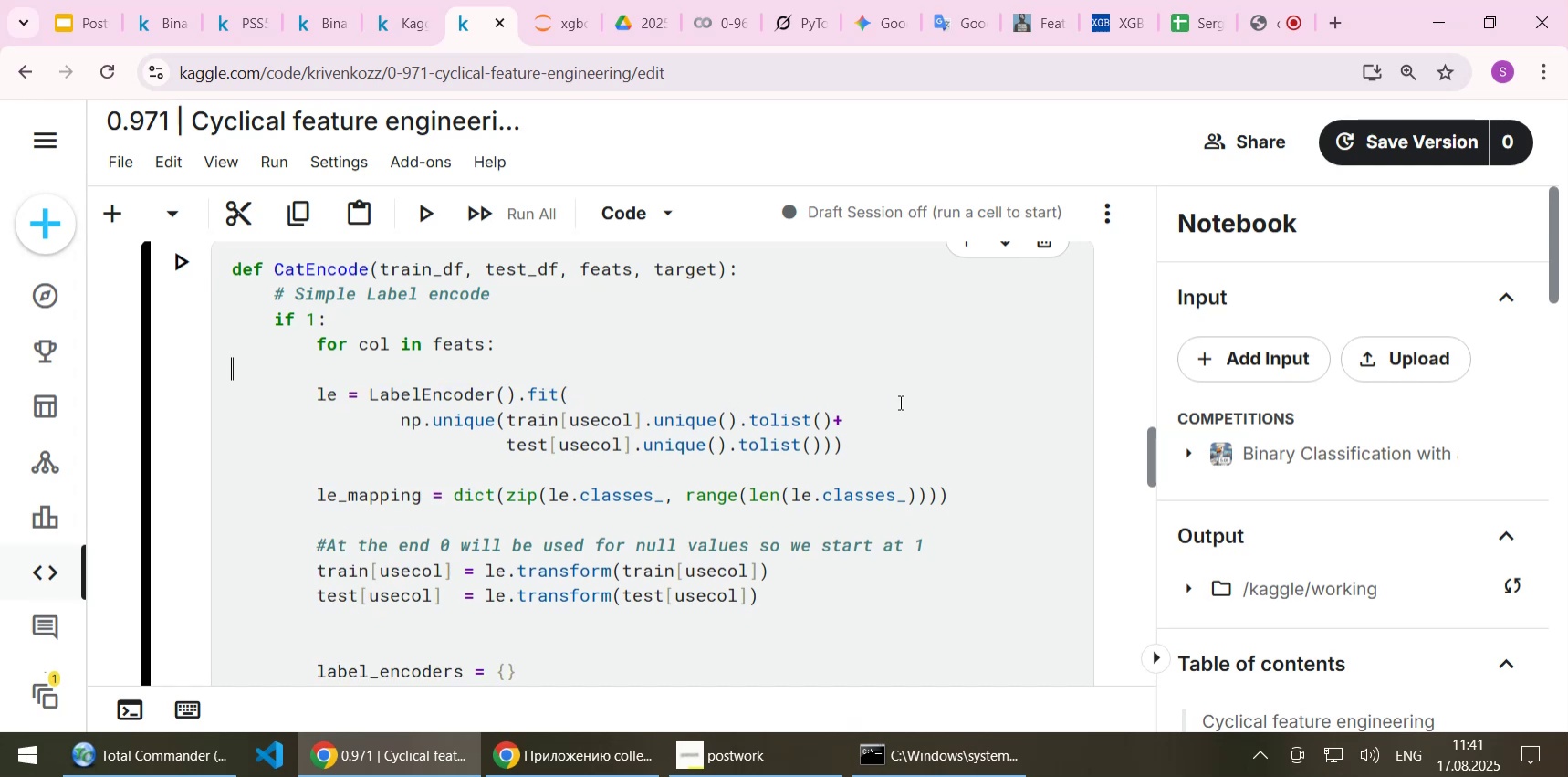 
key(Delete)
 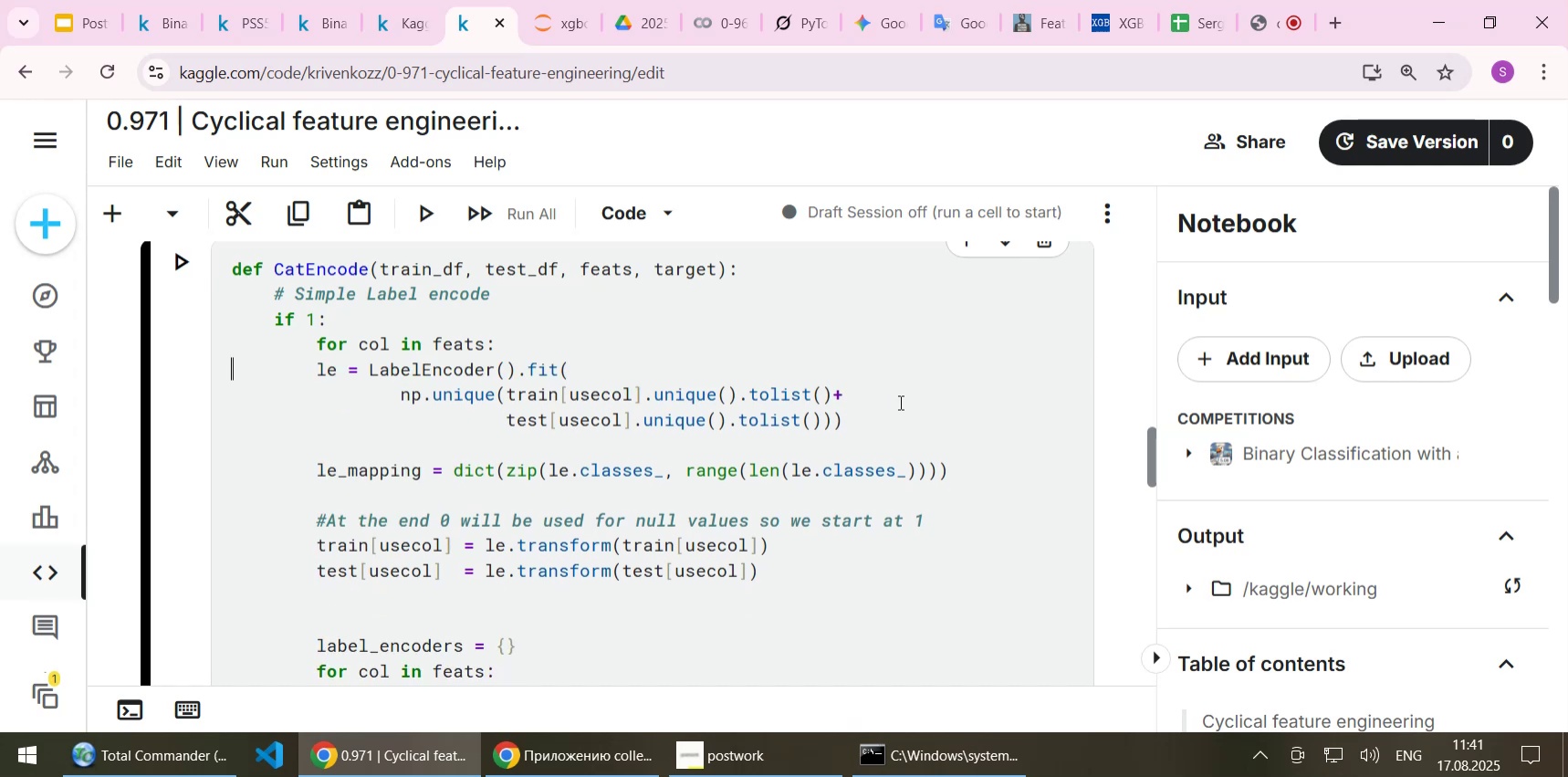 
key(ArrowRight)
 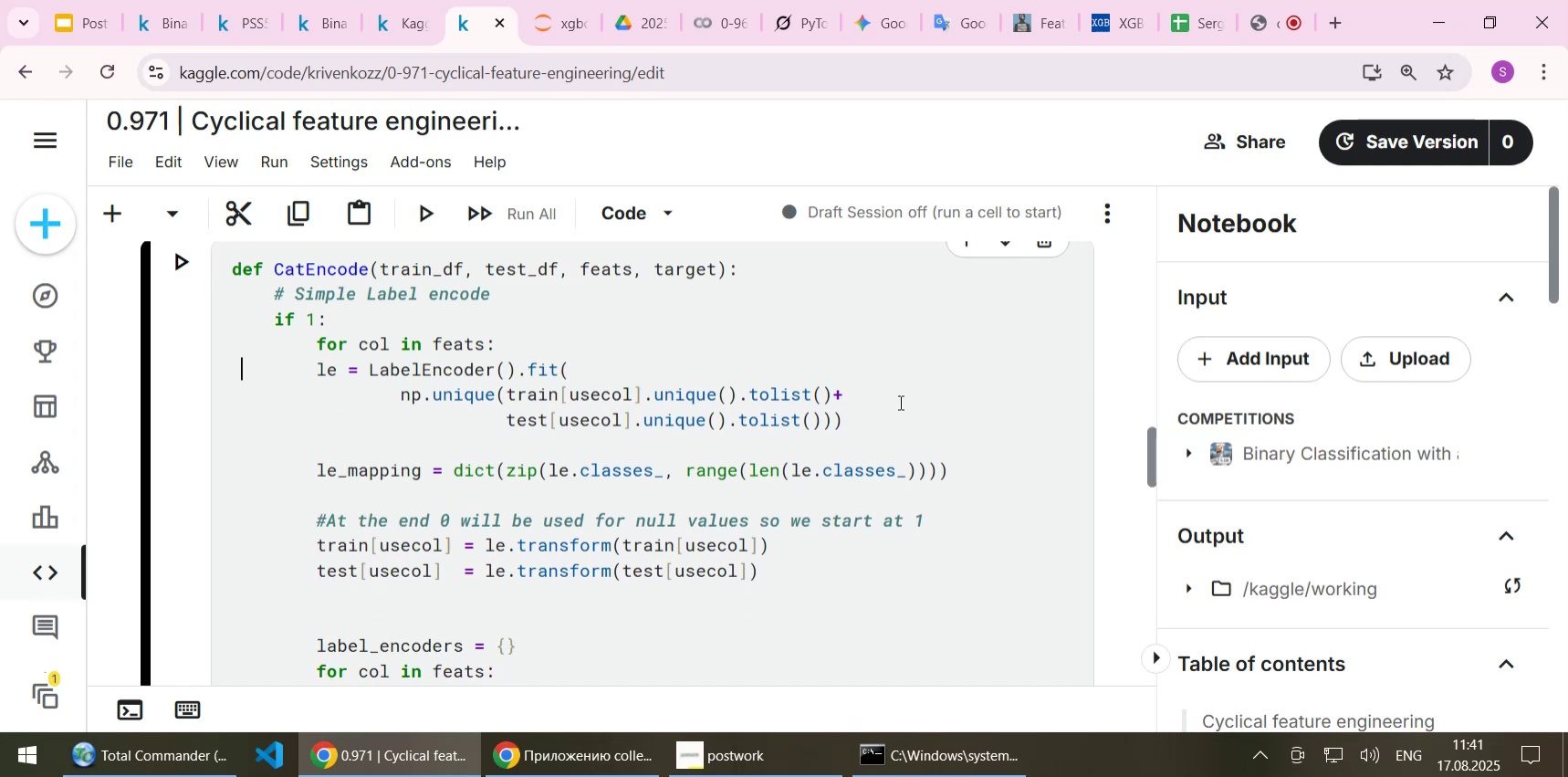 
key(ArrowRight)
 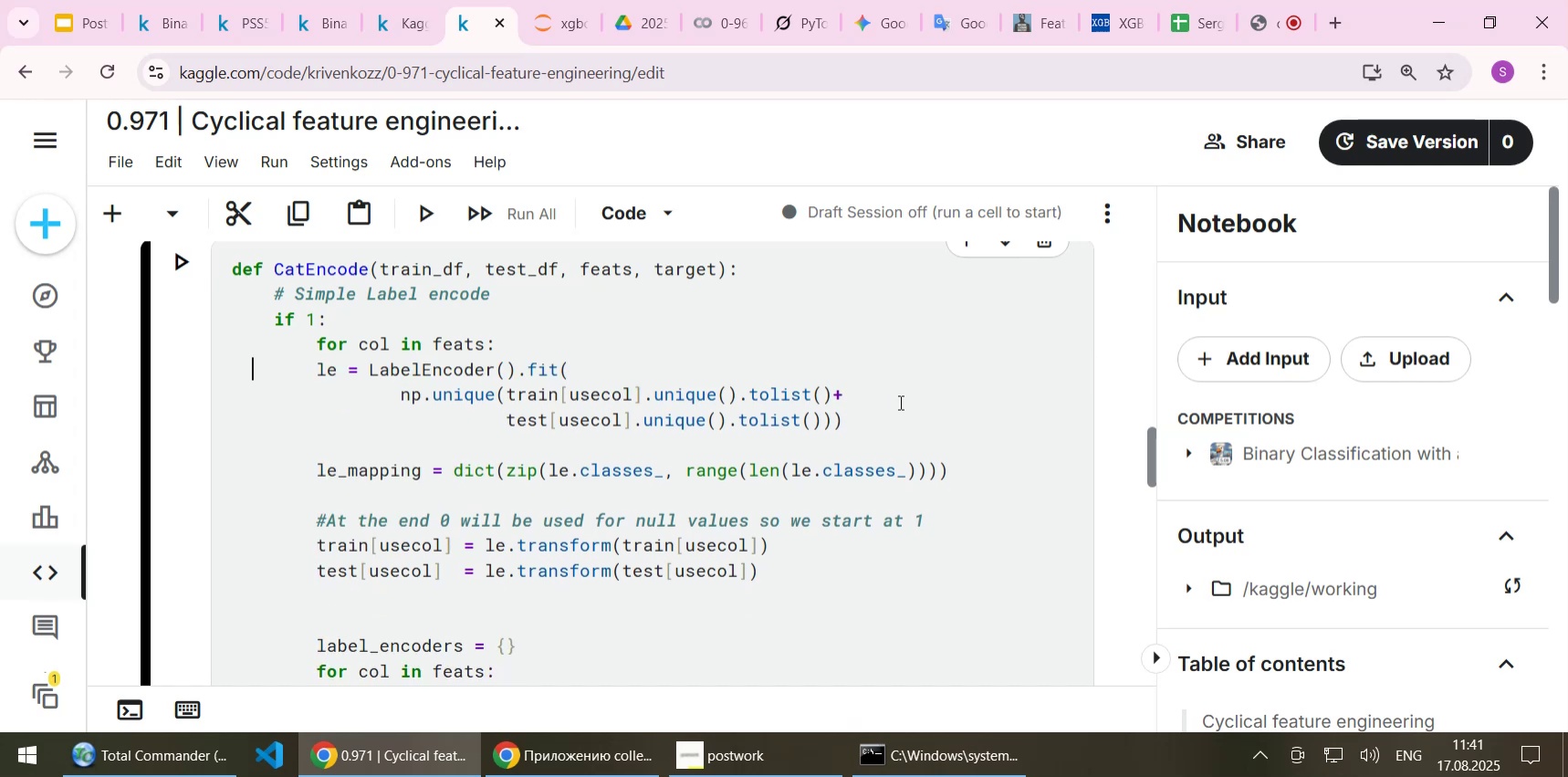 
key(ArrowRight)
 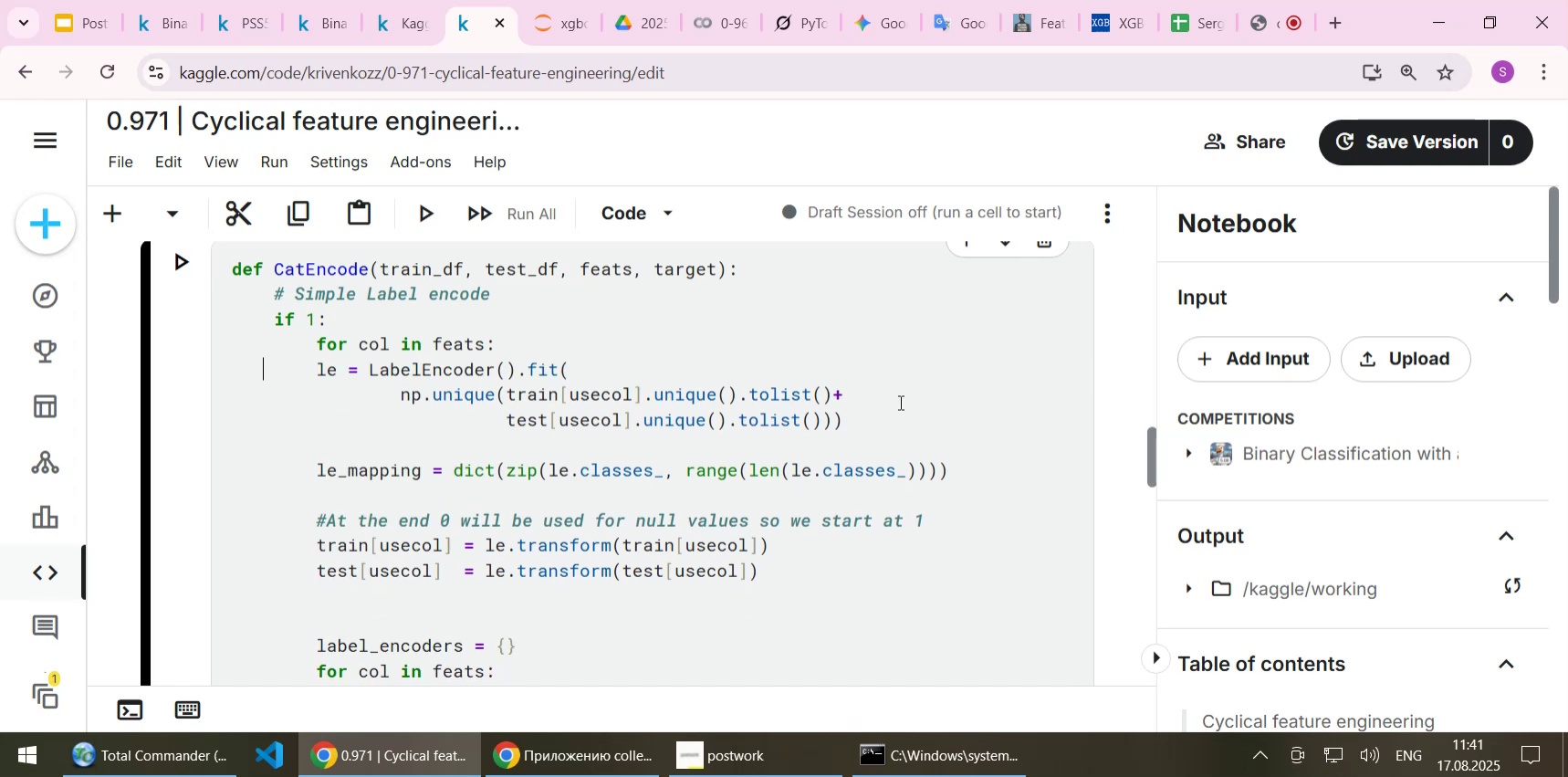 
key(ArrowRight)
 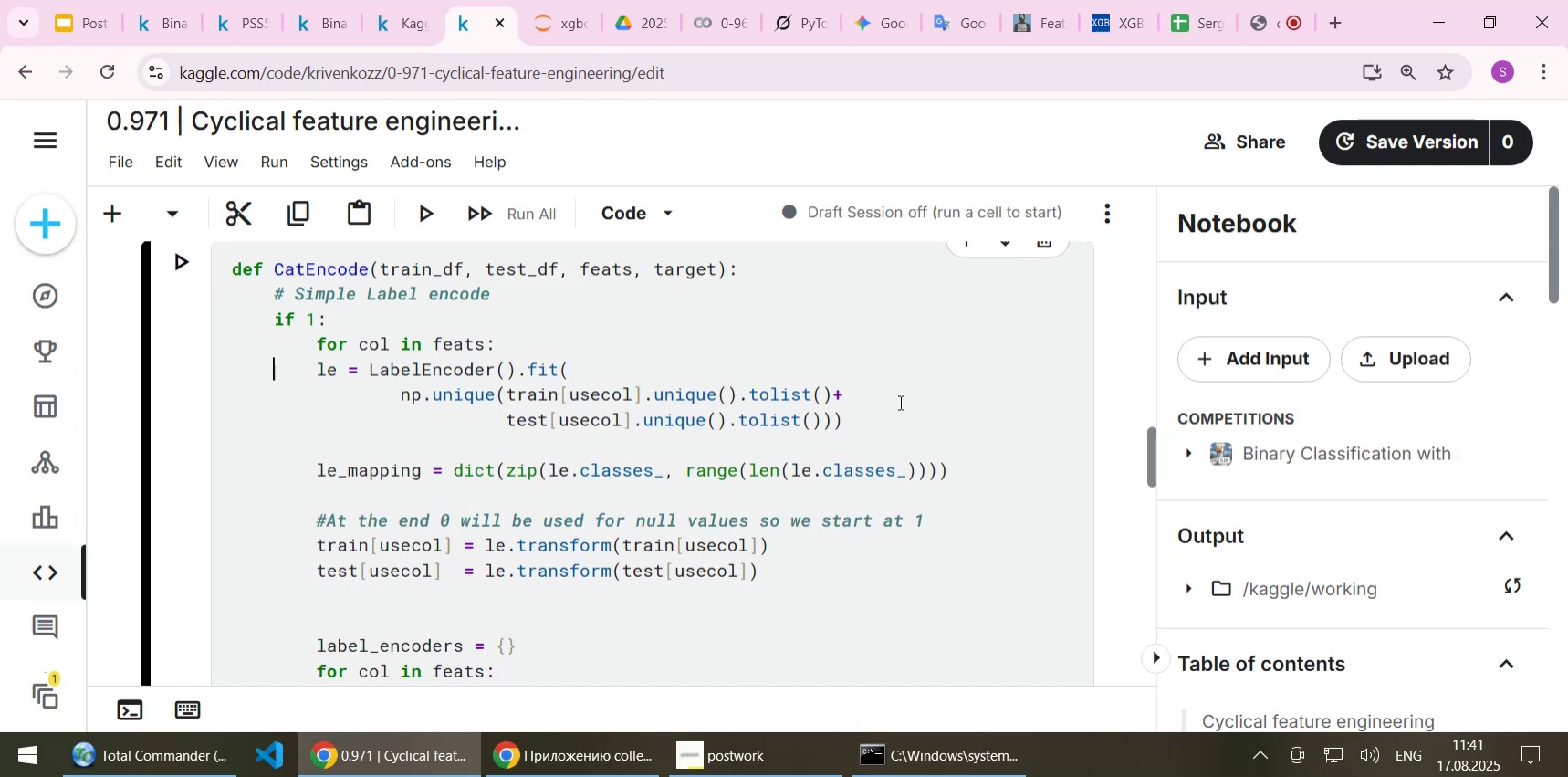 
key(ArrowRight)
 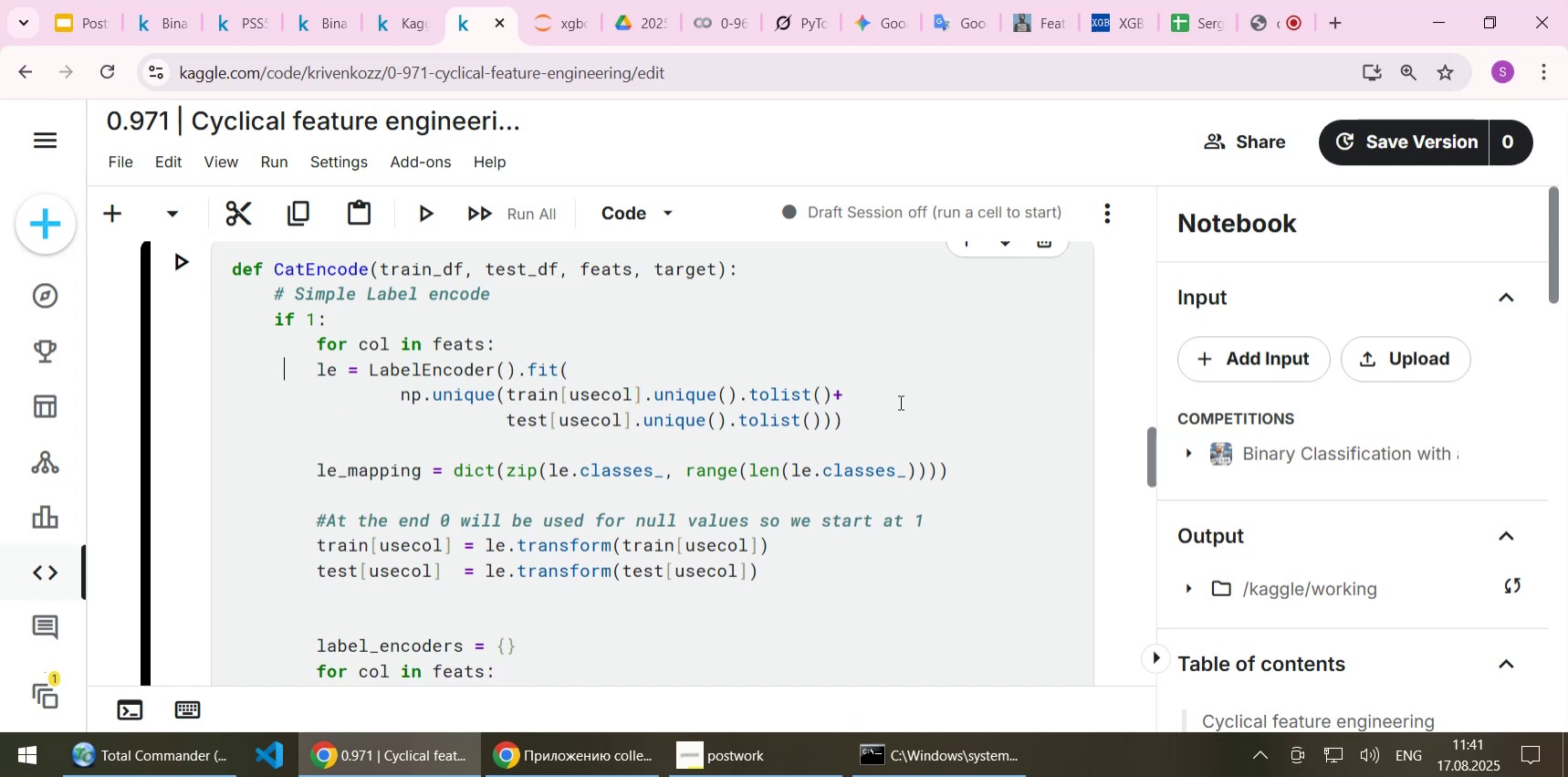 
key(ArrowRight)
 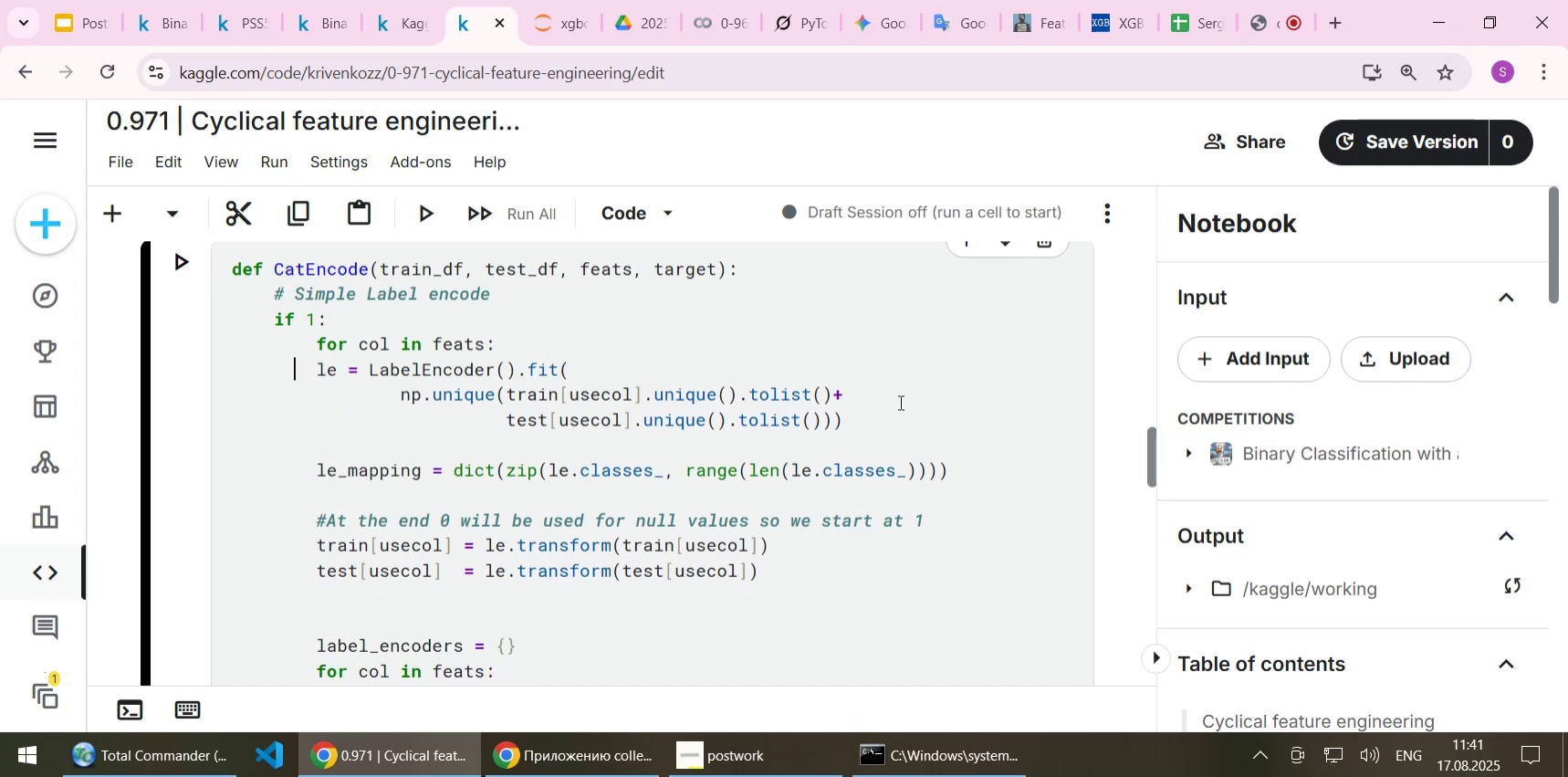 
key(ArrowRight)
 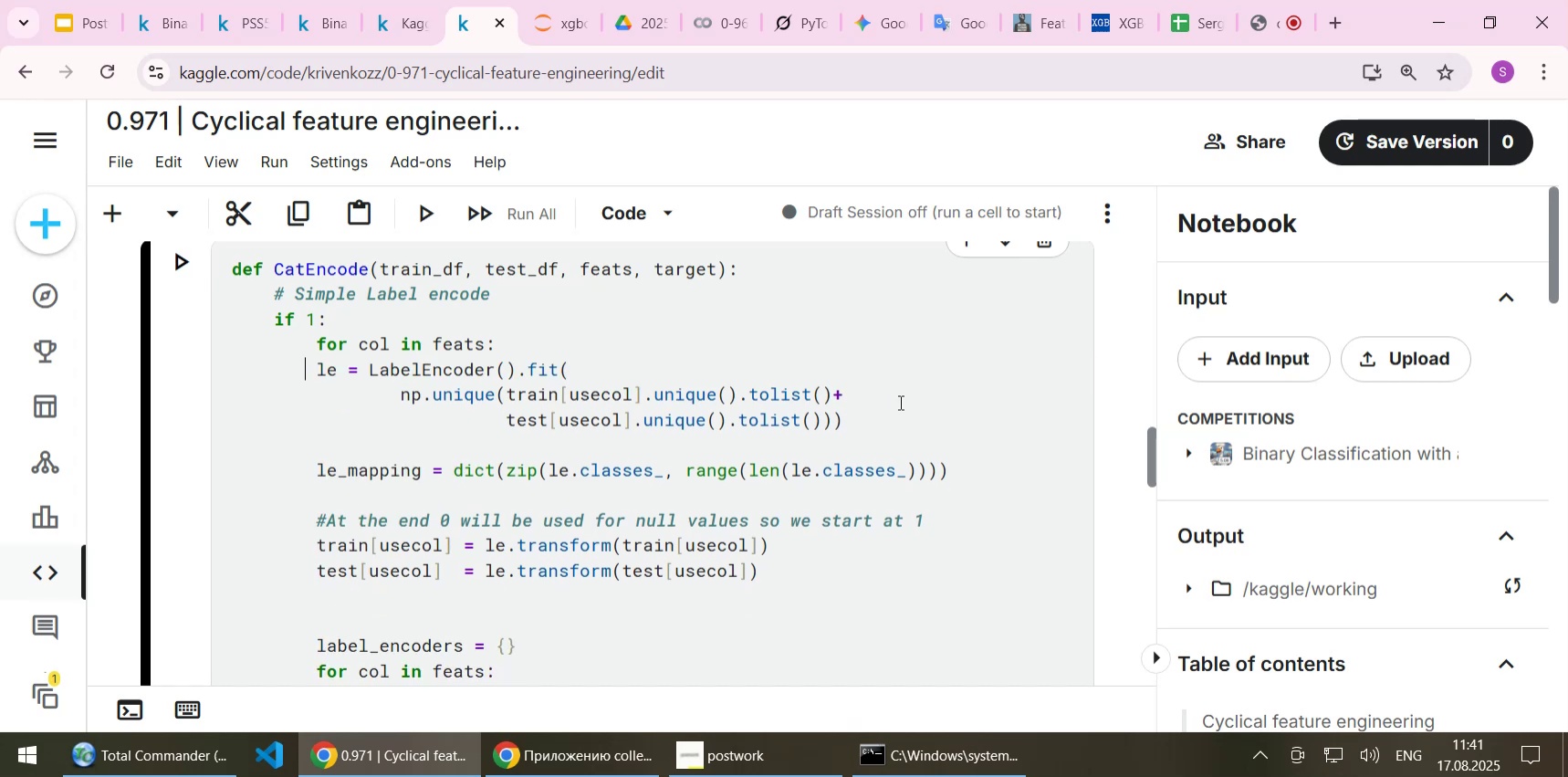 
key(ArrowRight)
 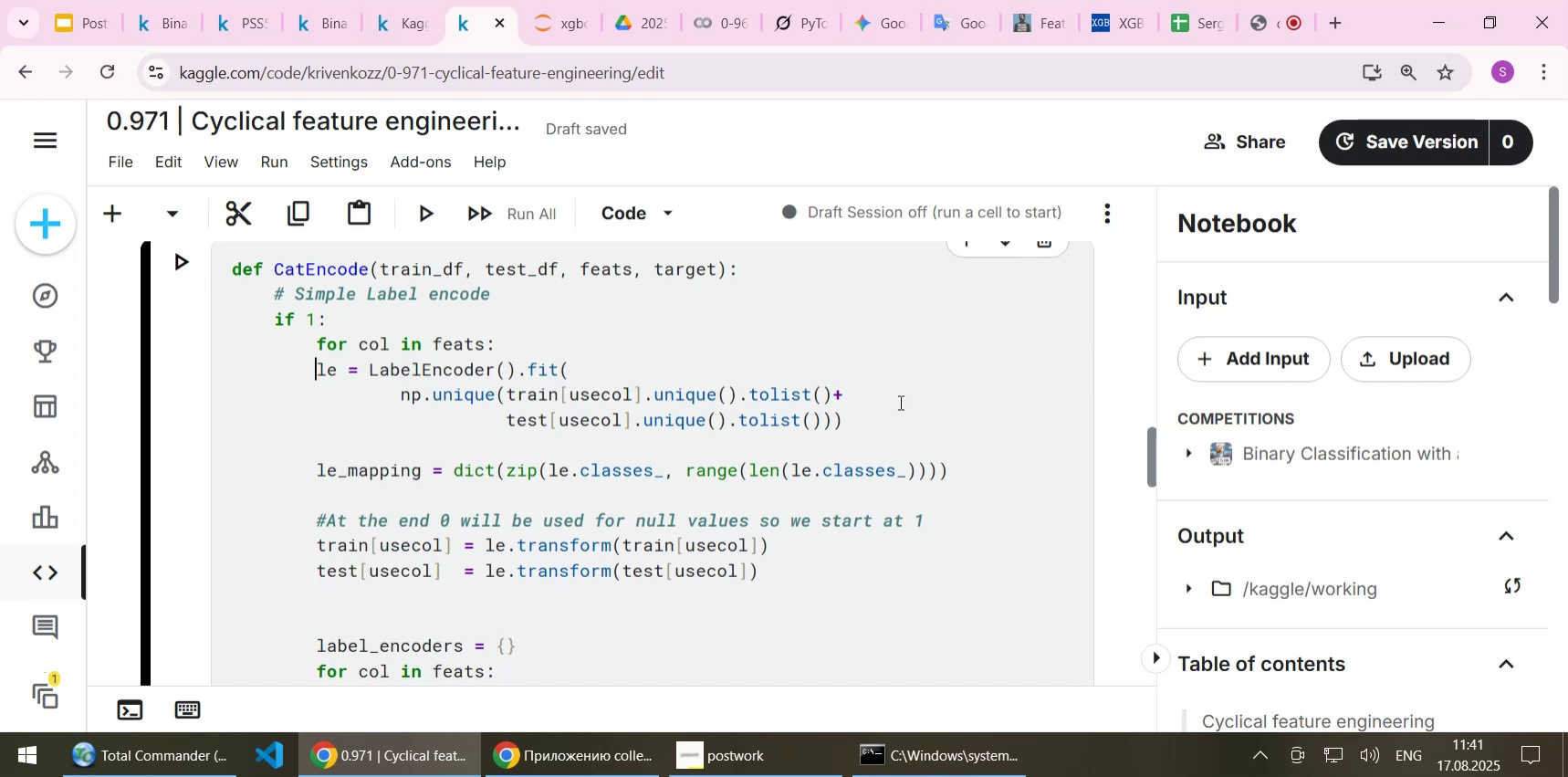 
key(Tab)
 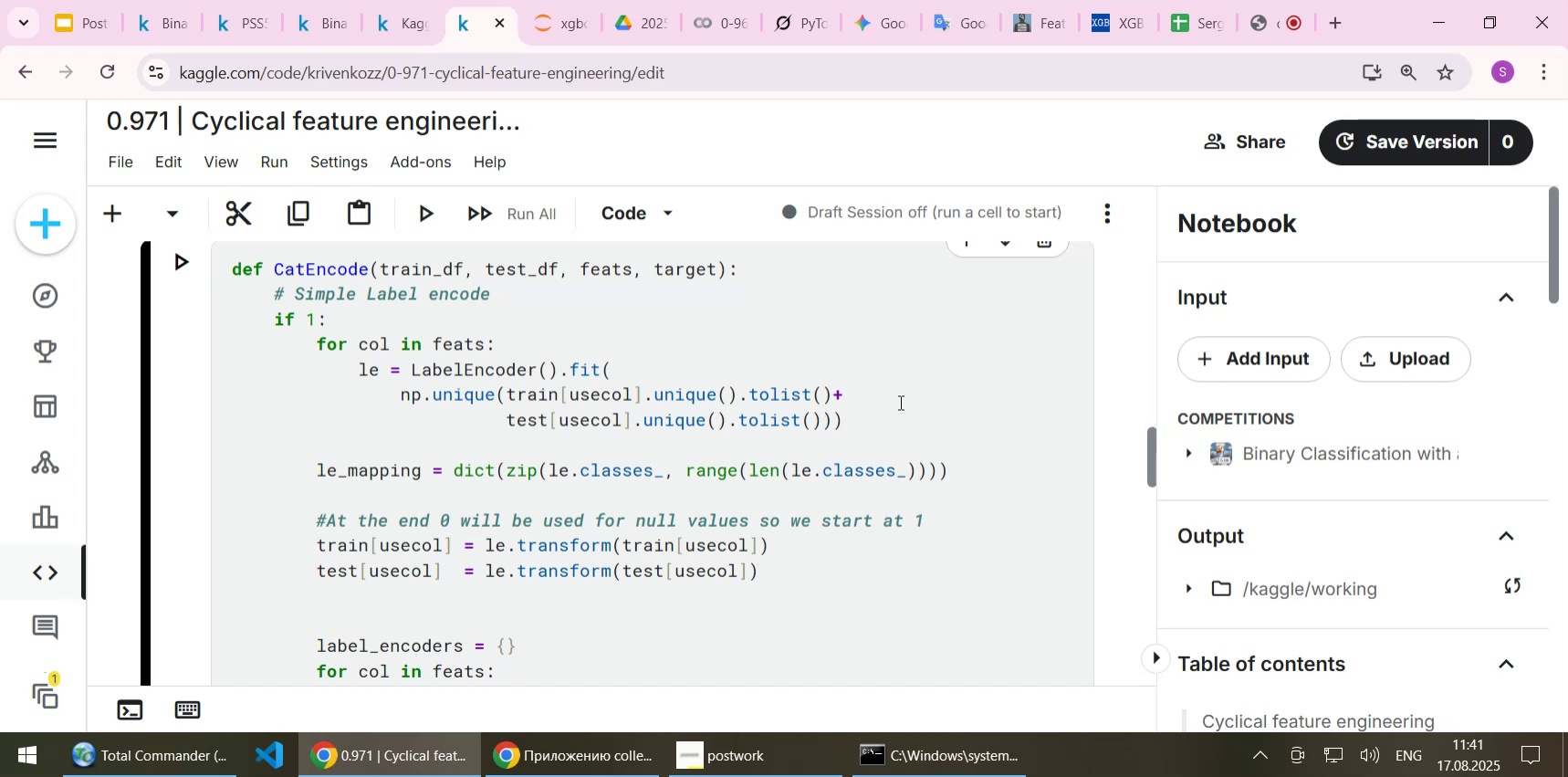 
key(ArrowDown)
 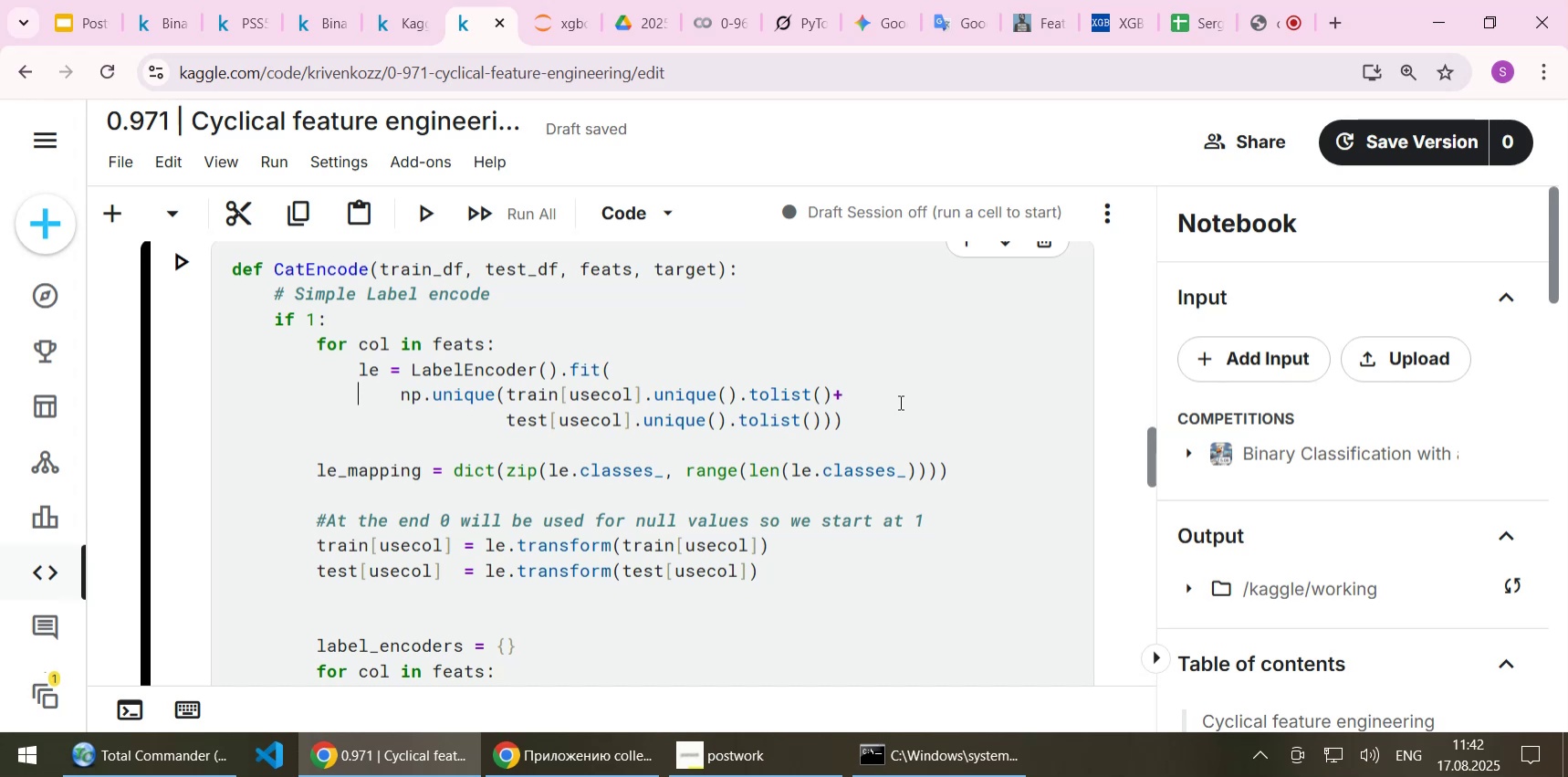 
wait(36.61)
 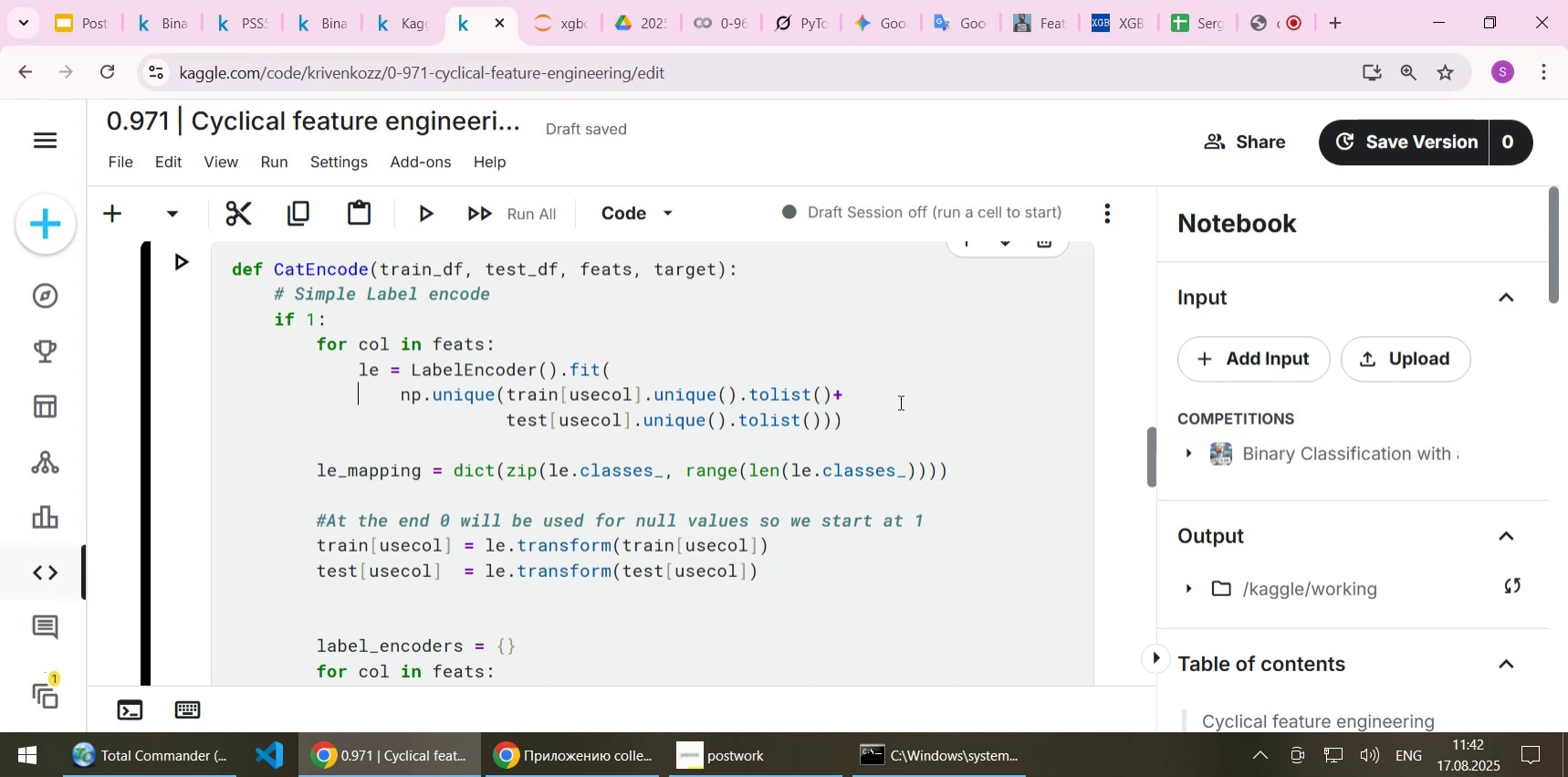 
left_click([654, 365])
 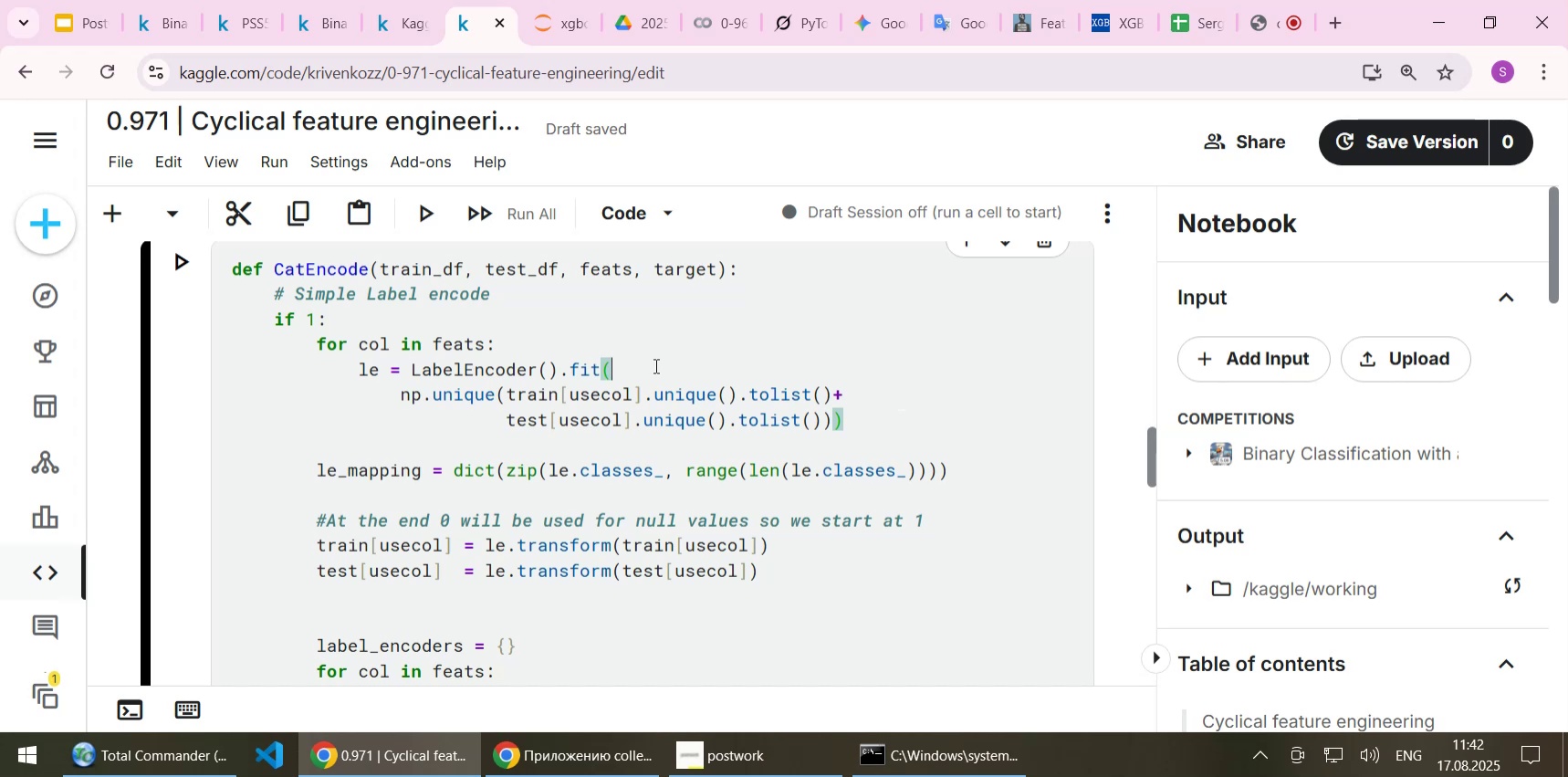 
double_click([443, 271])
 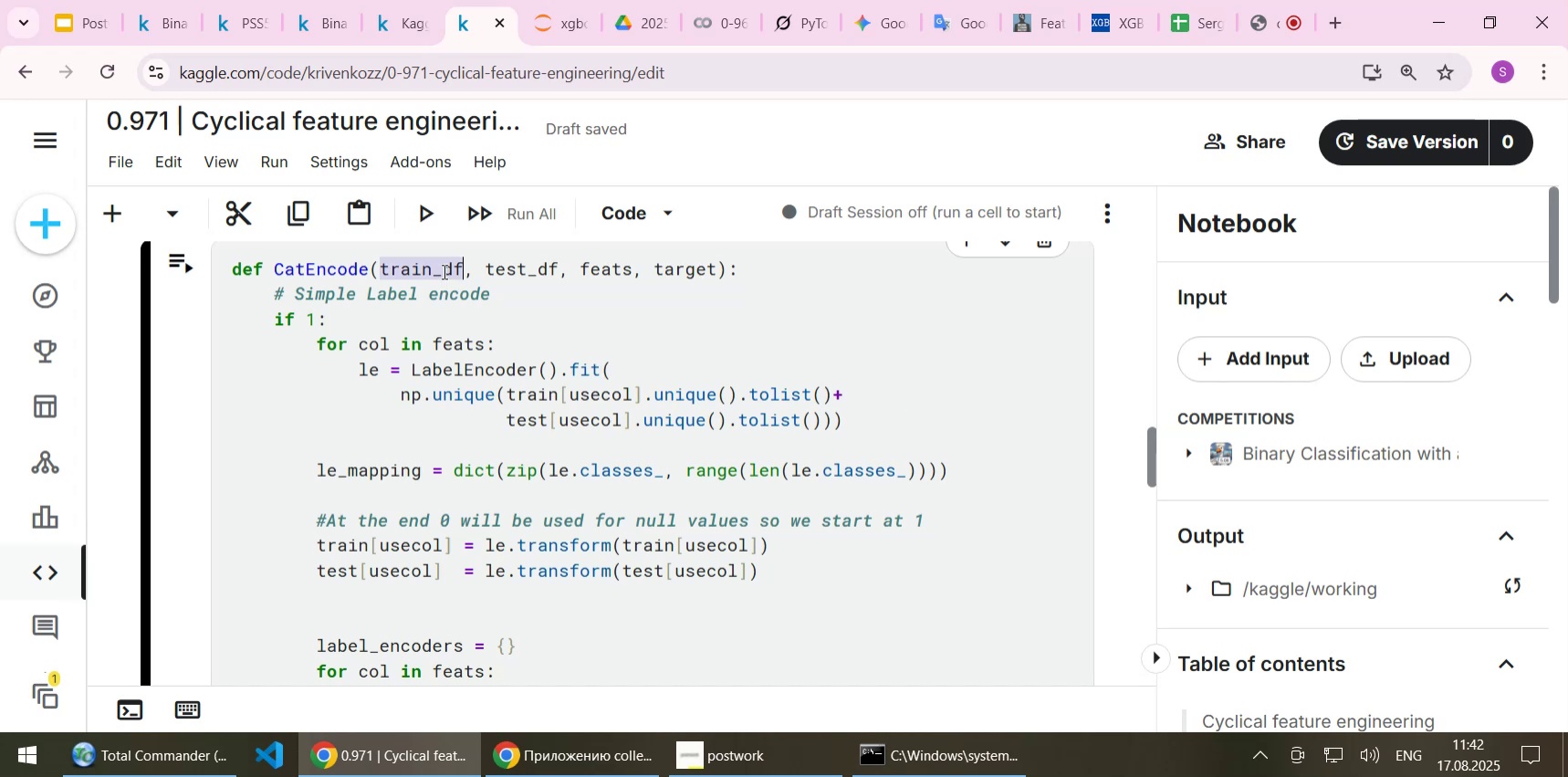 
key(Control+C)
 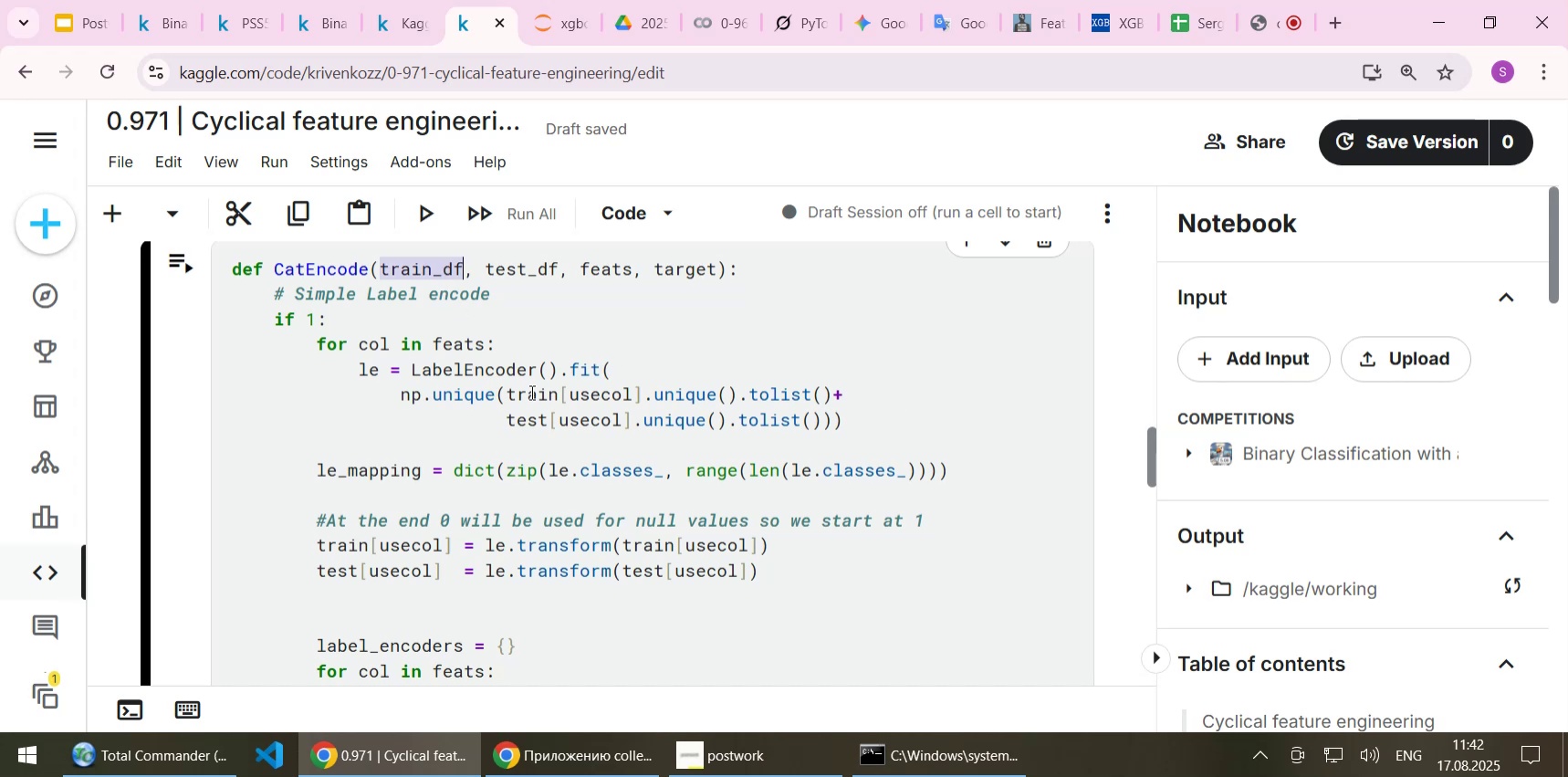 
left_click([532, 389])
 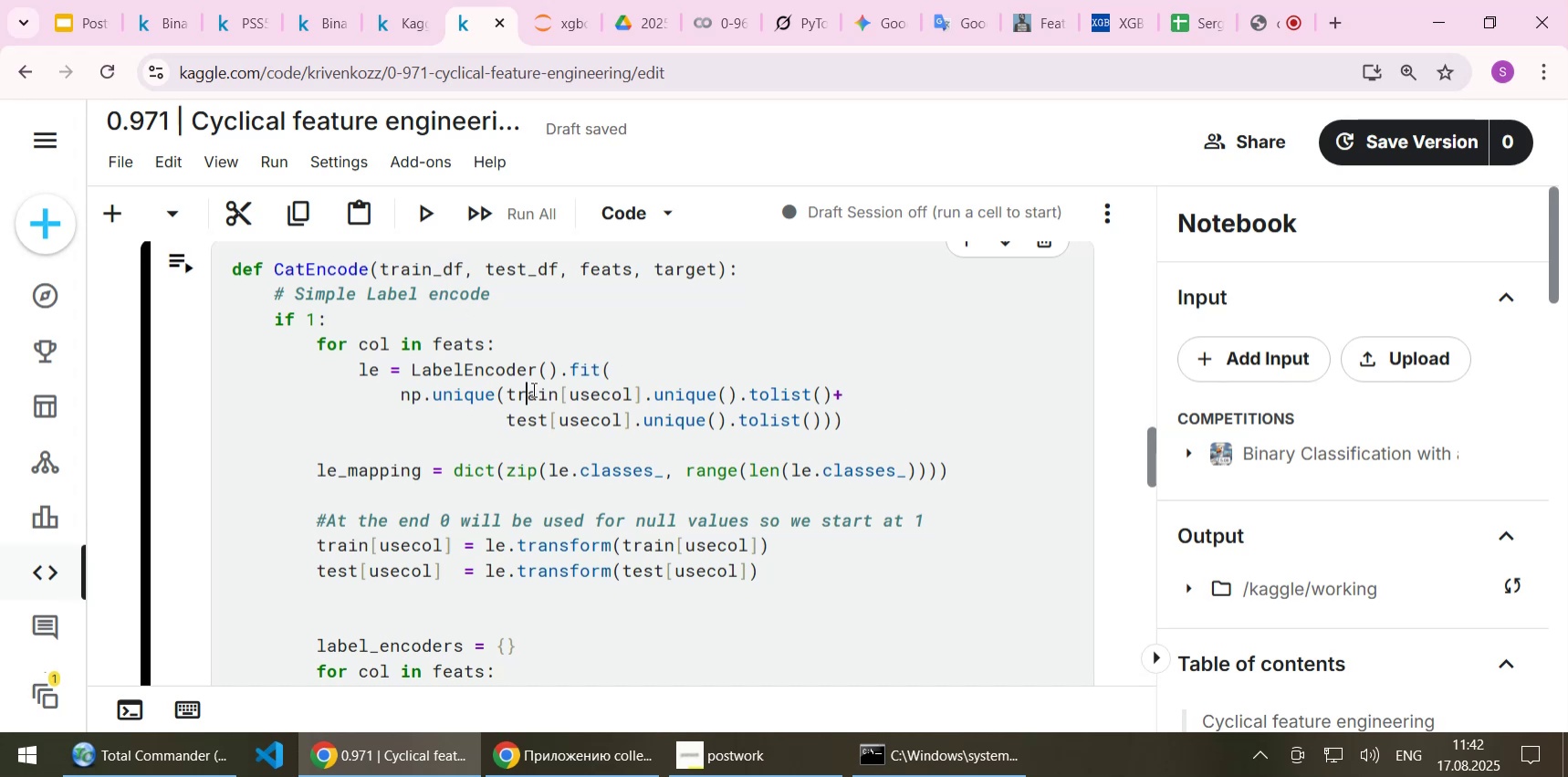 
key(Control+ControlLeft)
 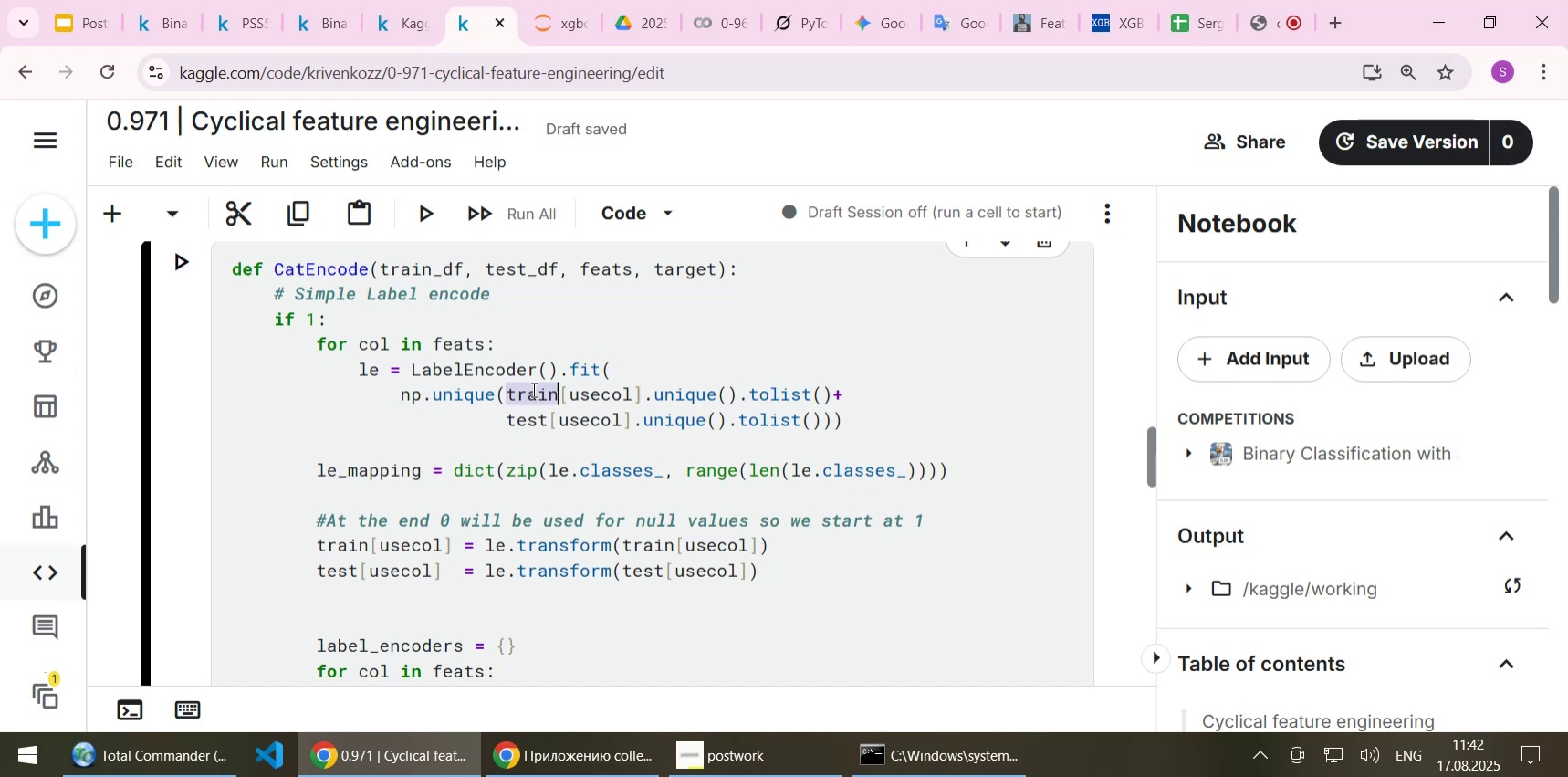 
double_click([532, 389])
 